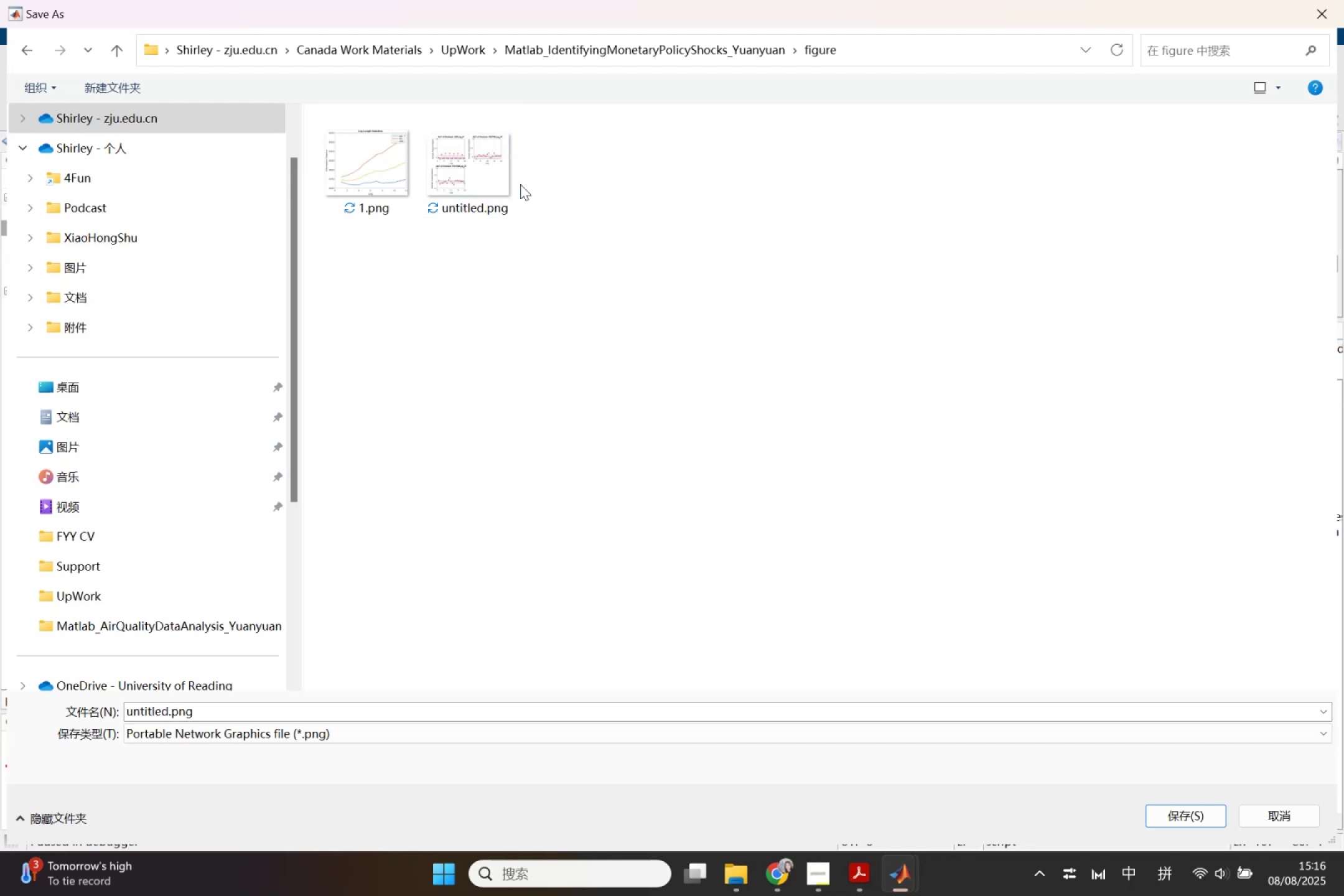 
left_click([503, 187])
 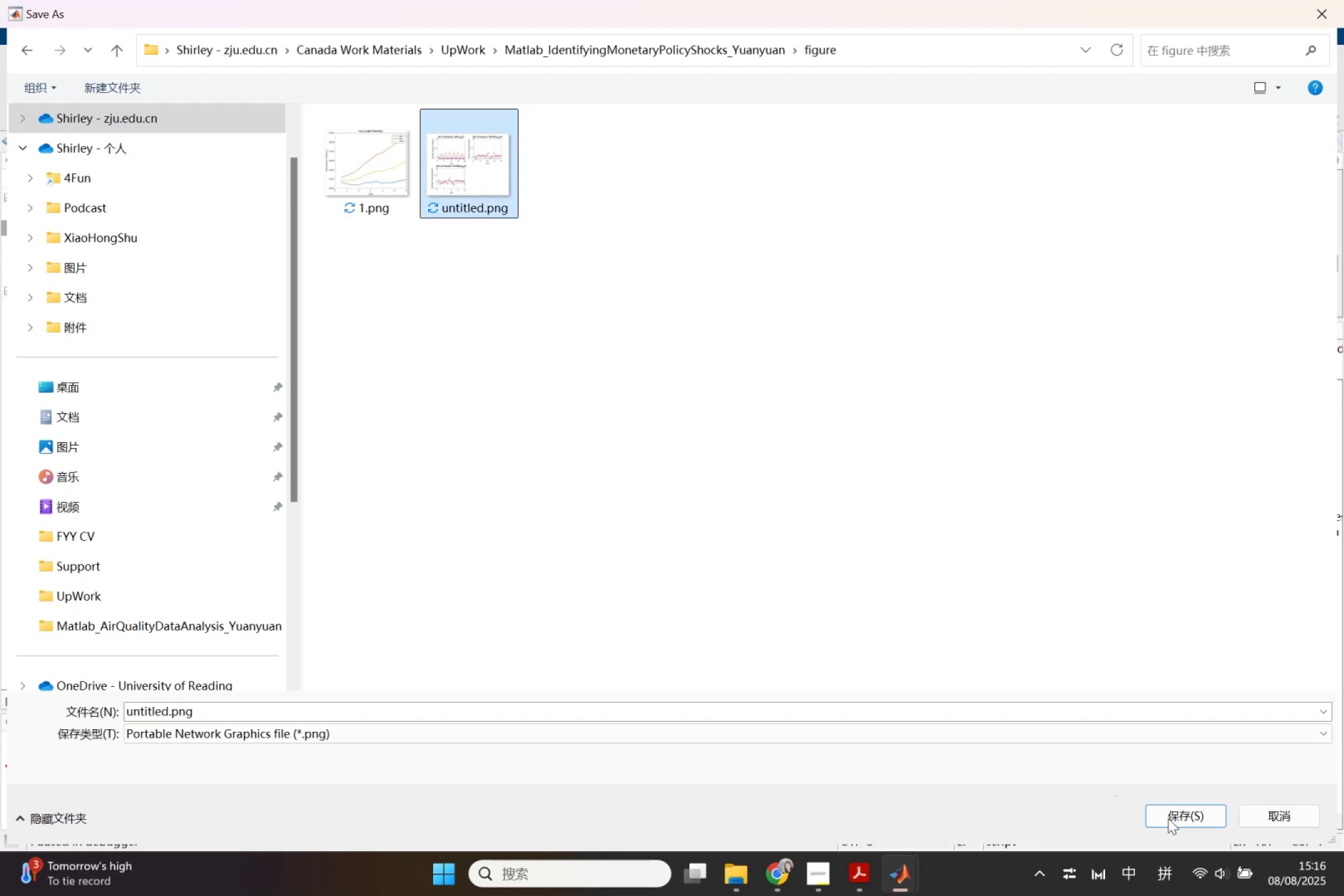 
left_click([1180, 818])
 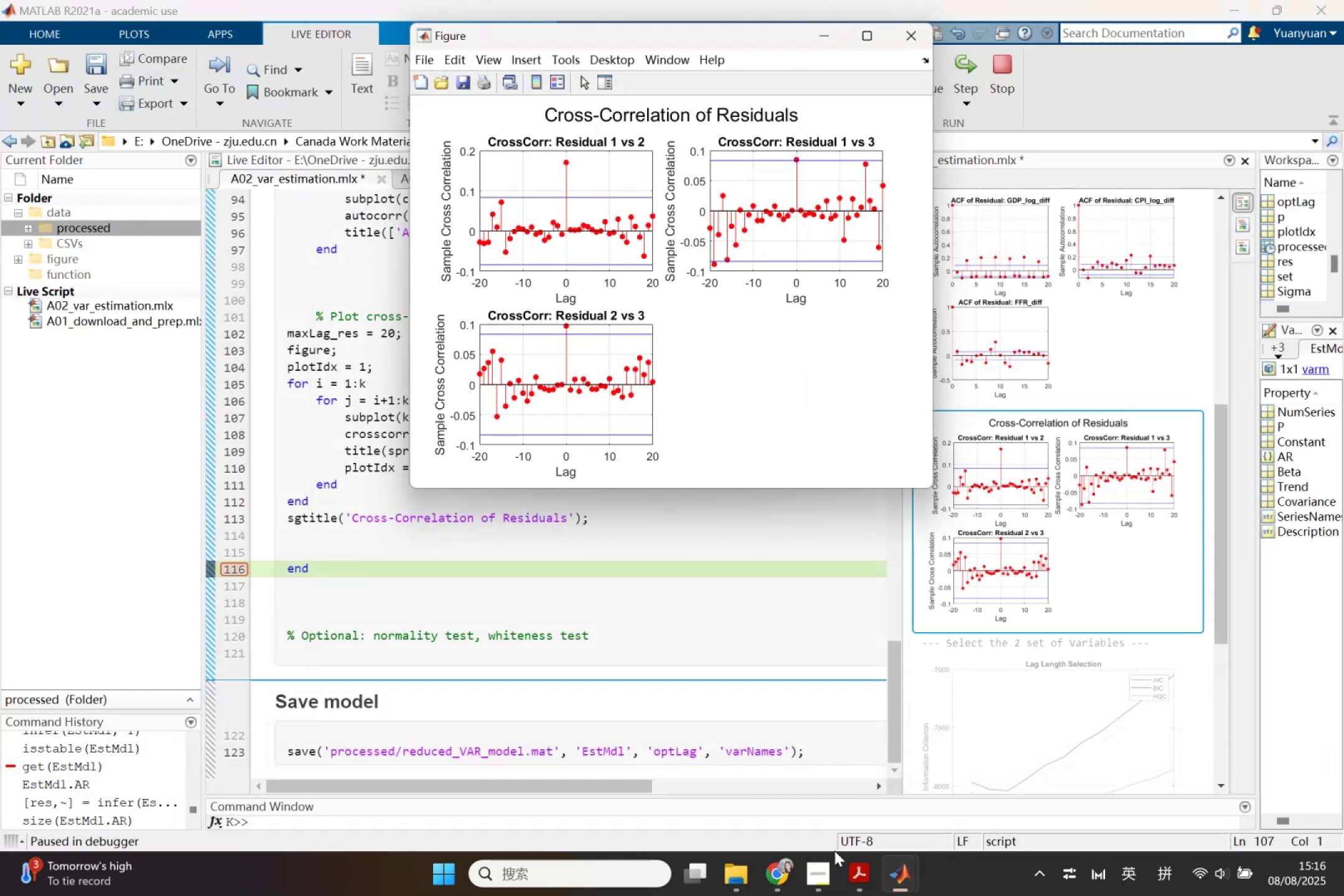 
left_click([788, 871])
 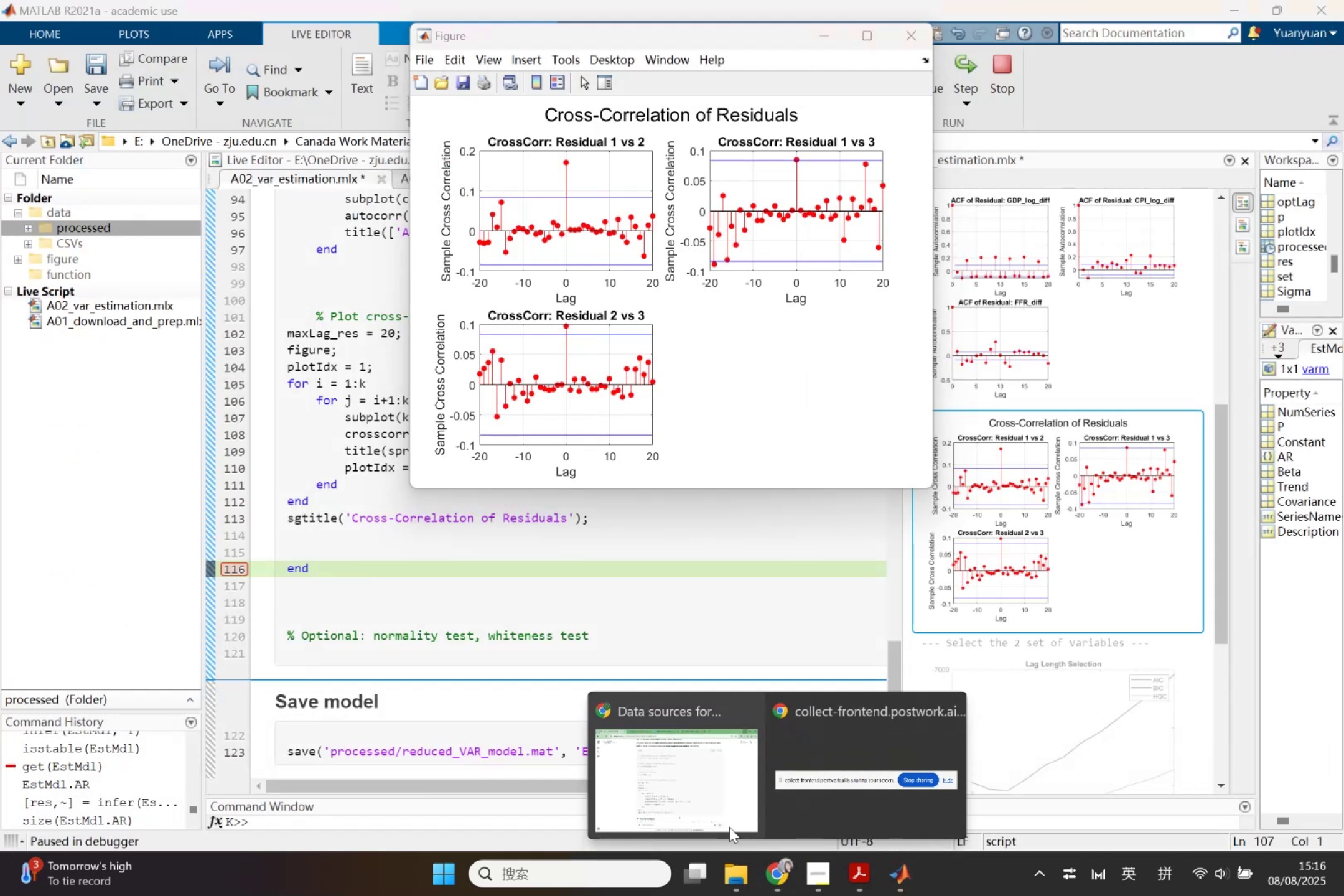 
left_click([725, 821])
 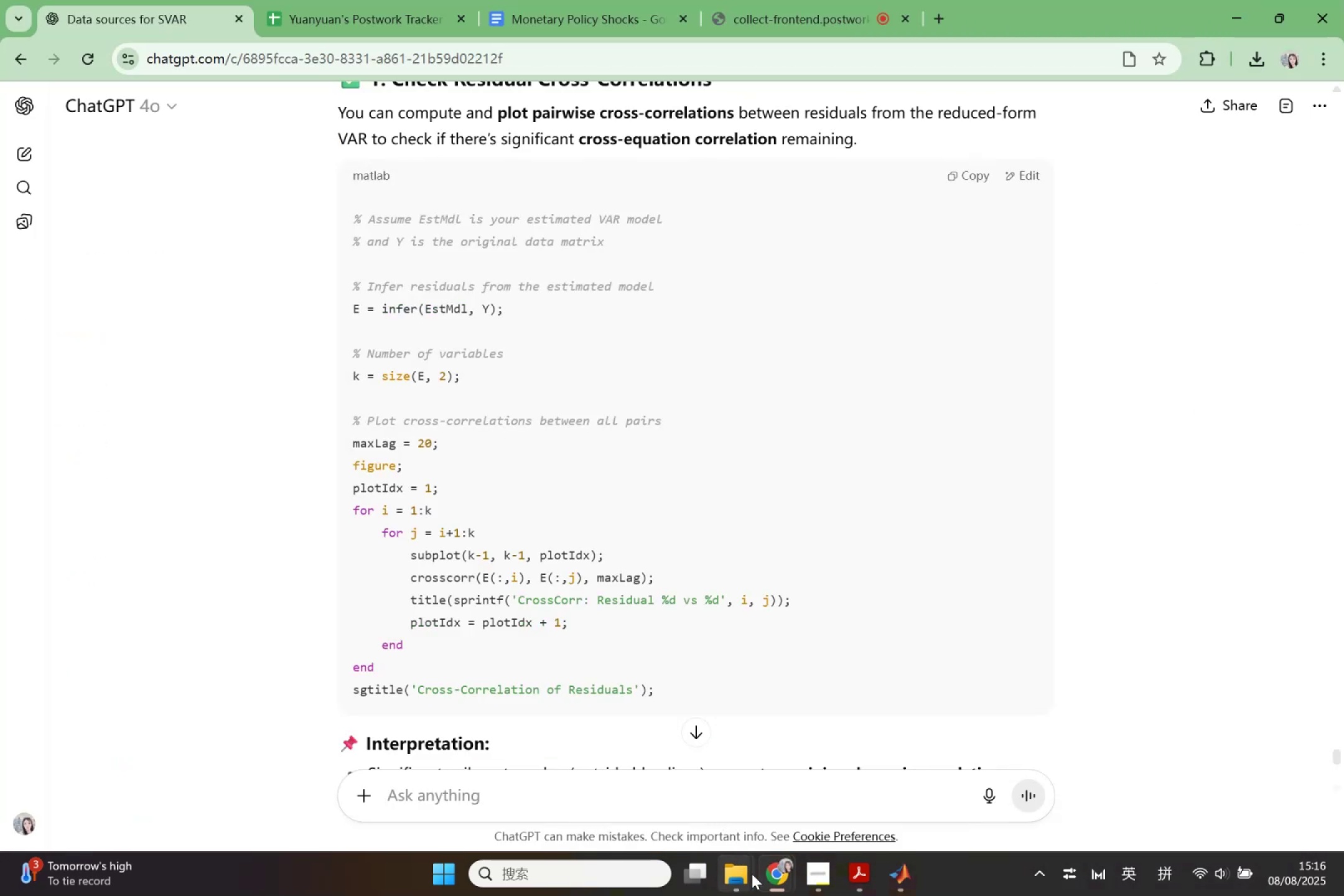 
left_click([740, 873])
 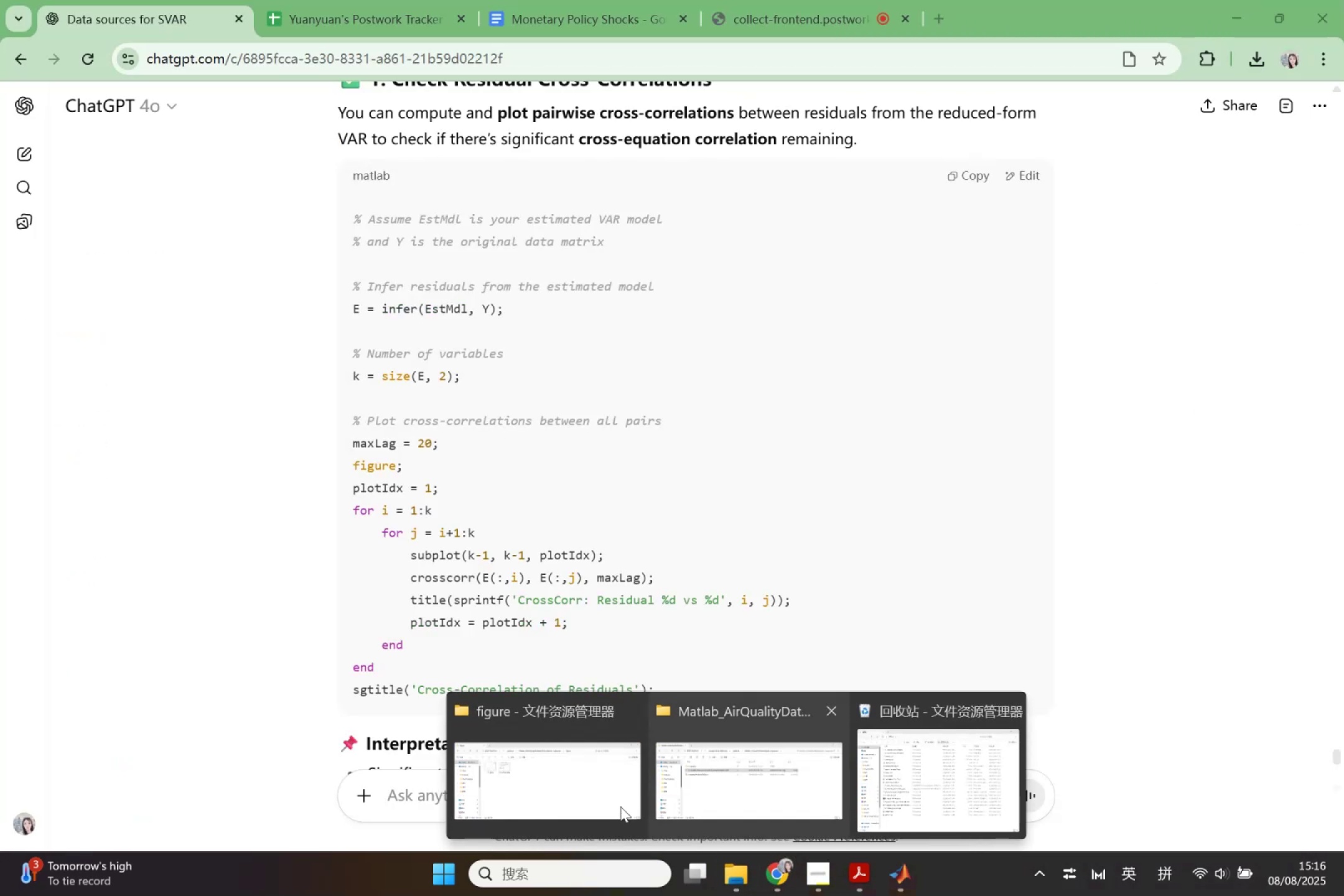 
left_click([595, 801])
 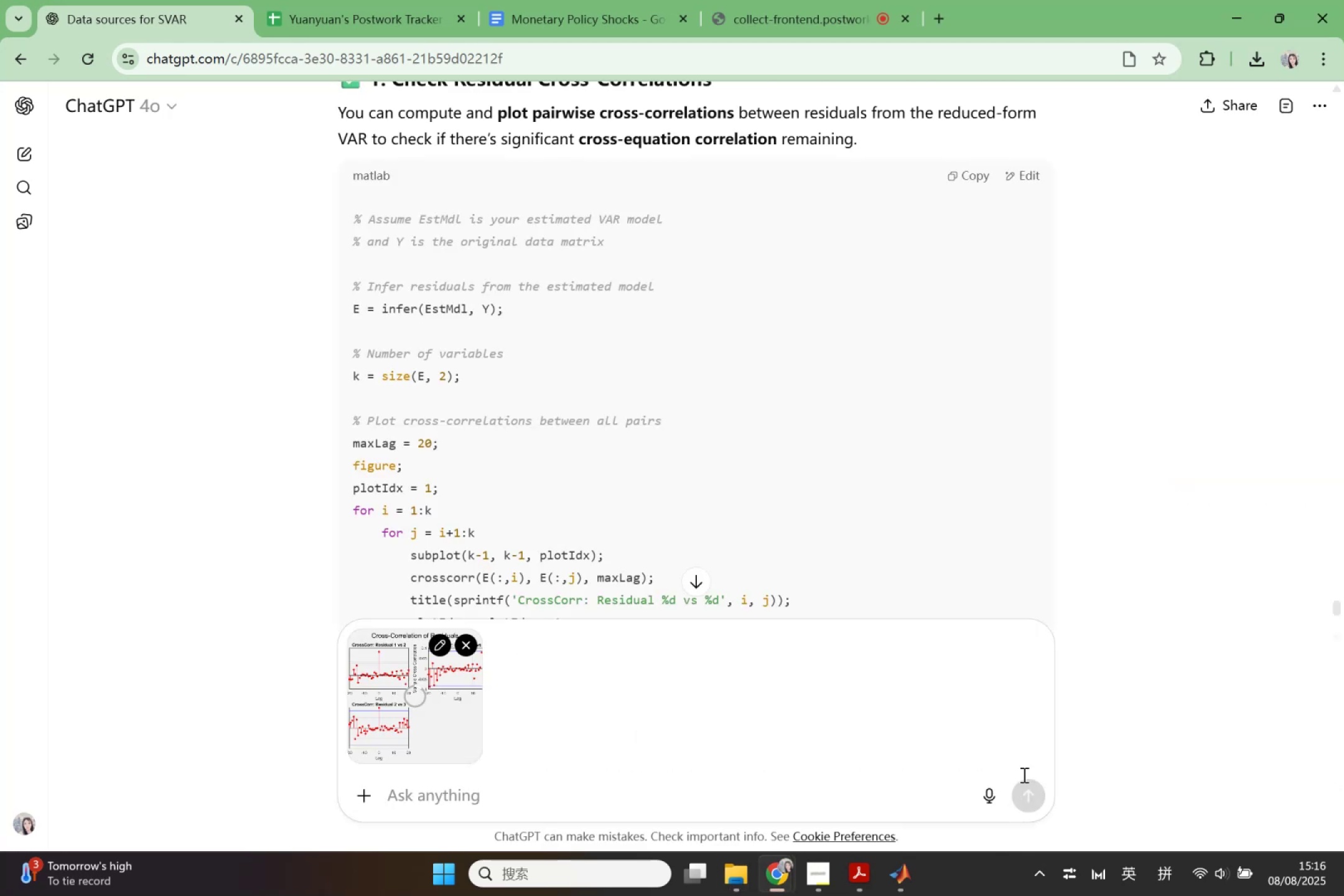 
left_click([1023, 805])
 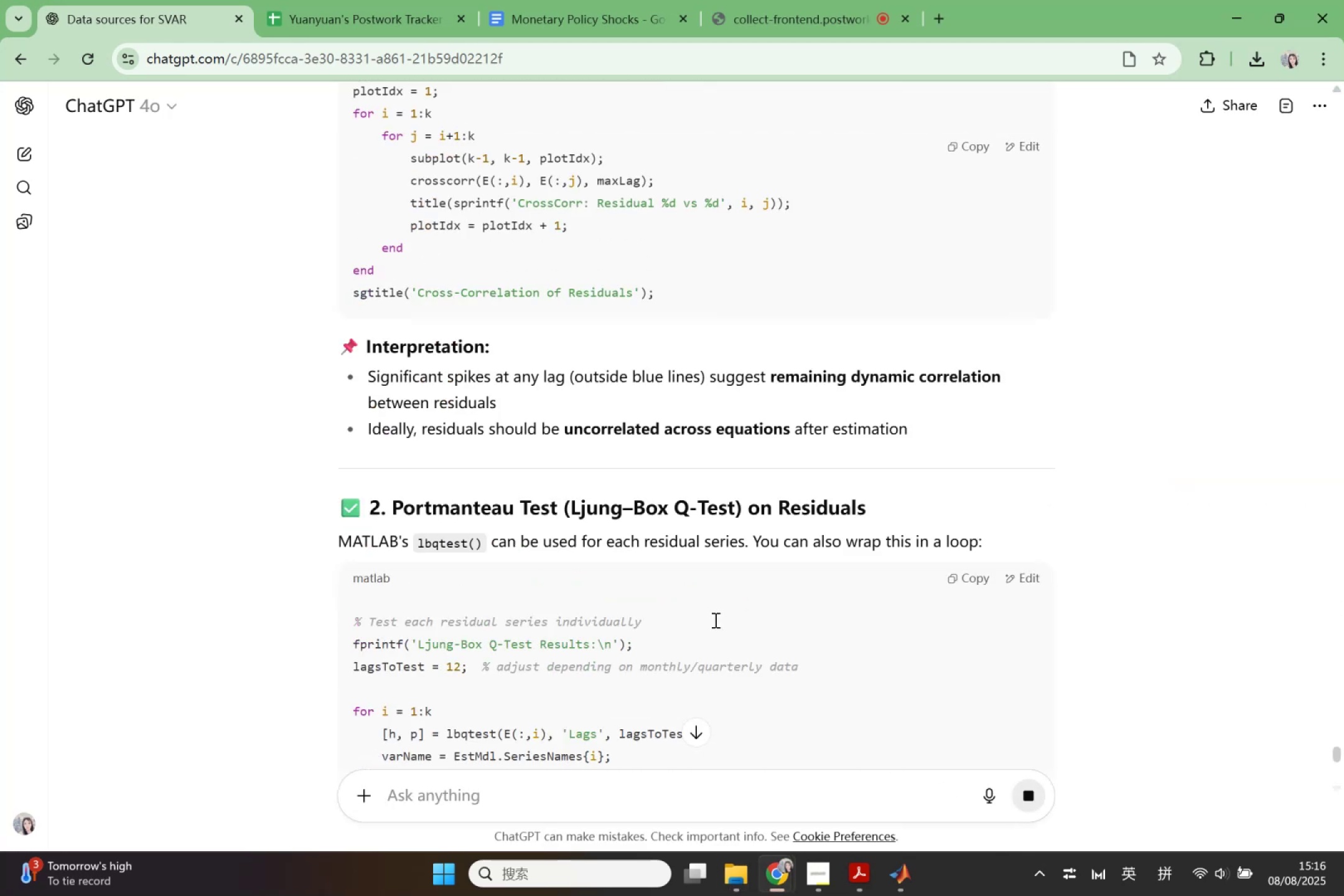 
scroll: coordinate [584, 281], scroll_direction: up, amount: 15.0
 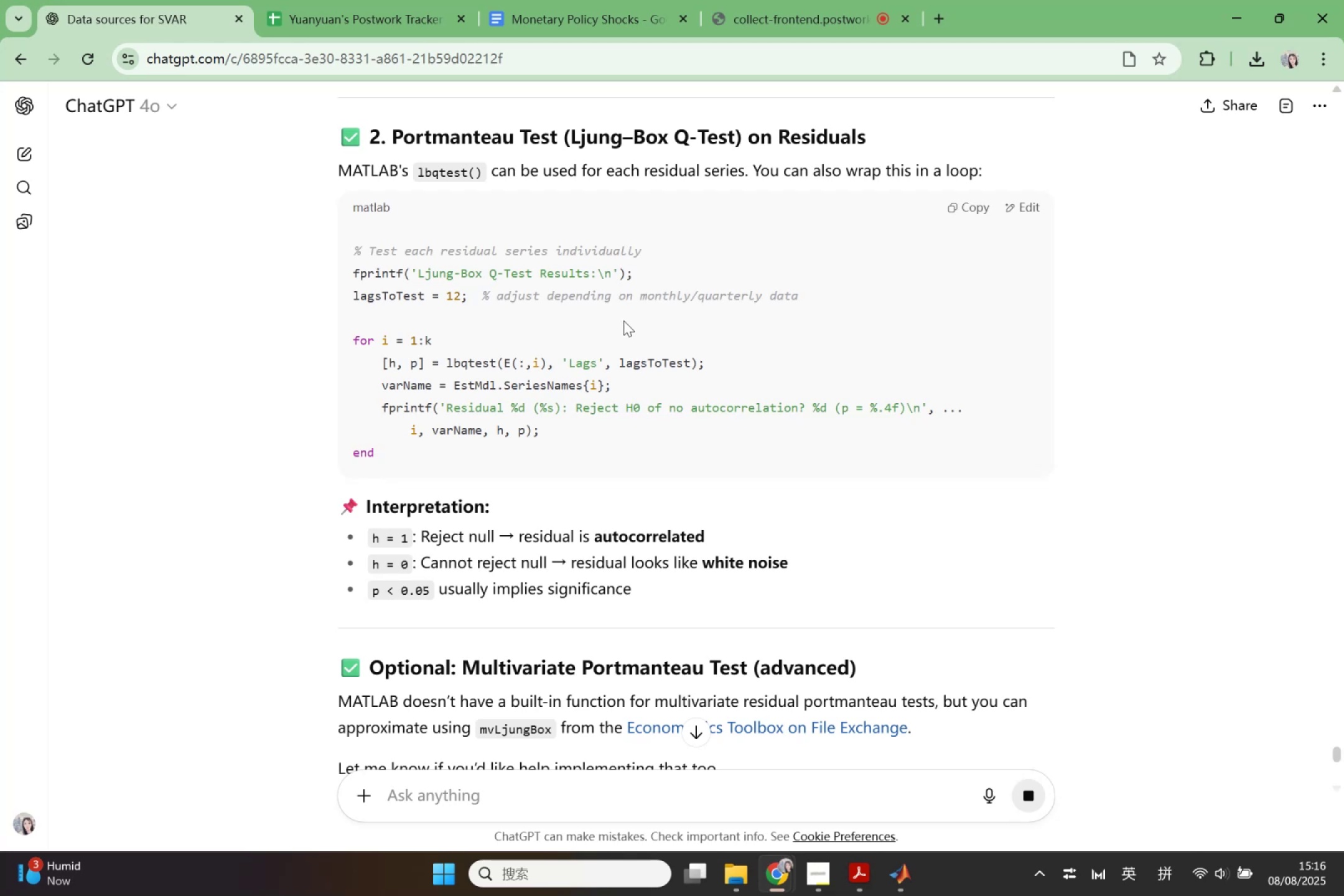 
wait(11.28)
 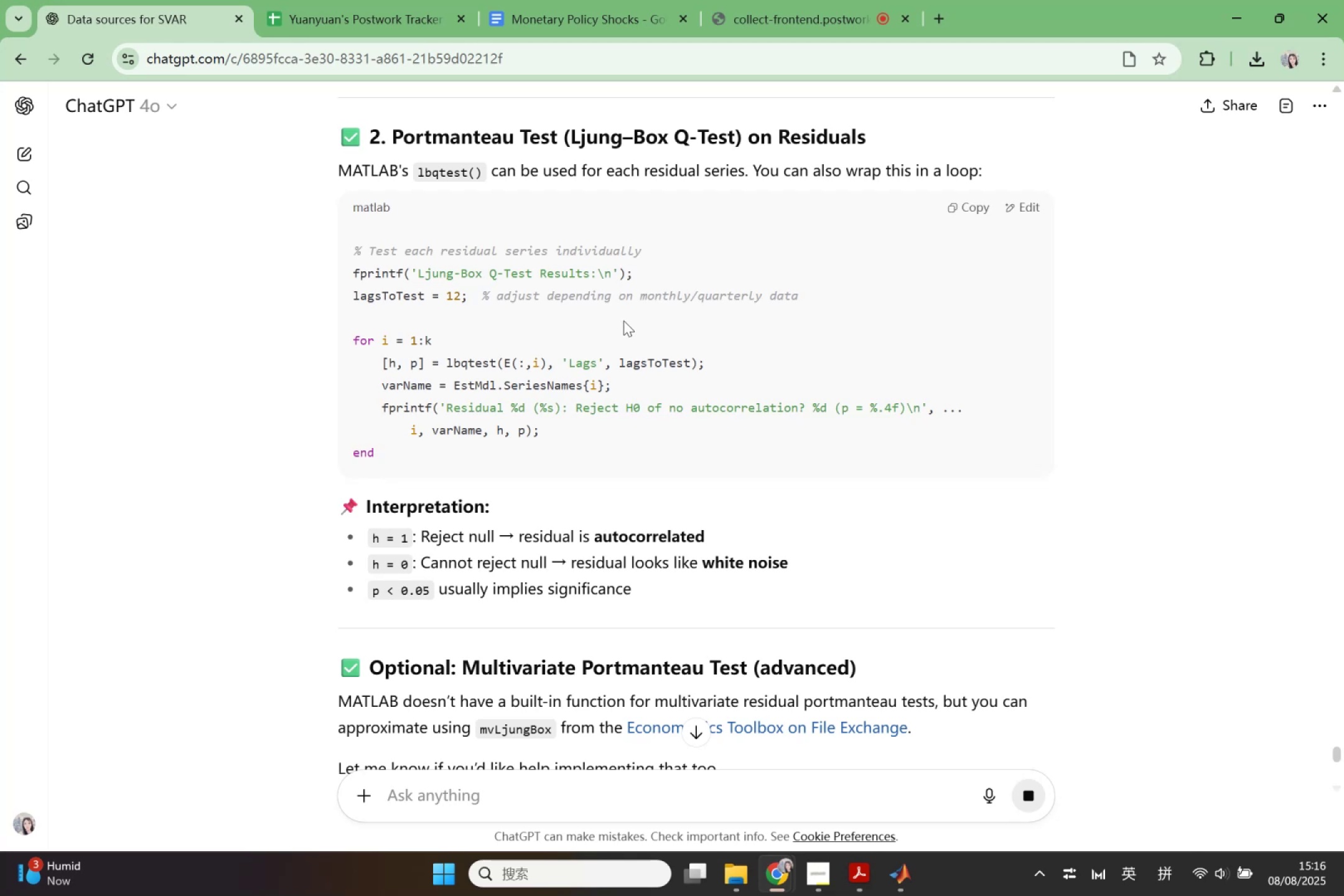 
scroll: coordinate [588, 511], scroll_direction: down, amount: 4.0
 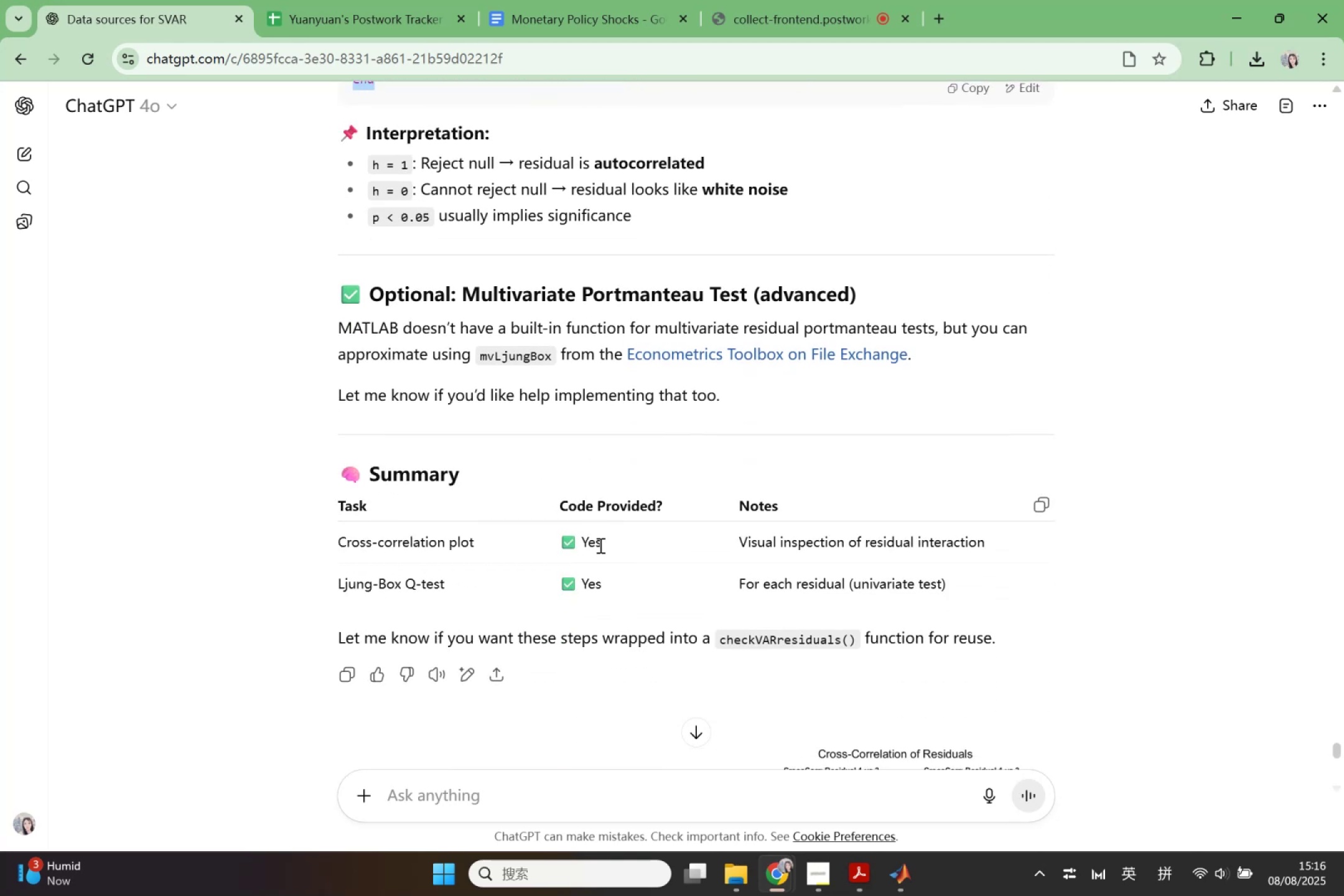 
wait(5.28)
 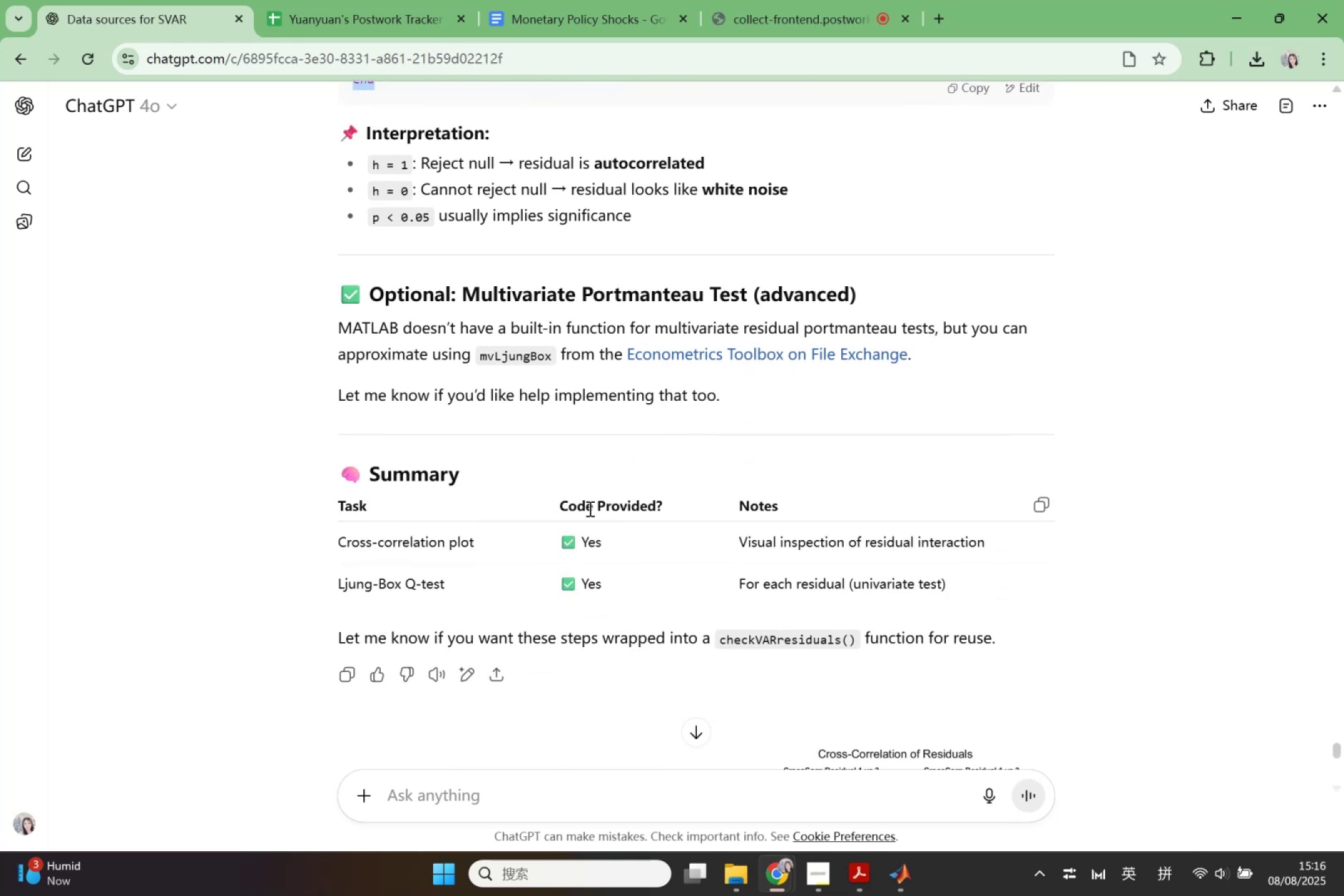 
scroll: coordinate [610, 528], scroll_direction: down, amount: 9.0
 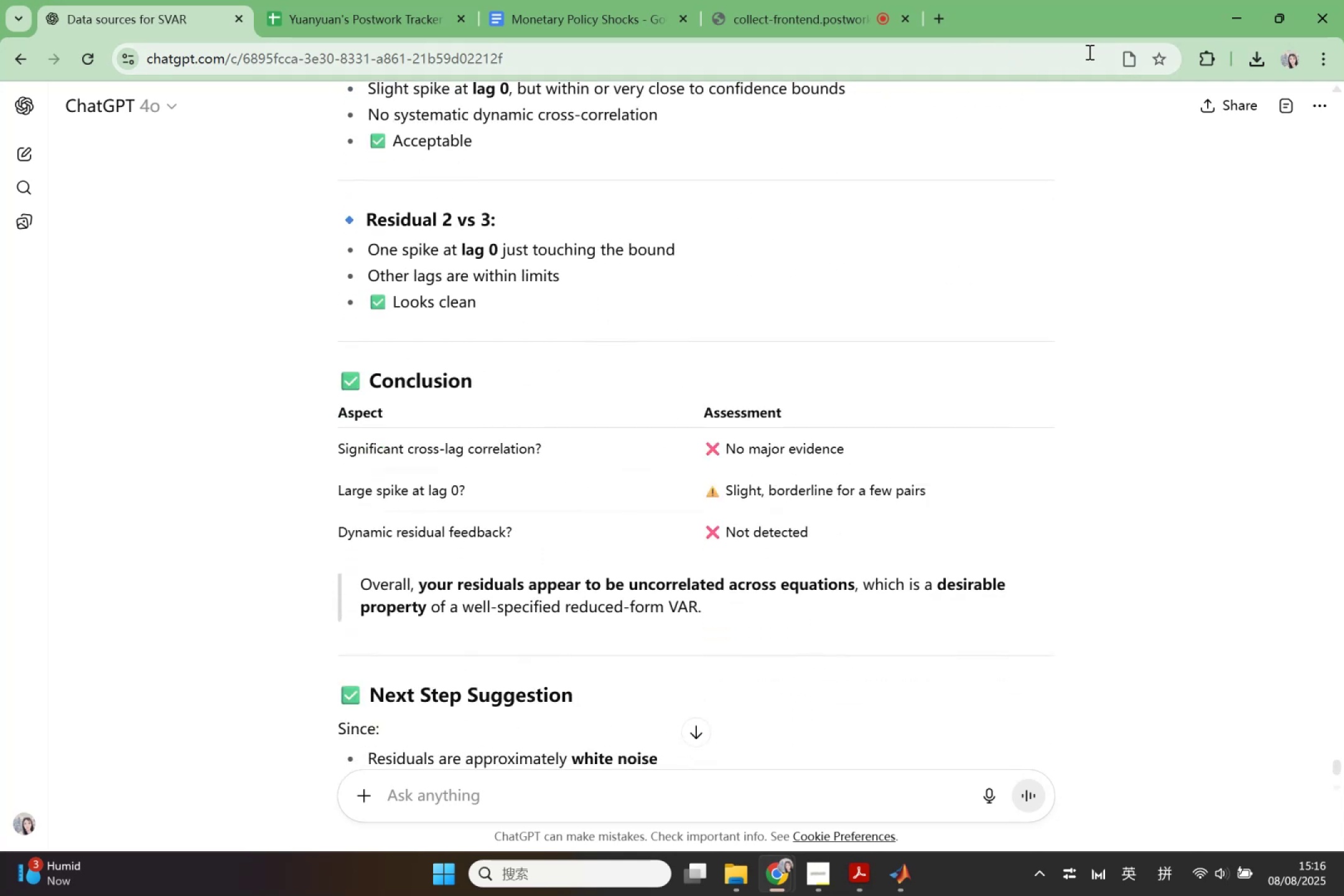 
left_click([1230, 18])
 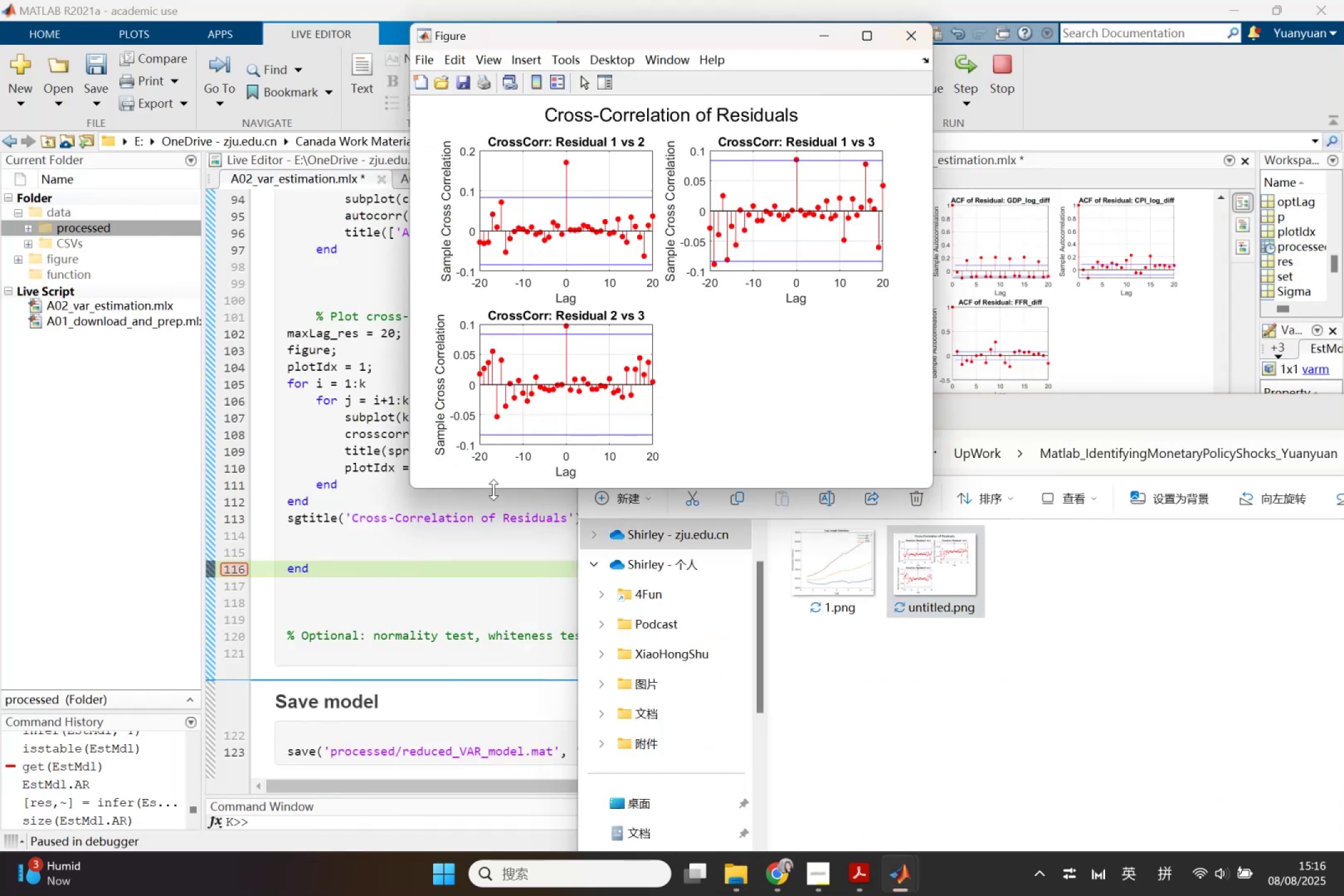 
left_click([407, 544])
 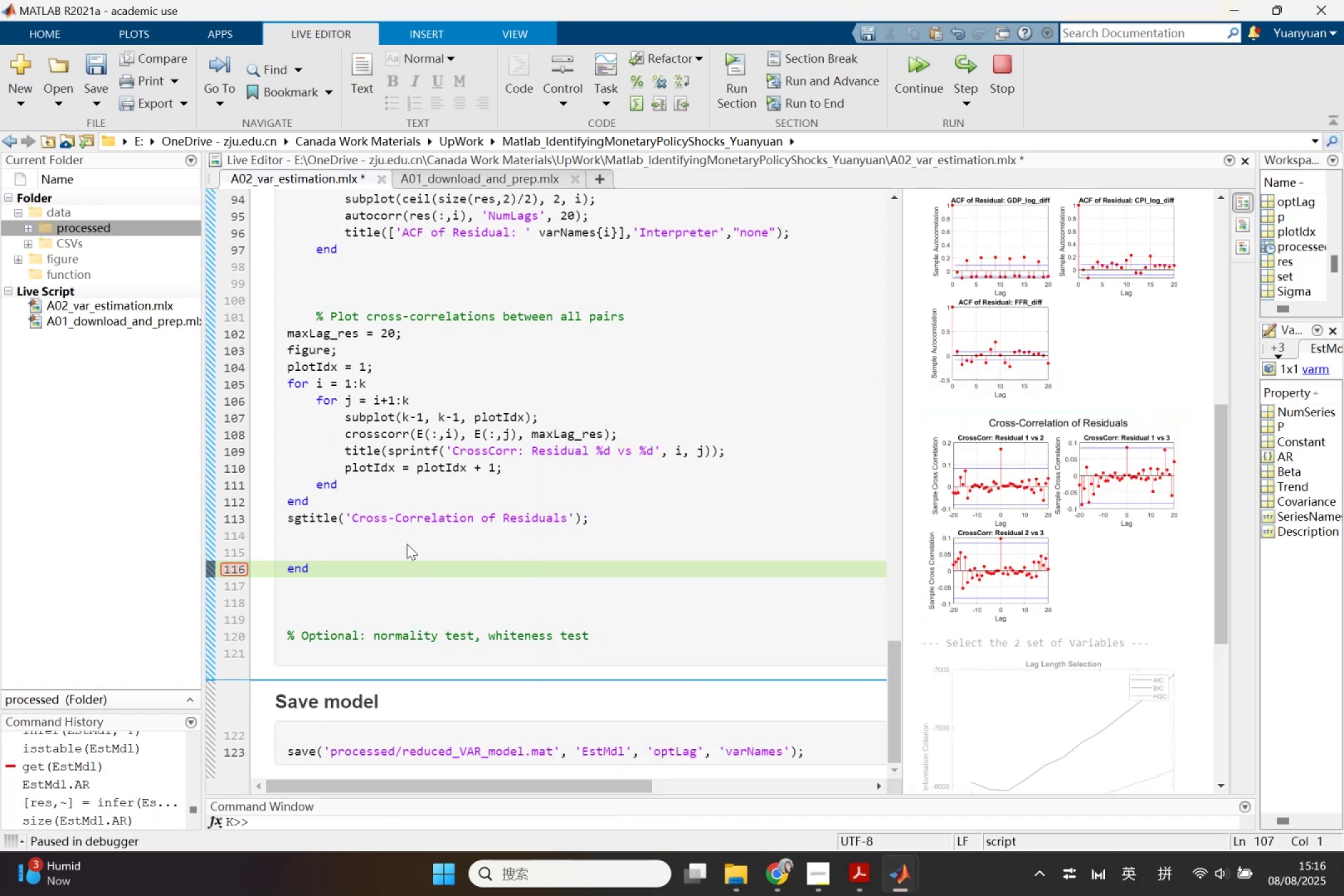 
key(Control+V)
 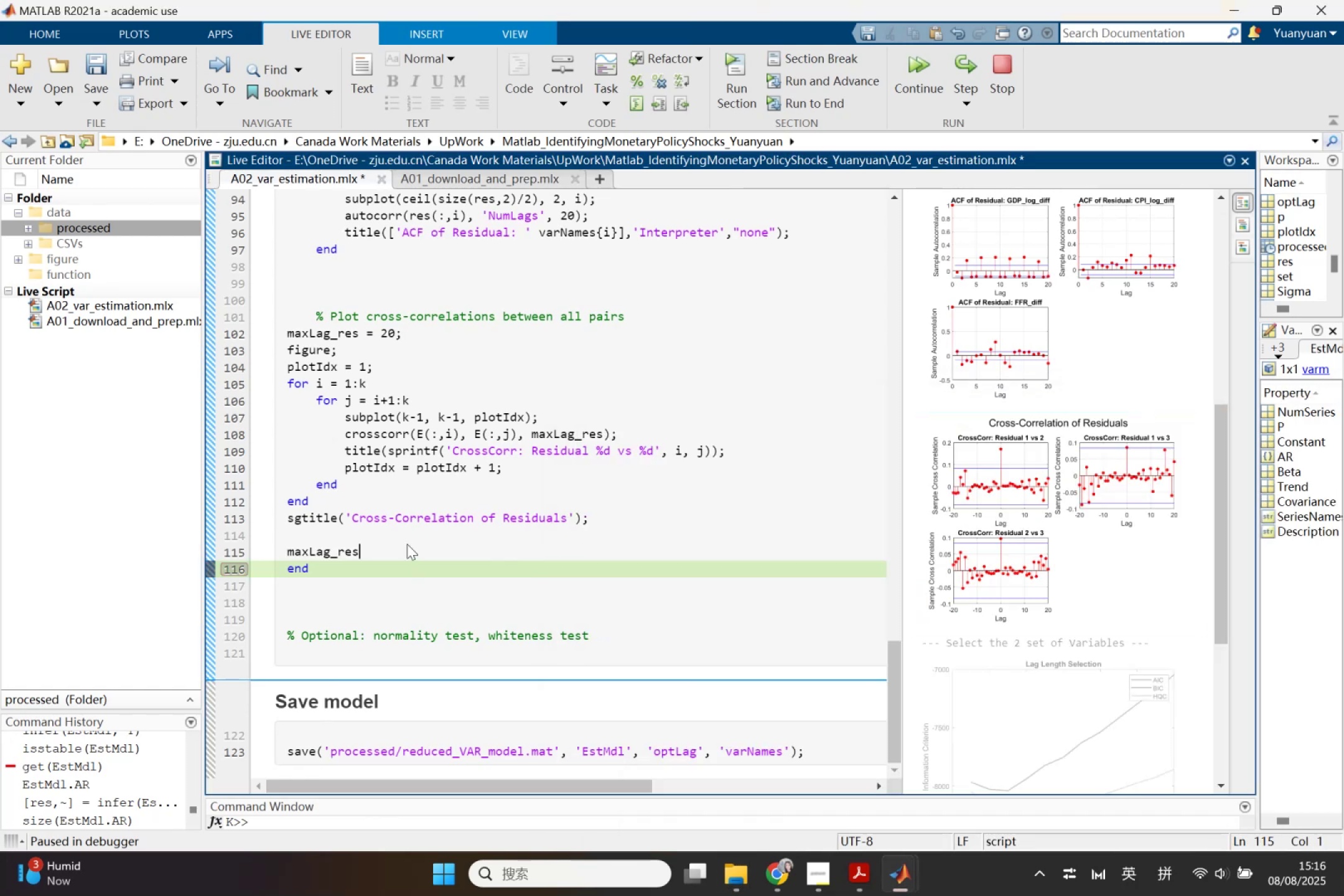 
key(Control+ControlLeft)
 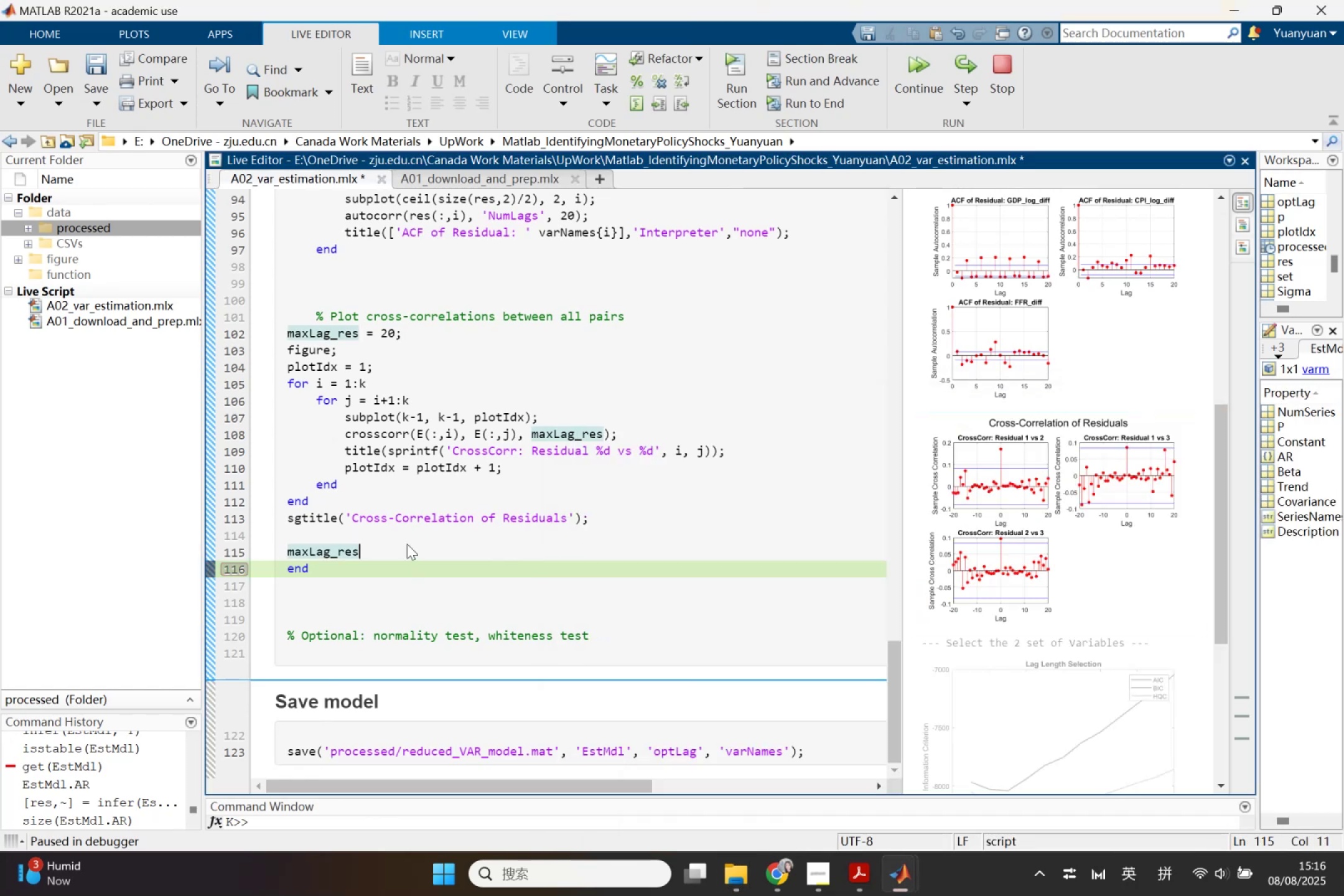 
key(Control+Z)
 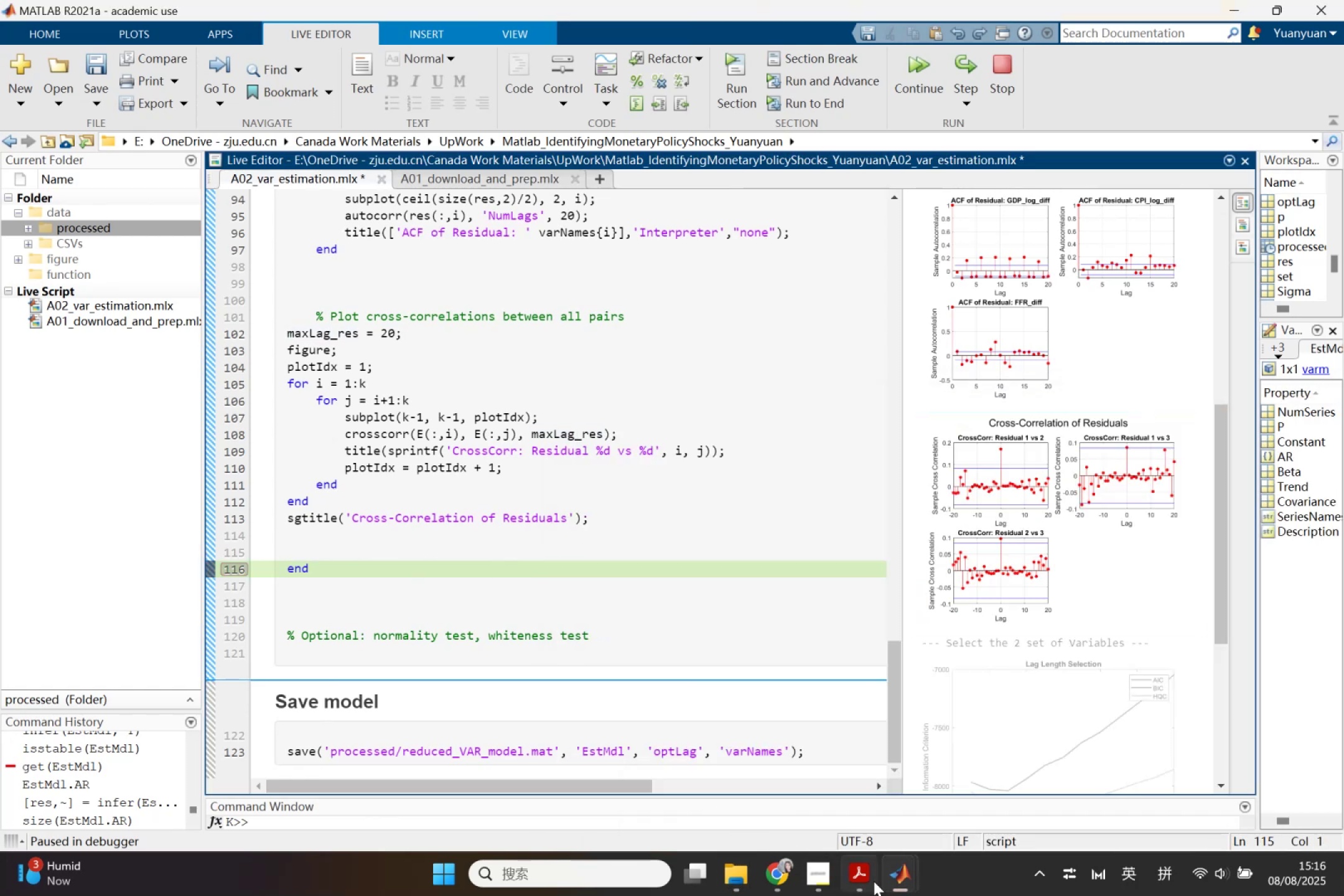 
left_click([783, 880])
 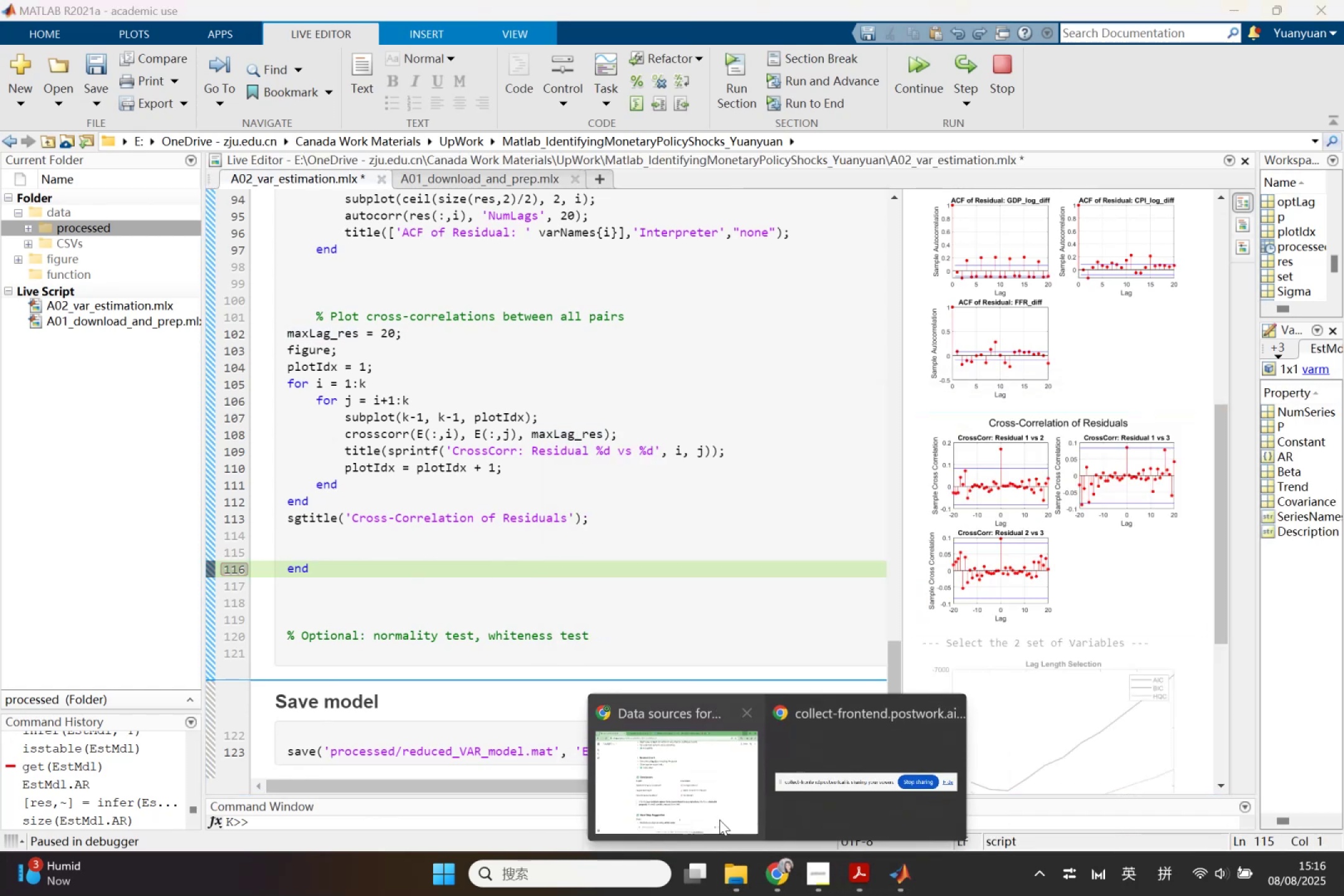 
left_click([681, 770])
 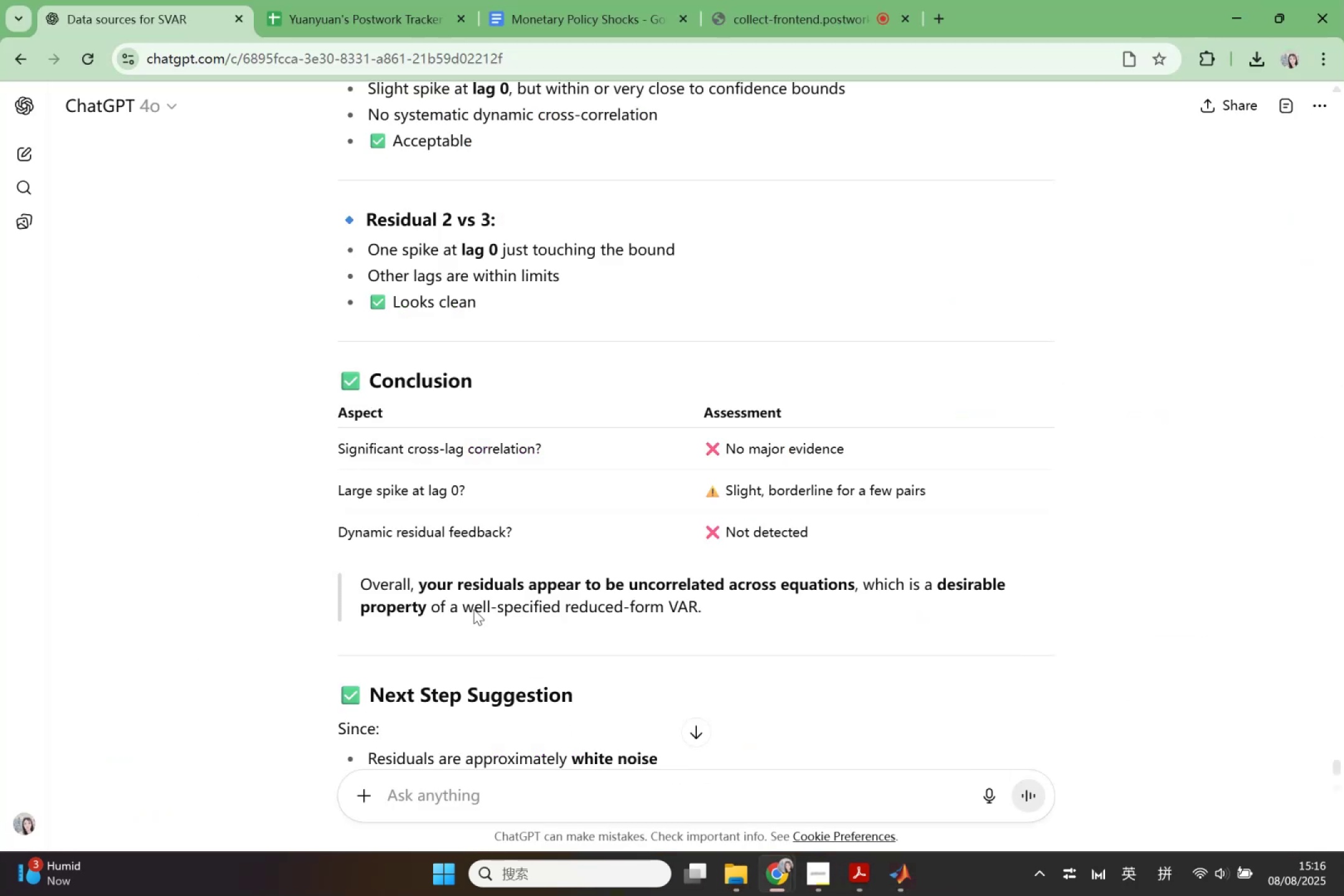 
left_click([470, 497])
 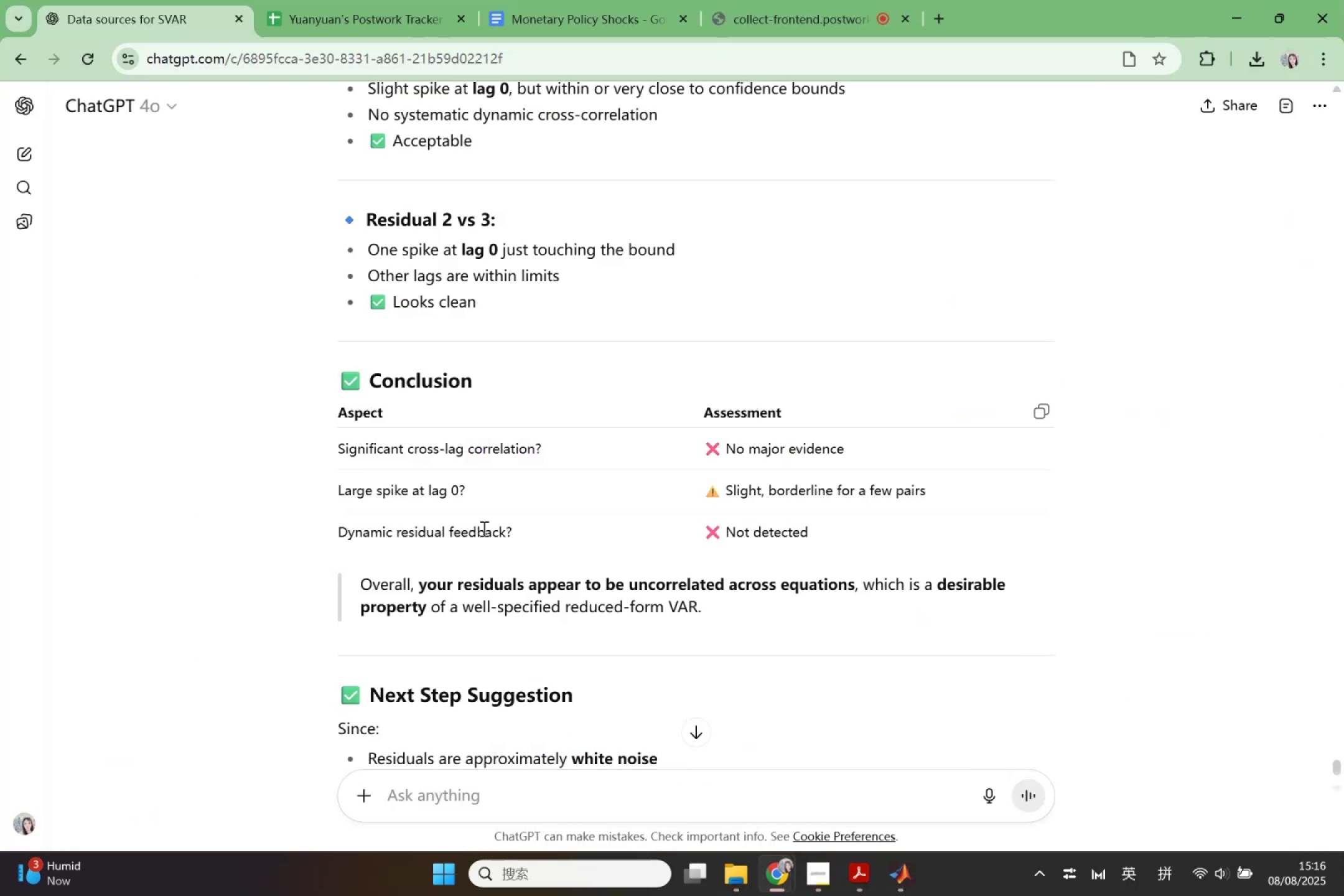 
scroll: coordinate [543, 623], scroll_direction: up, amount: 21.0
 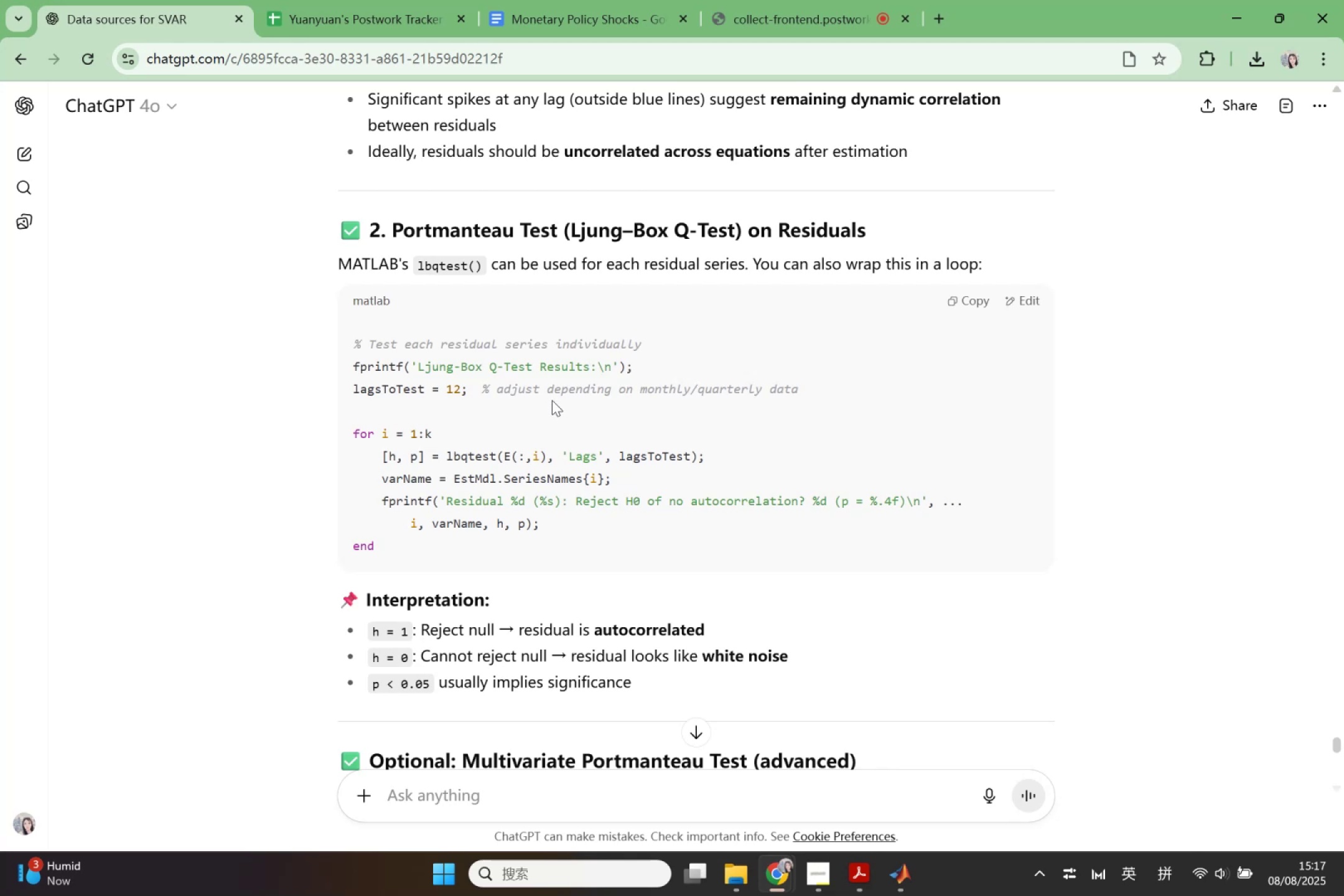 
wait(17.63)
 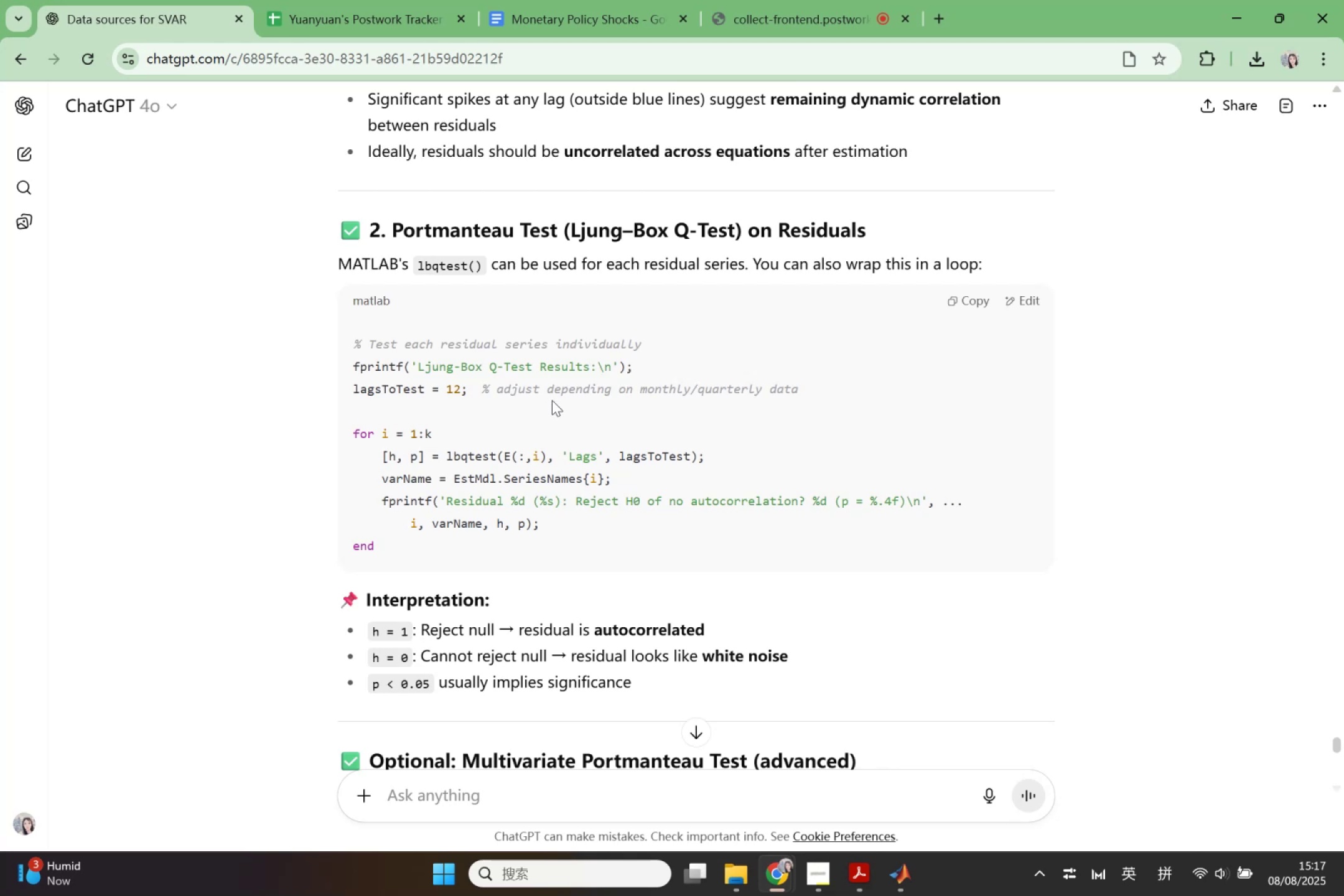 
left_click([983, 306])
 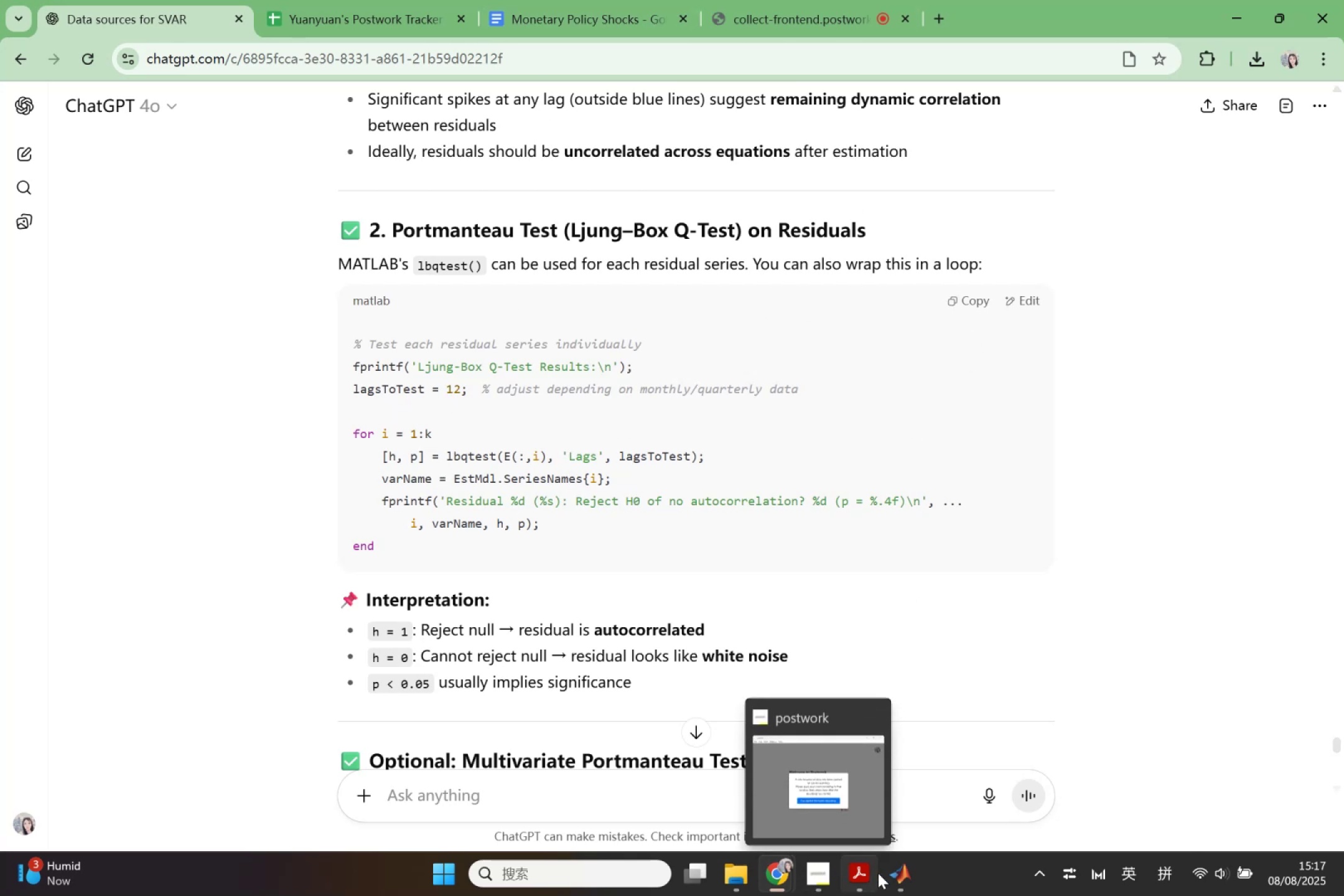 
left_click([831, 794])
 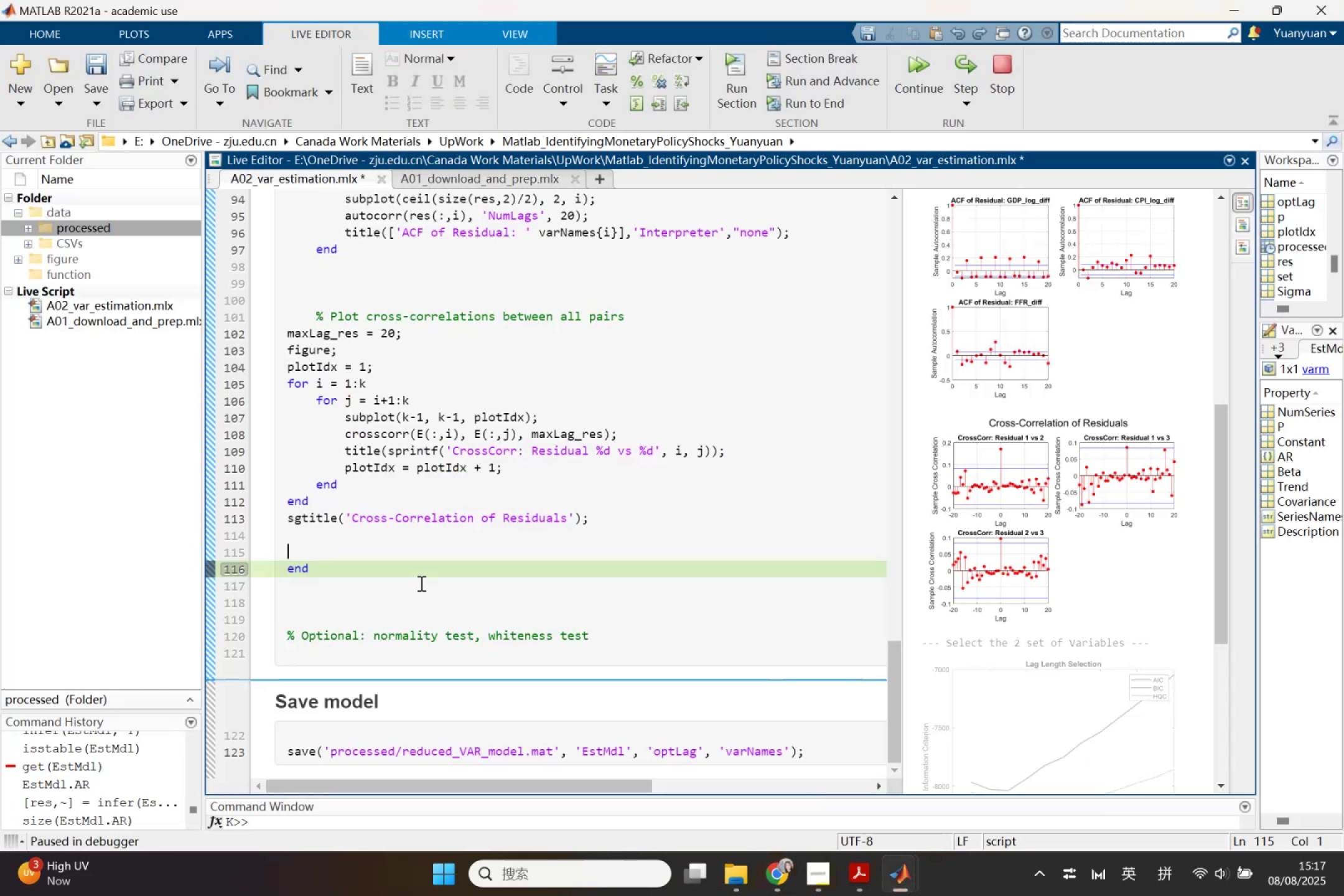 
key(Control+V)
 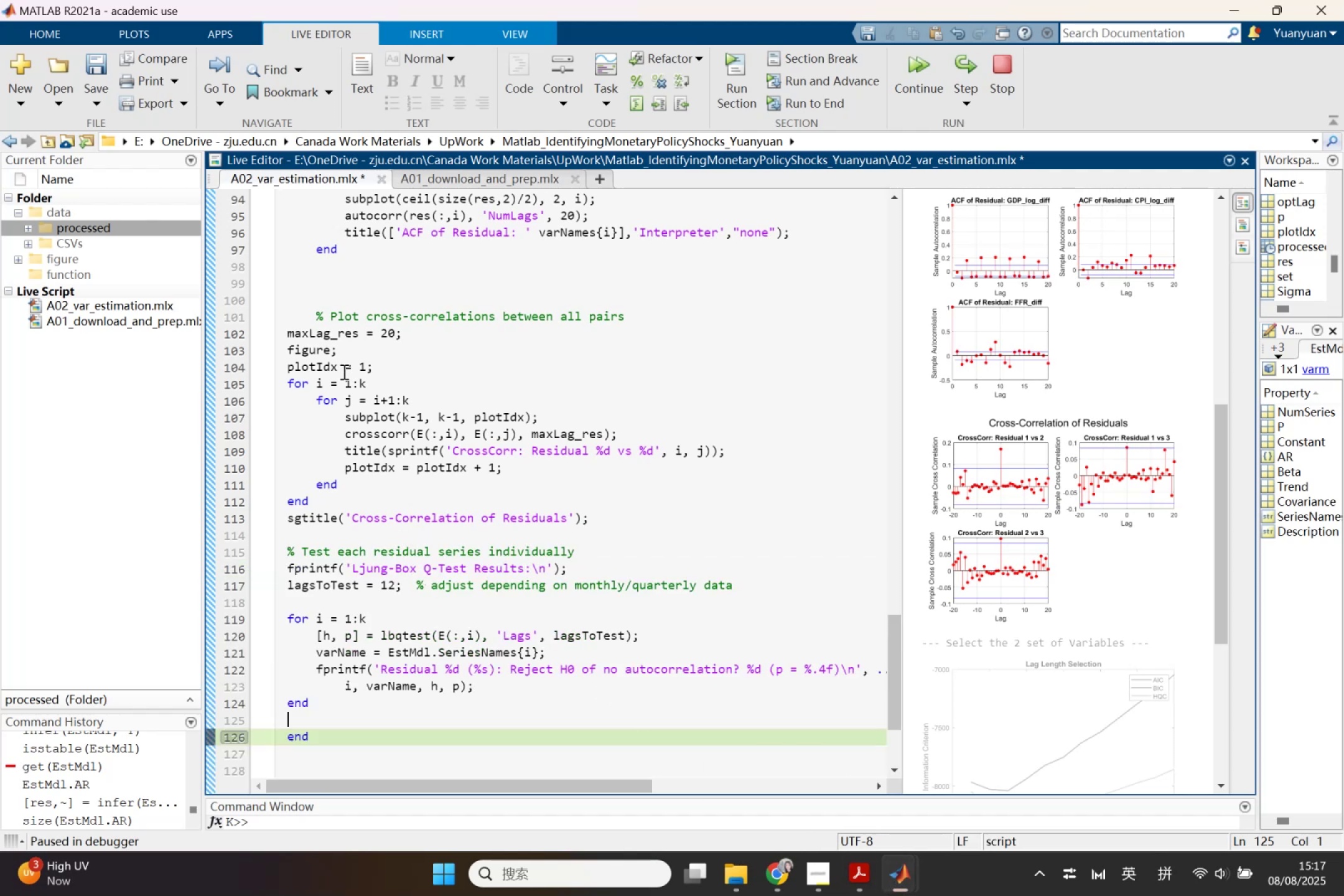 
wait(5.44)
 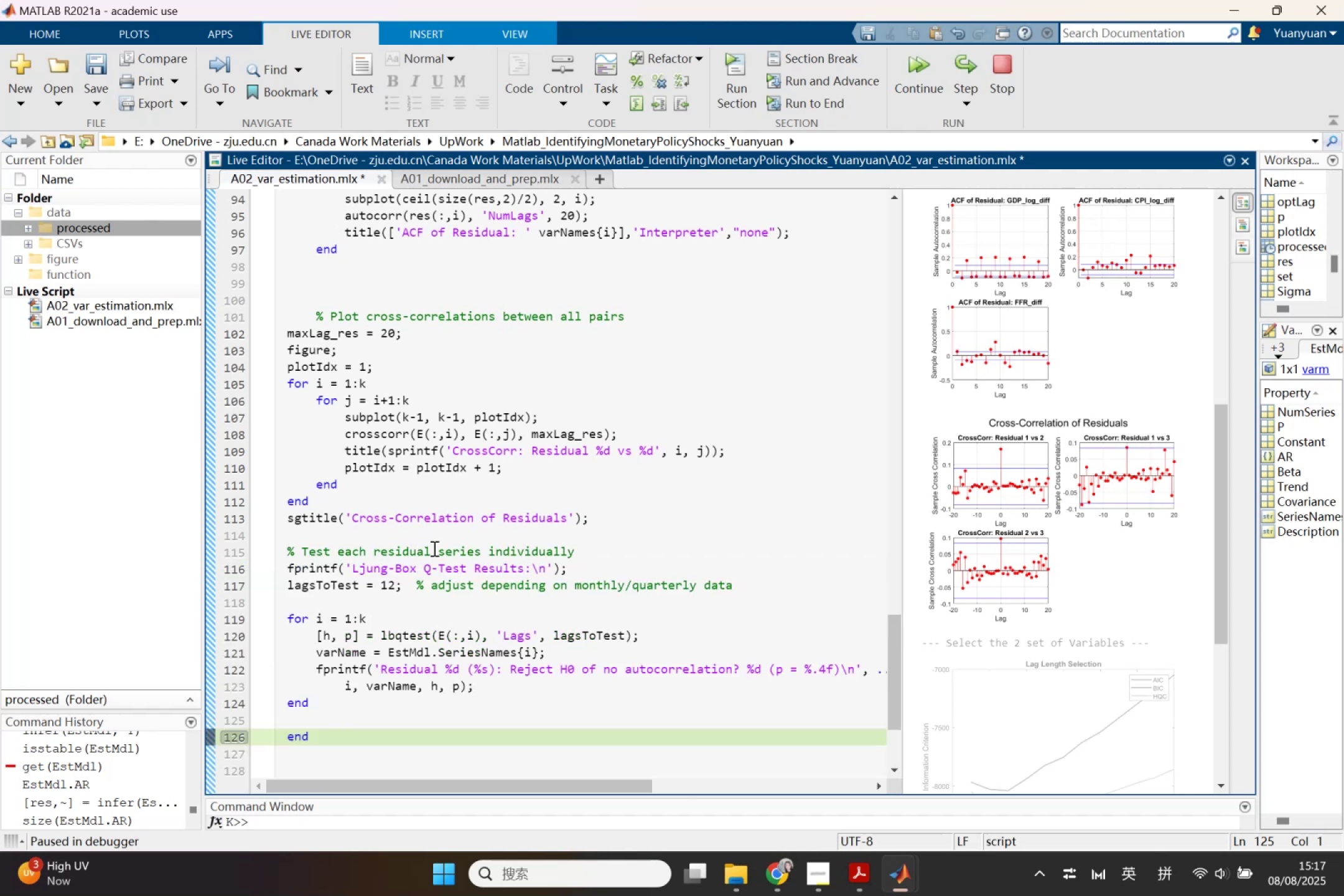 
left_click([325, 311])
 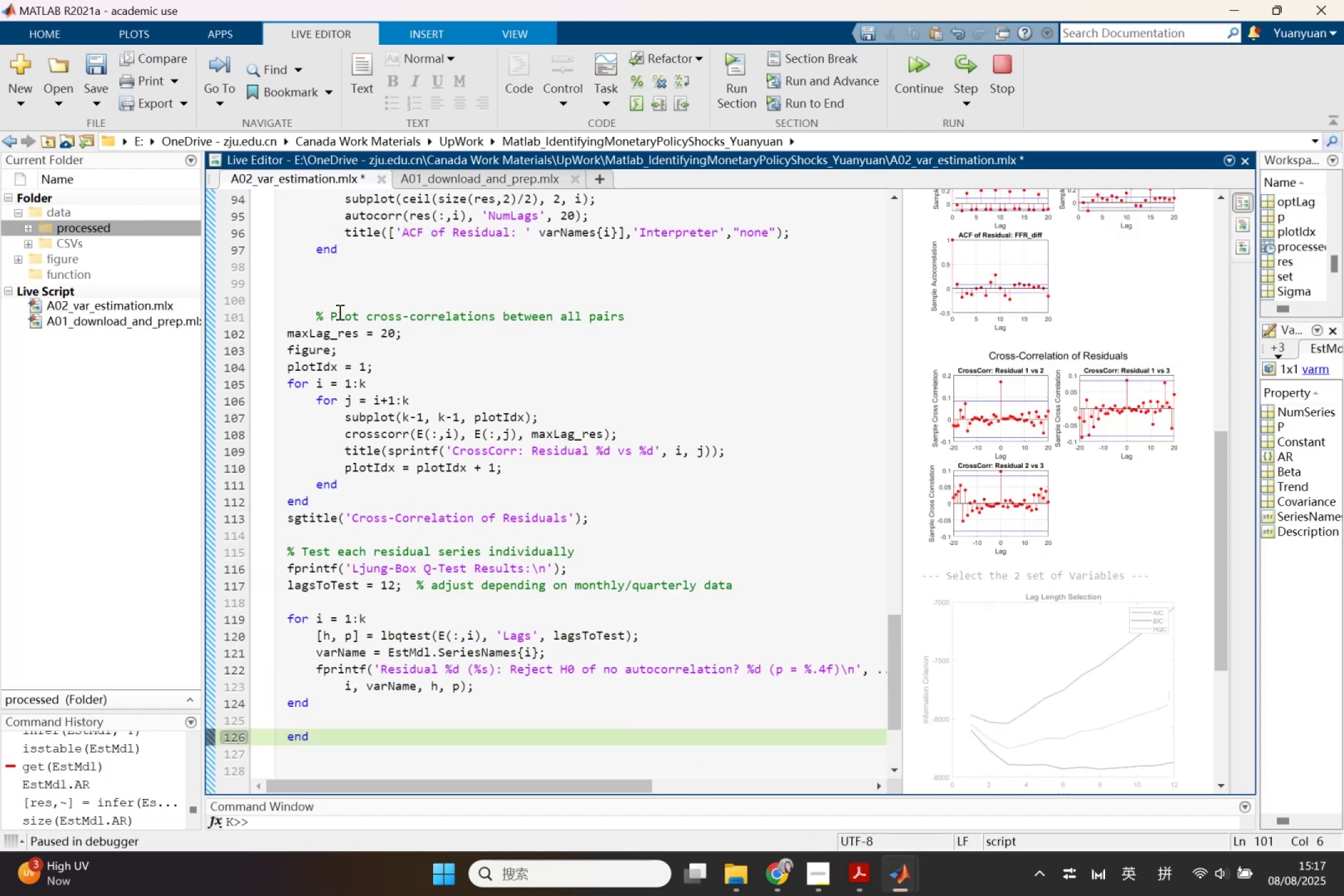 
key(Shift+5)
 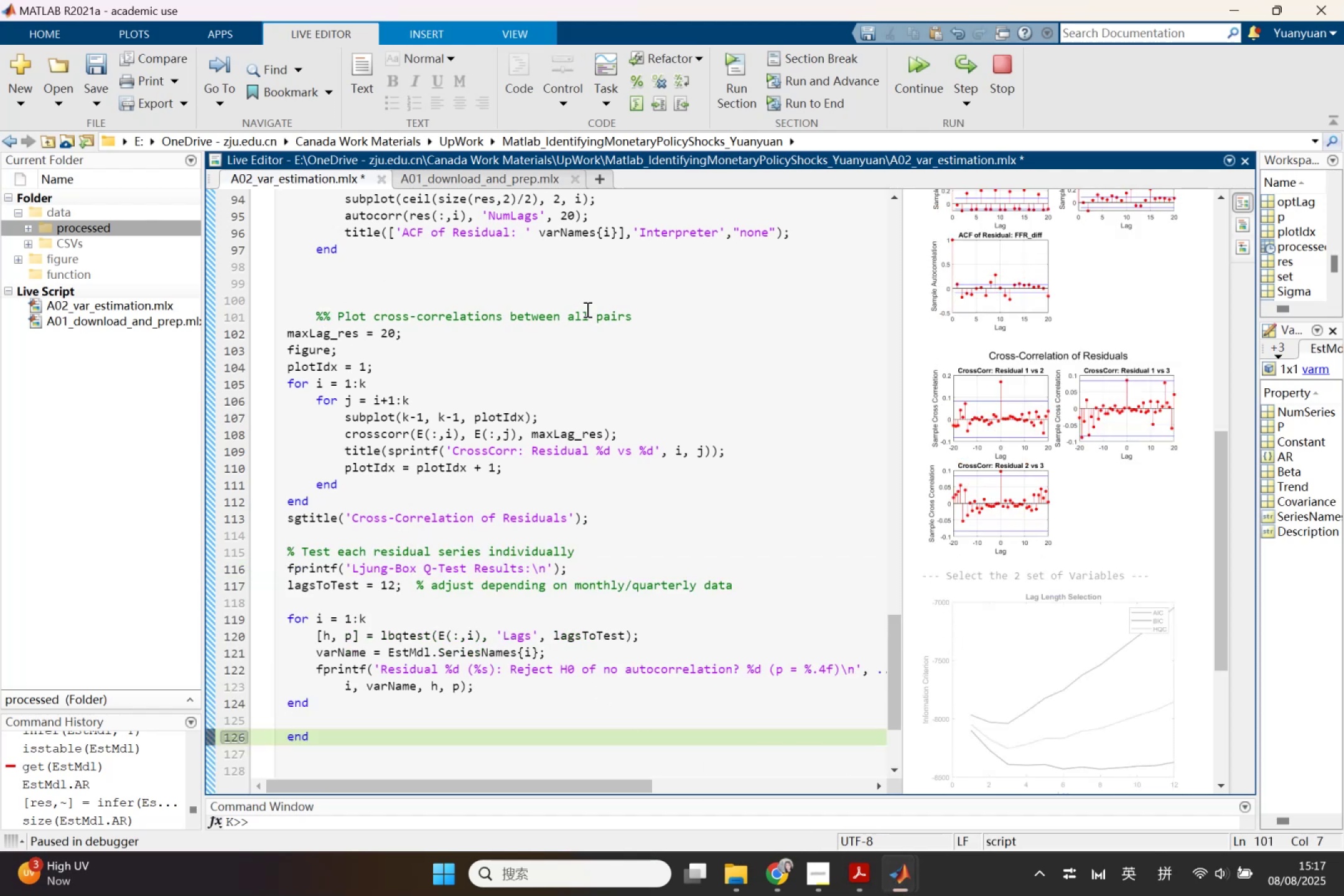 
left_click([689, 319])
 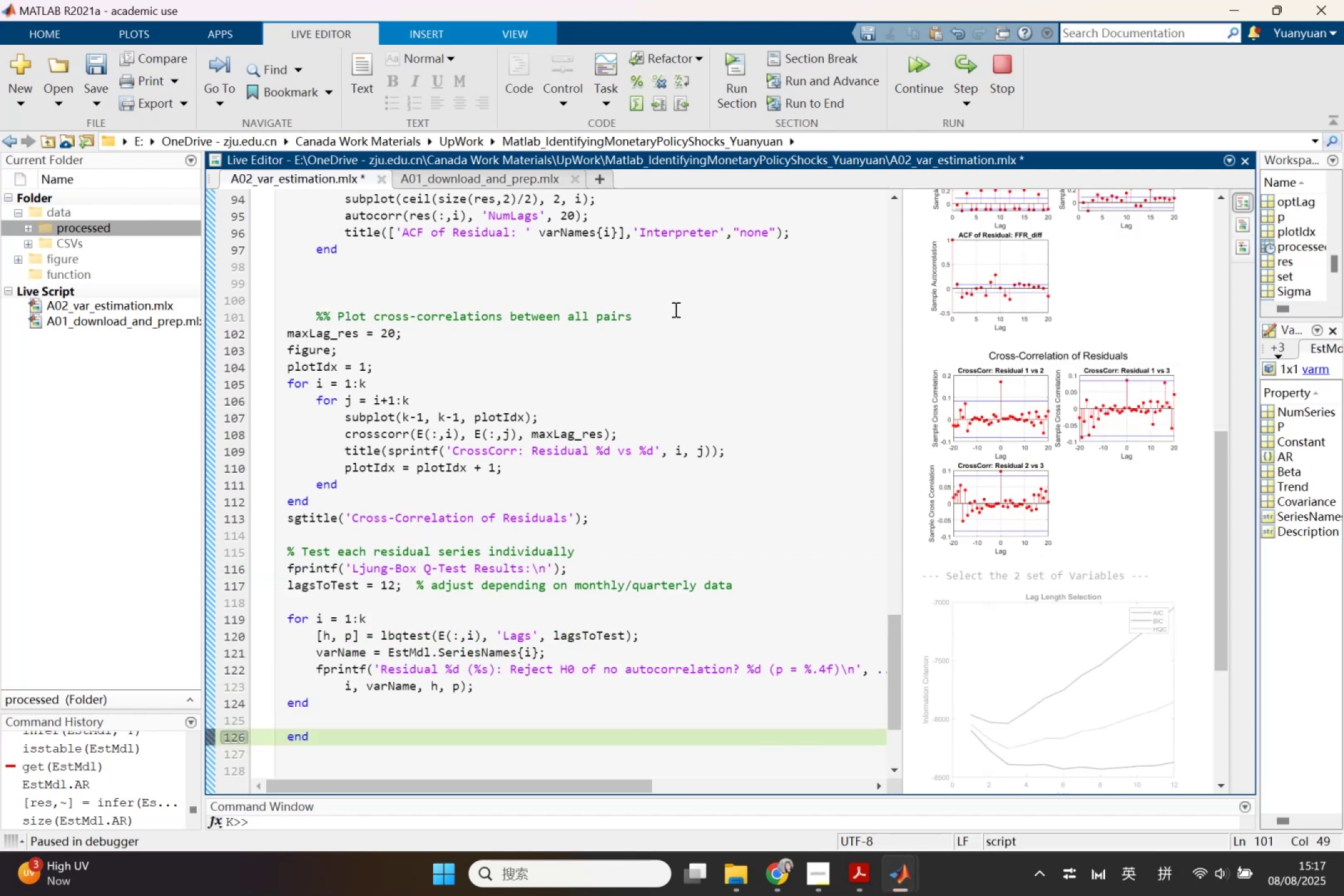 
key(Enter)
 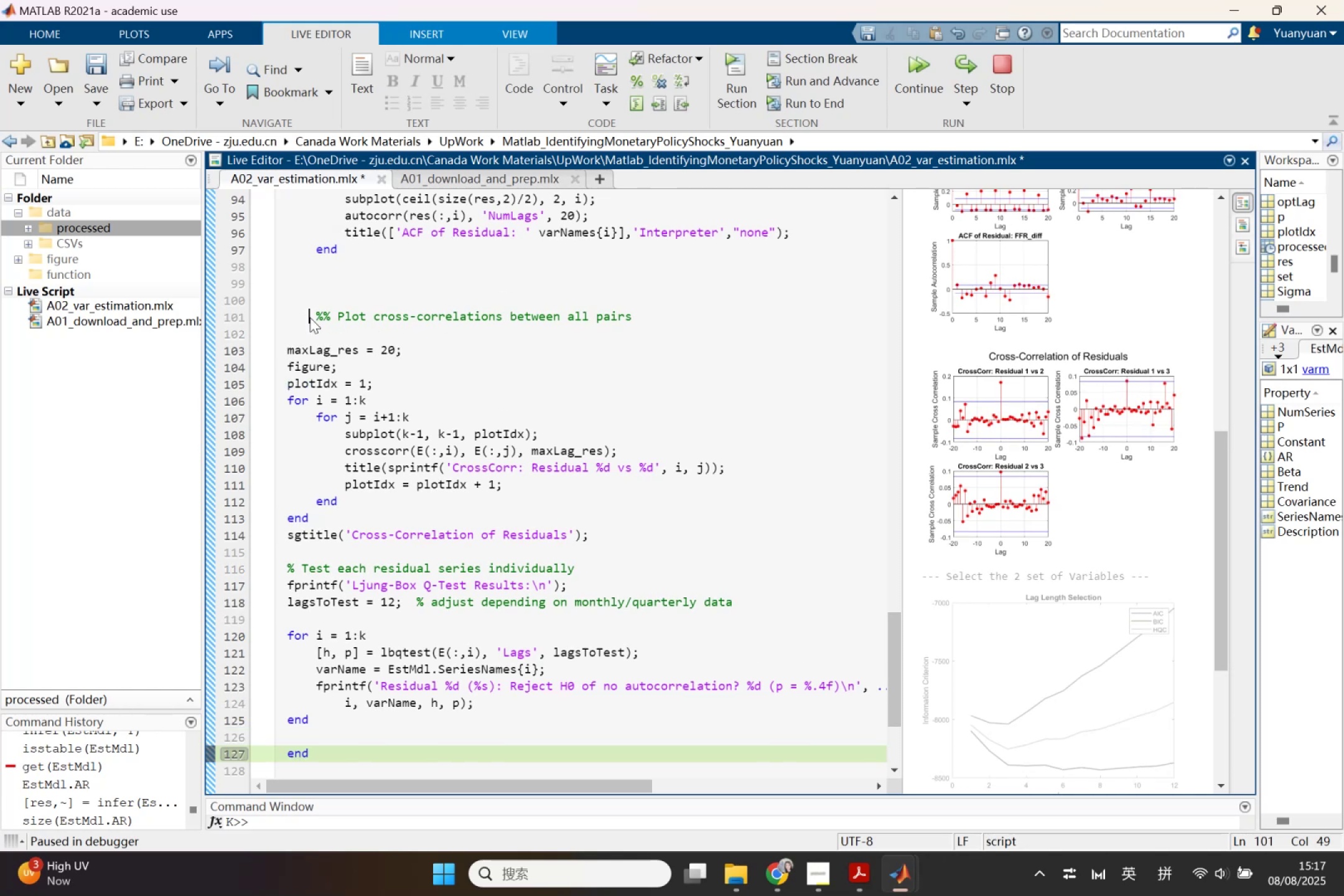 
key(Backspace)
 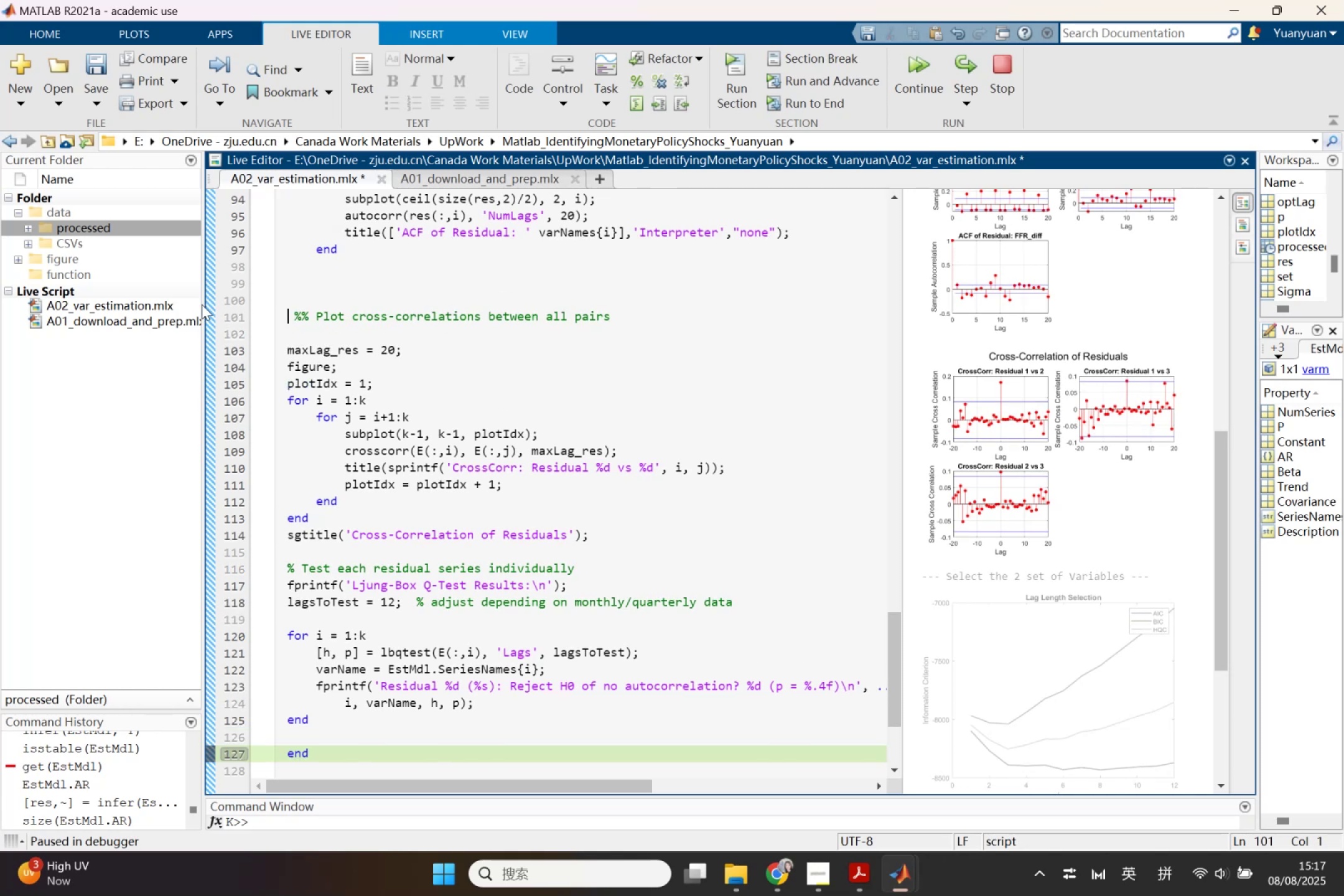 
key(Backspace)
 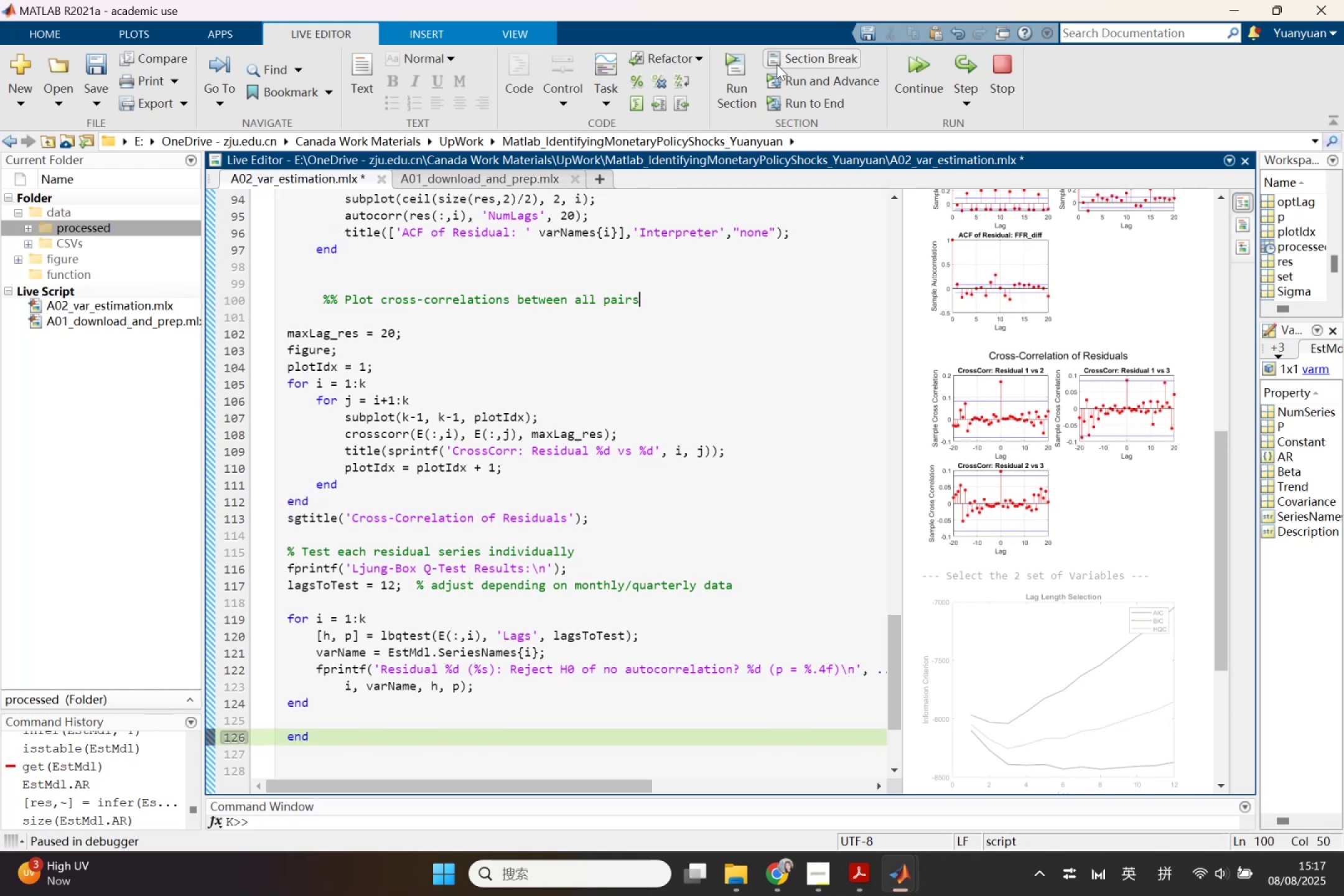 
wait(6.88)
 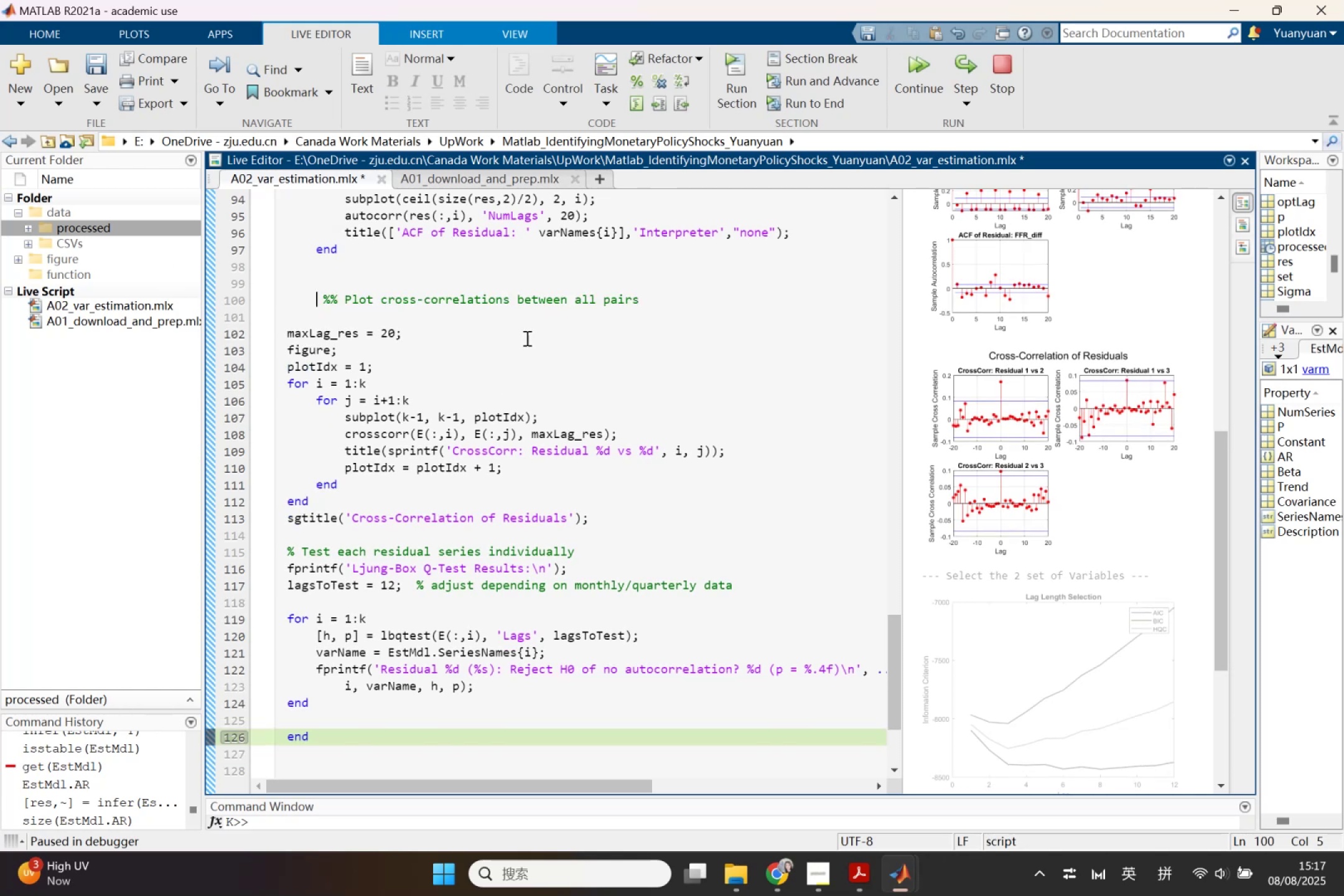 
key(Enter)
 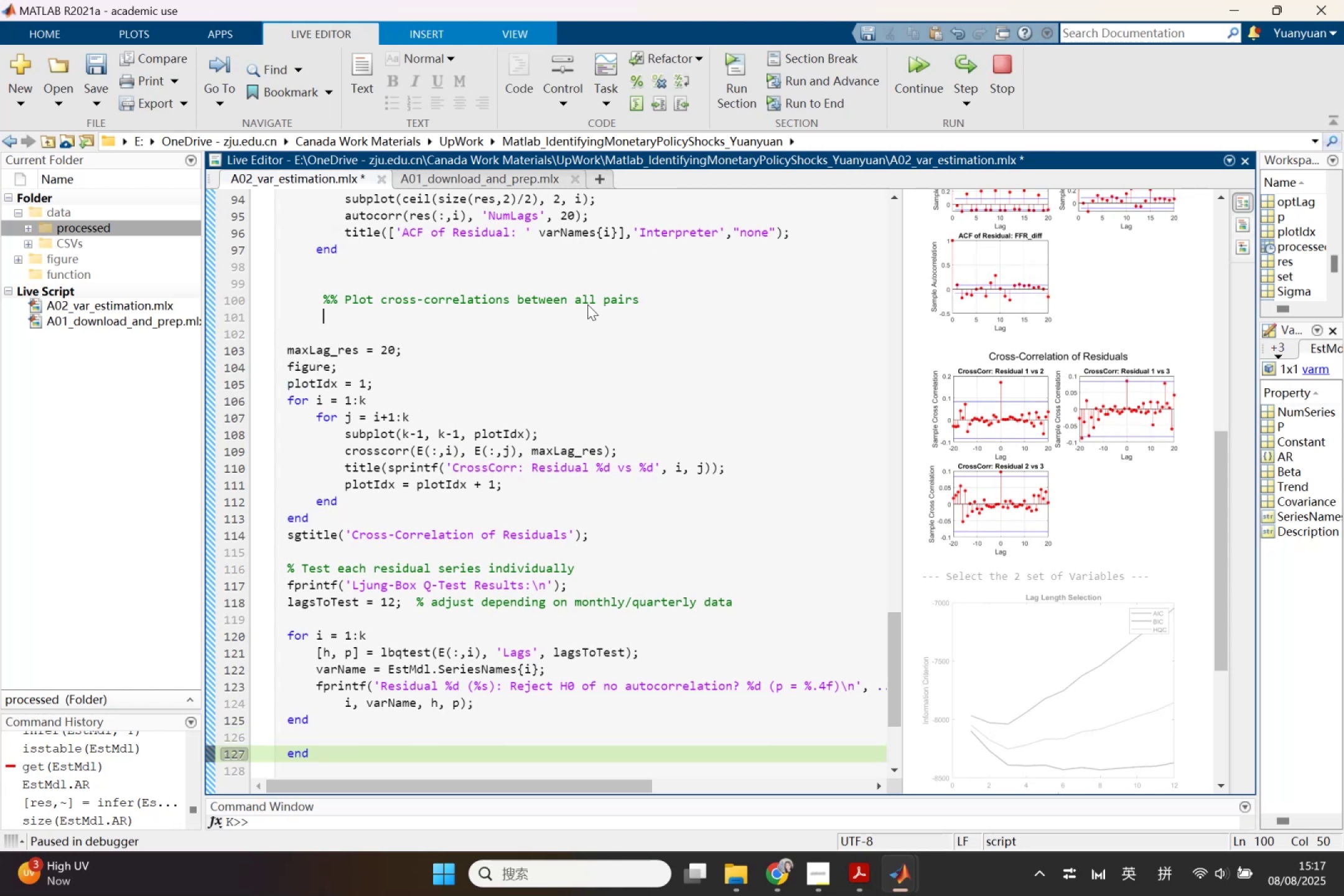 
key(Backspace)
 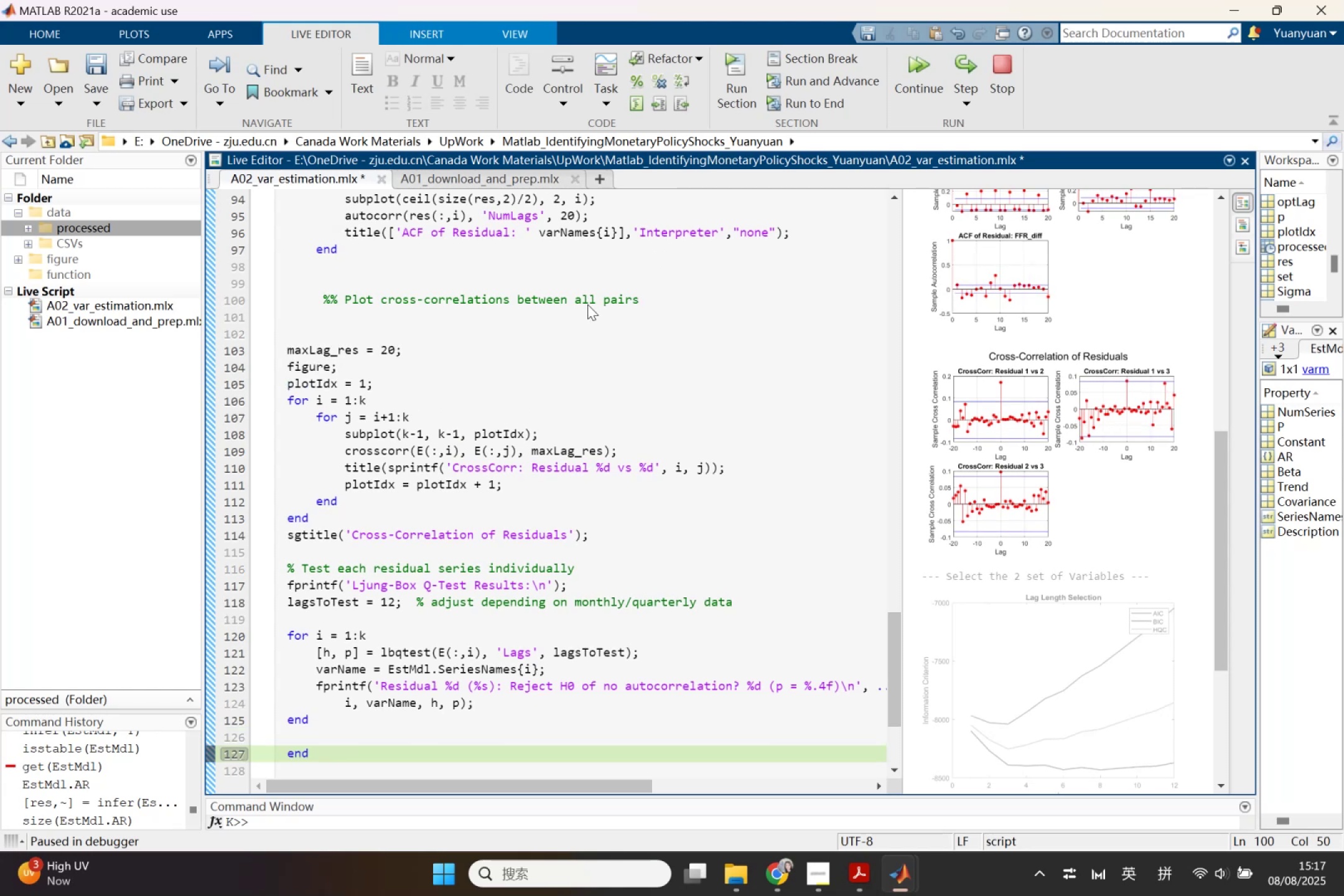 
key(Backspace)
 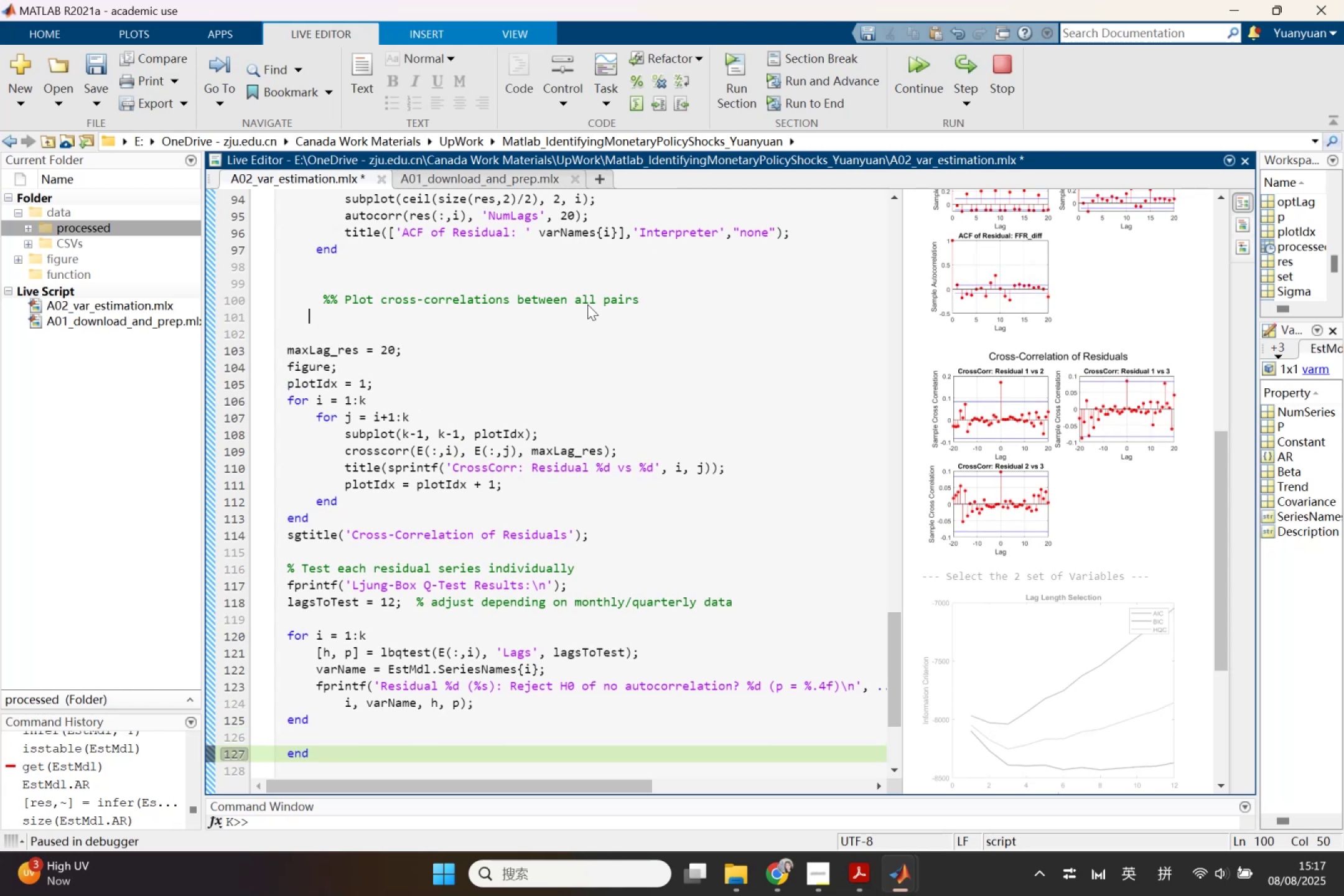 
key(Backspace)
 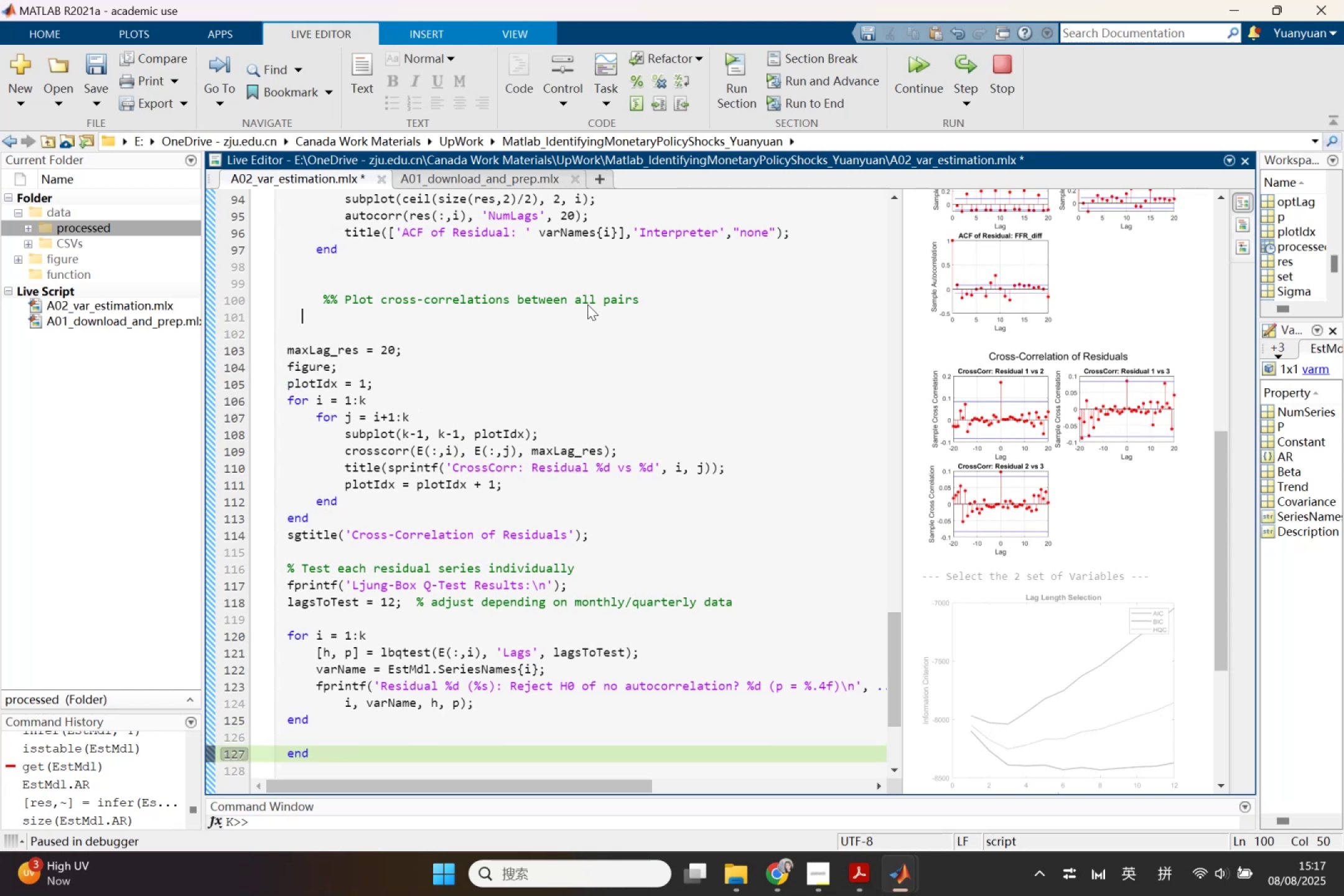 
key(Backspace)
 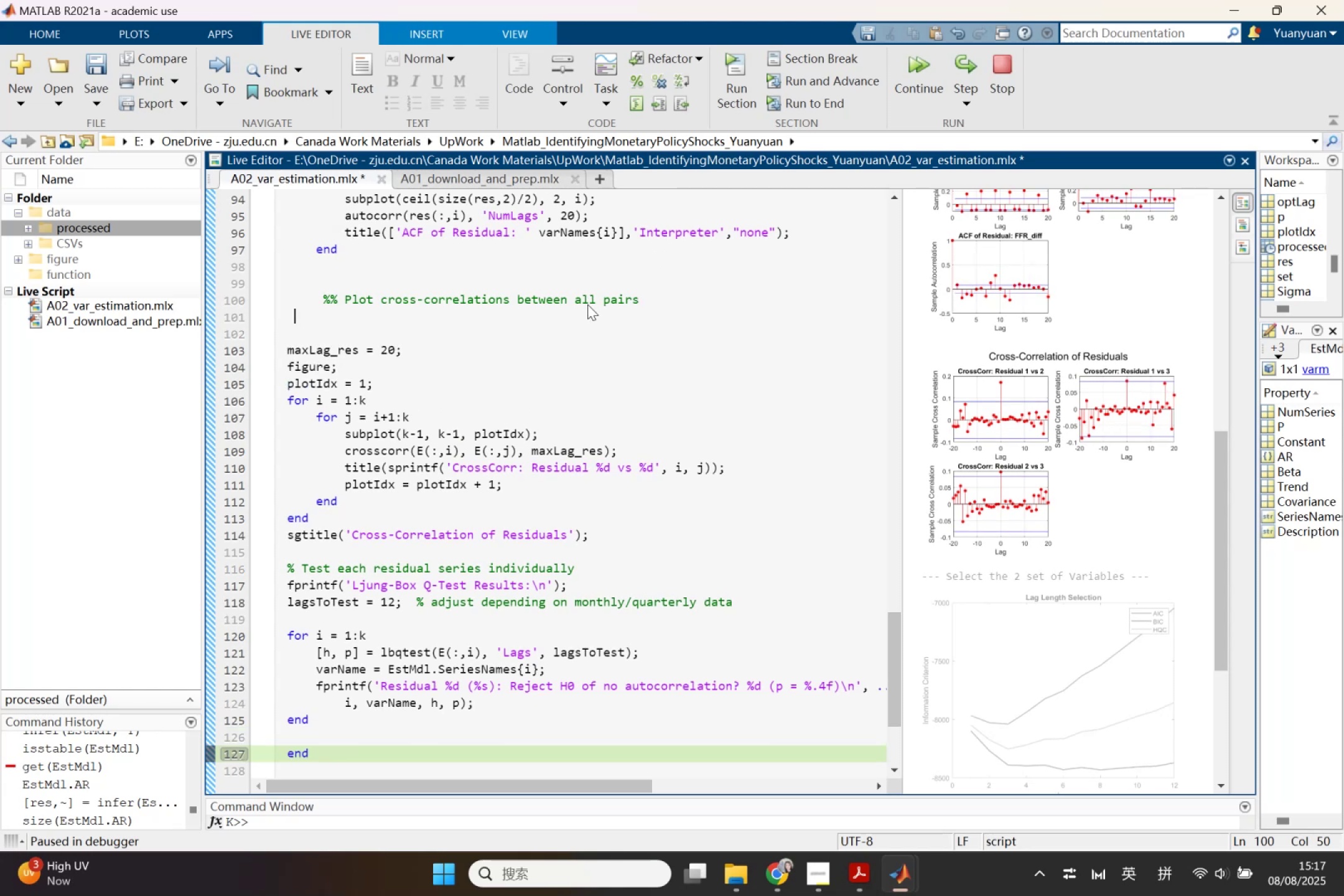 
key(Backspace)
 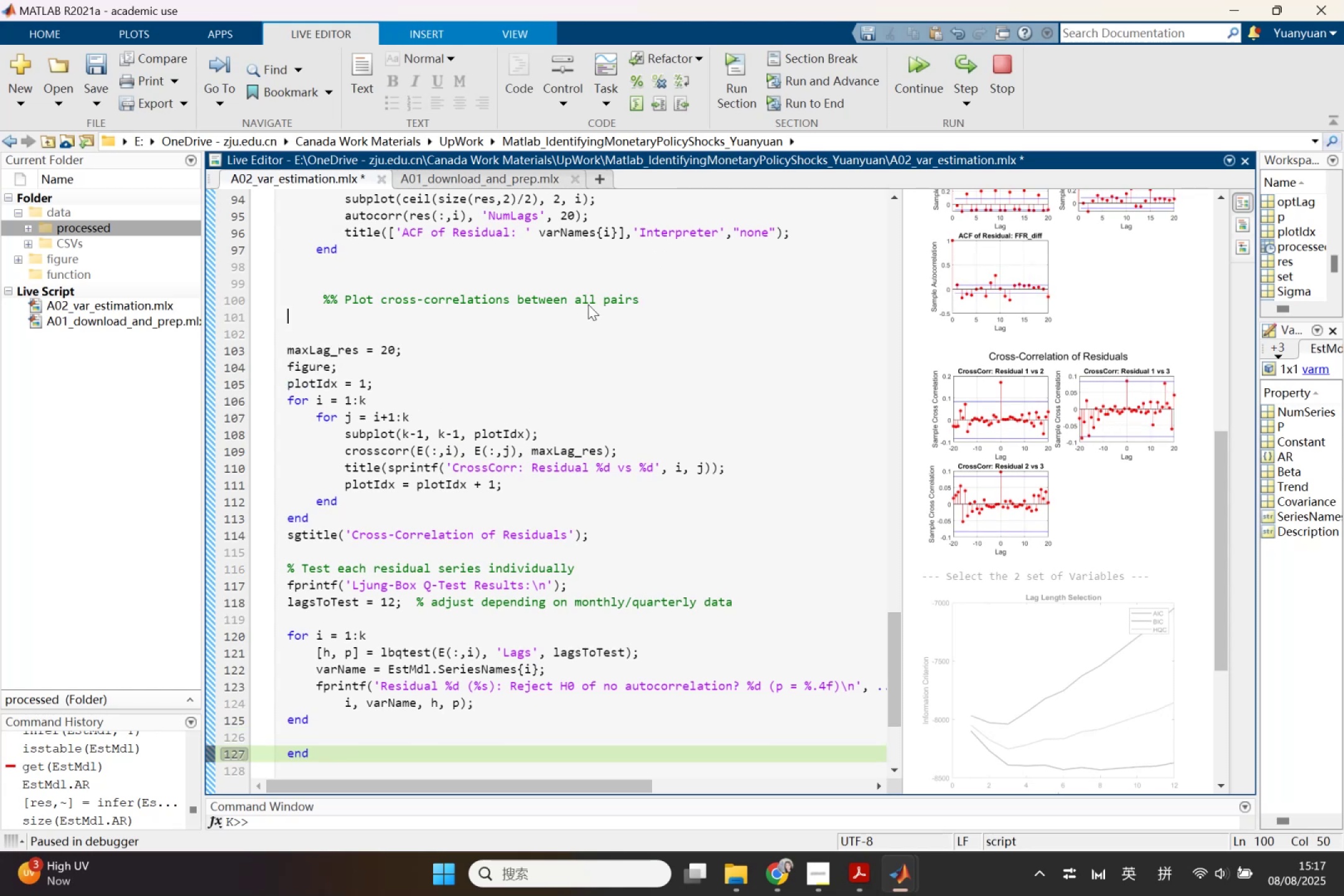 
key(Backspace)
 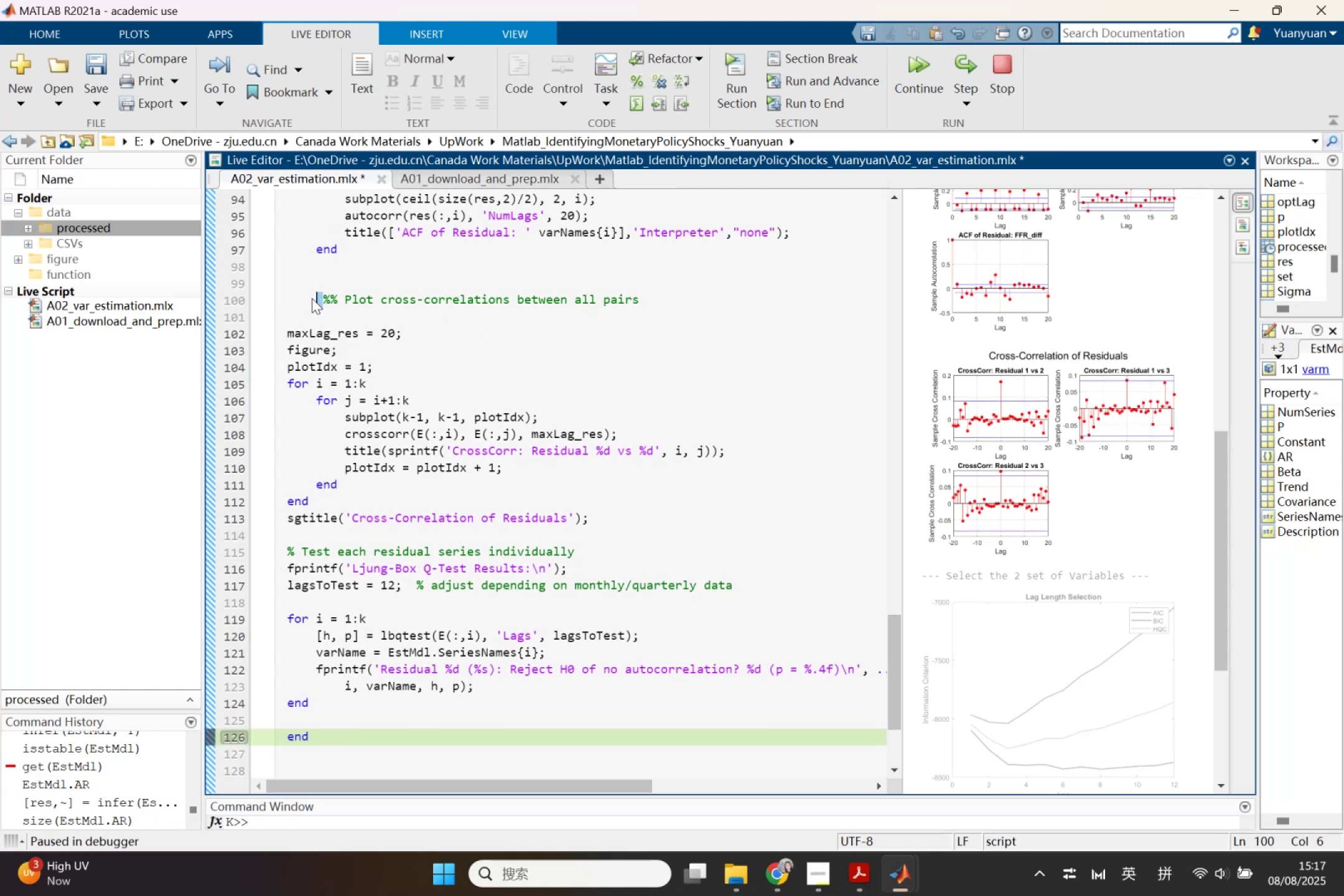 
key(Backspace)
 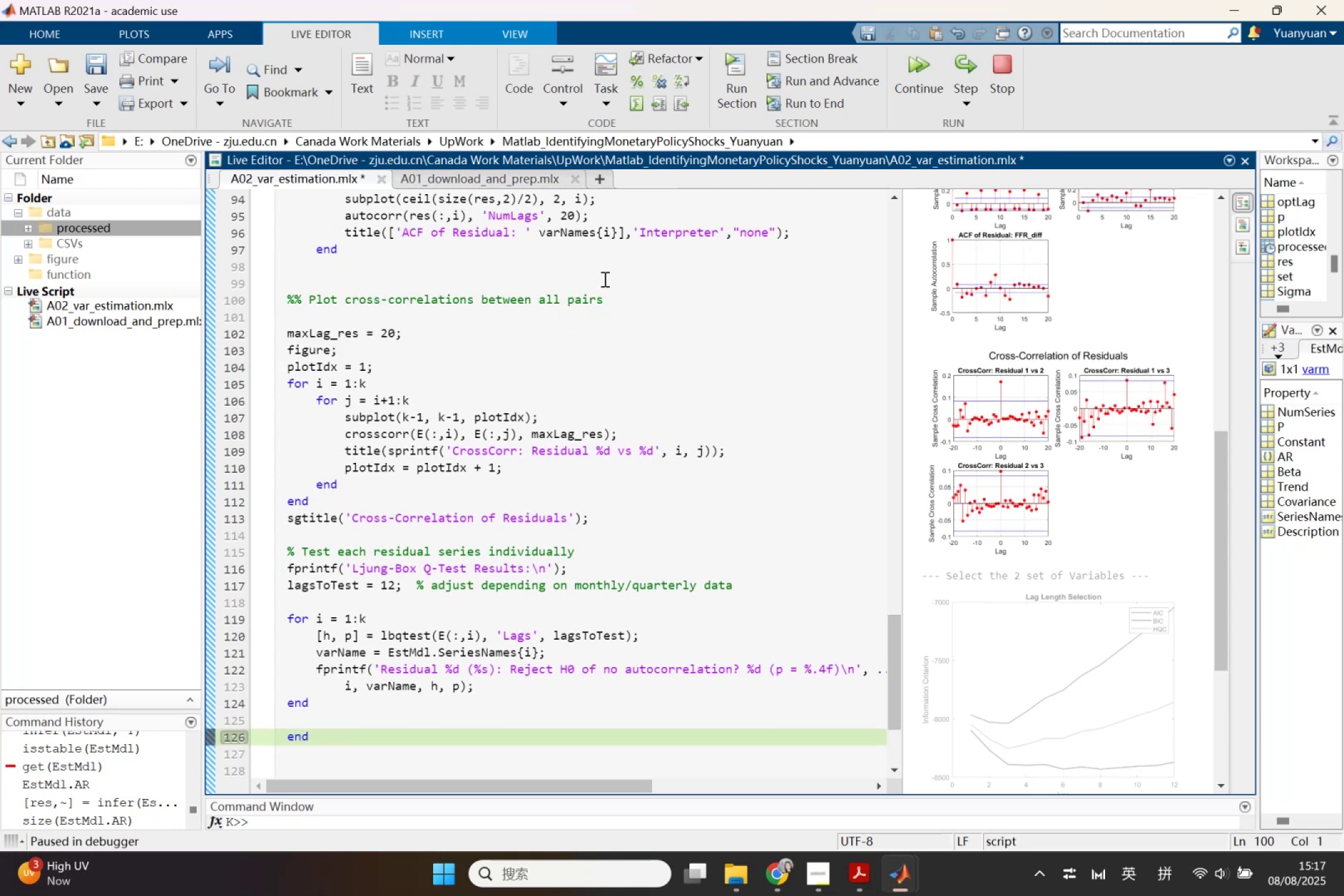 
left_click([611, 309])
 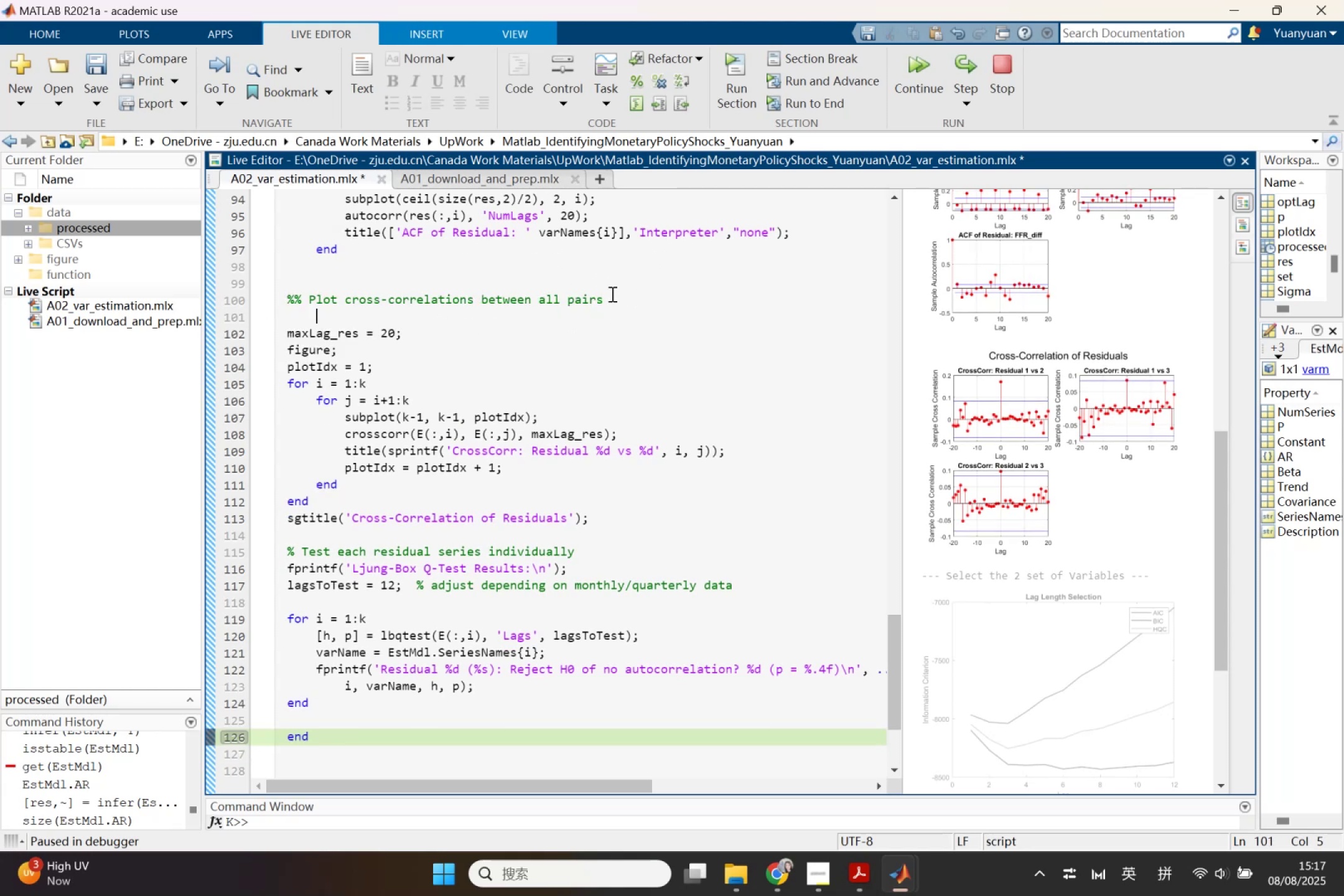 
left_click([611, 294])
 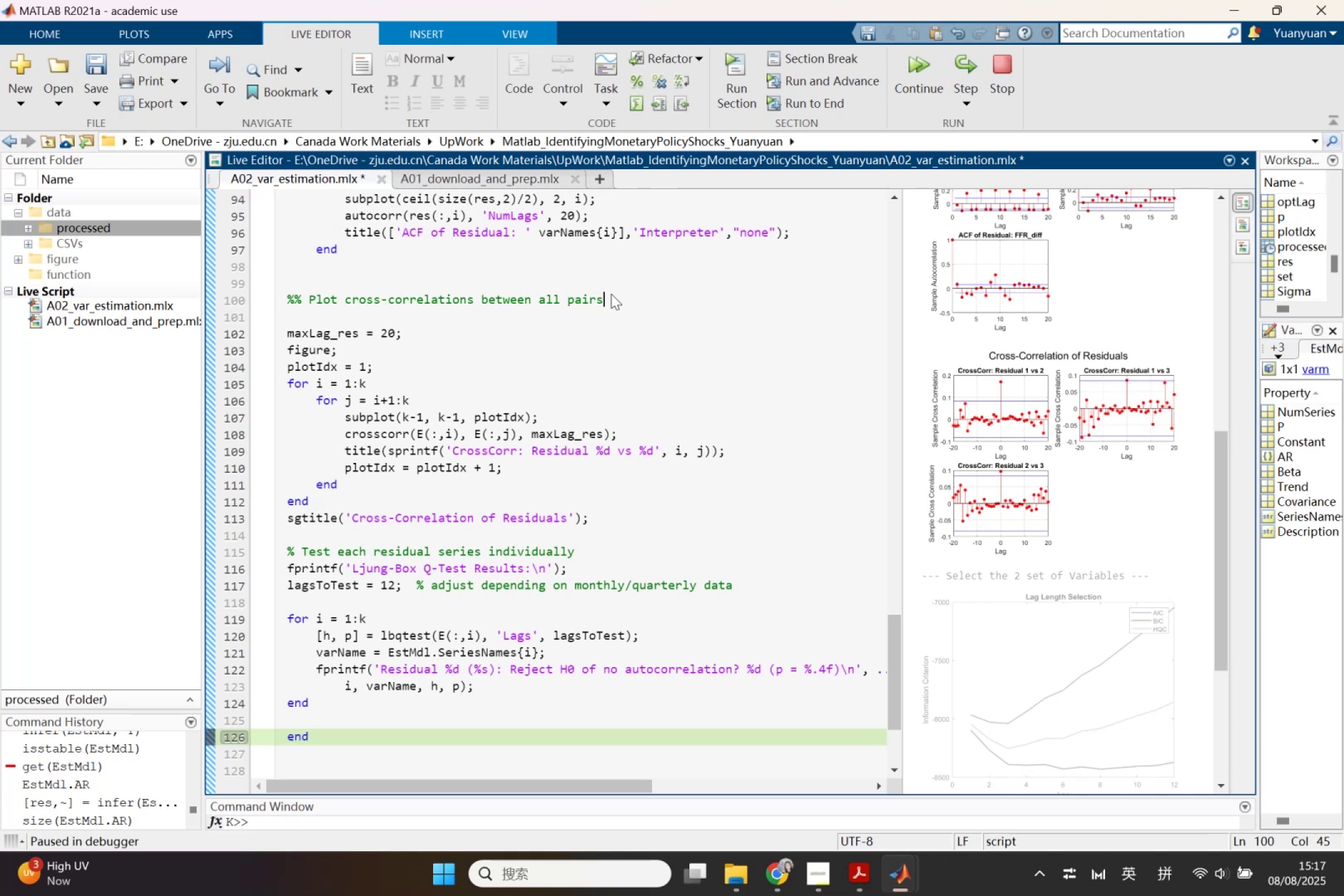 
key(Enter)
 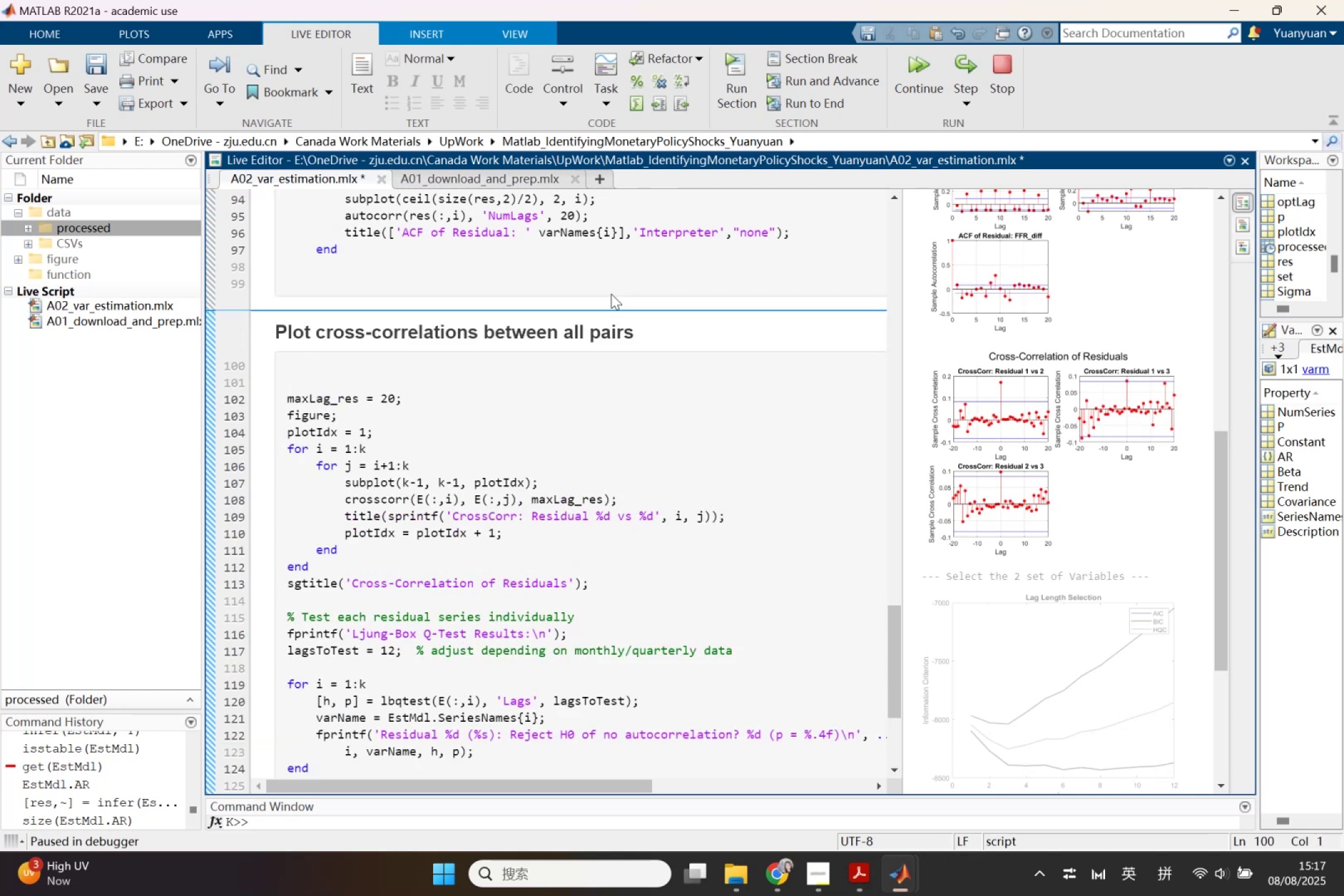 
key(ArrowDown)
 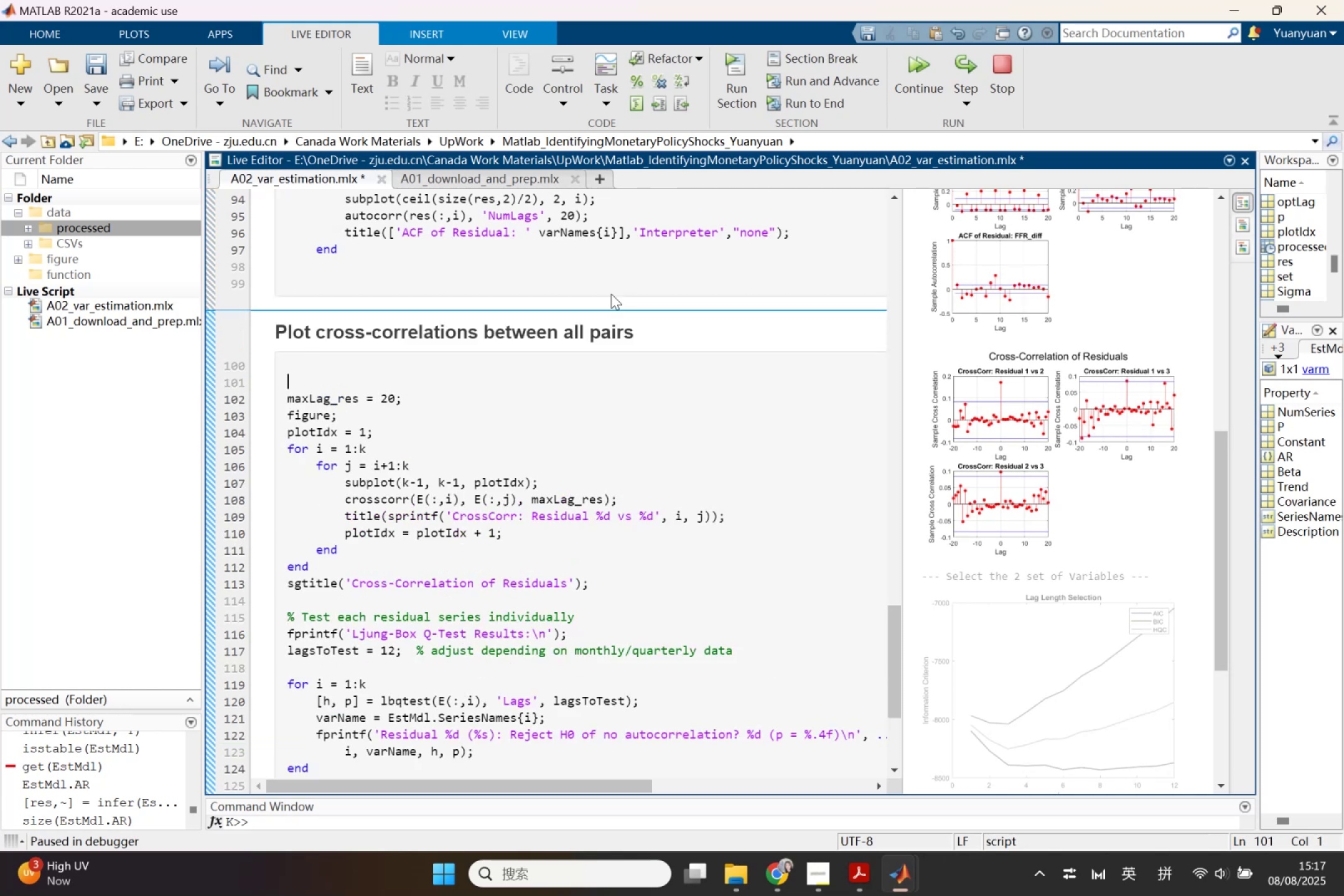 
key(Backspace)
 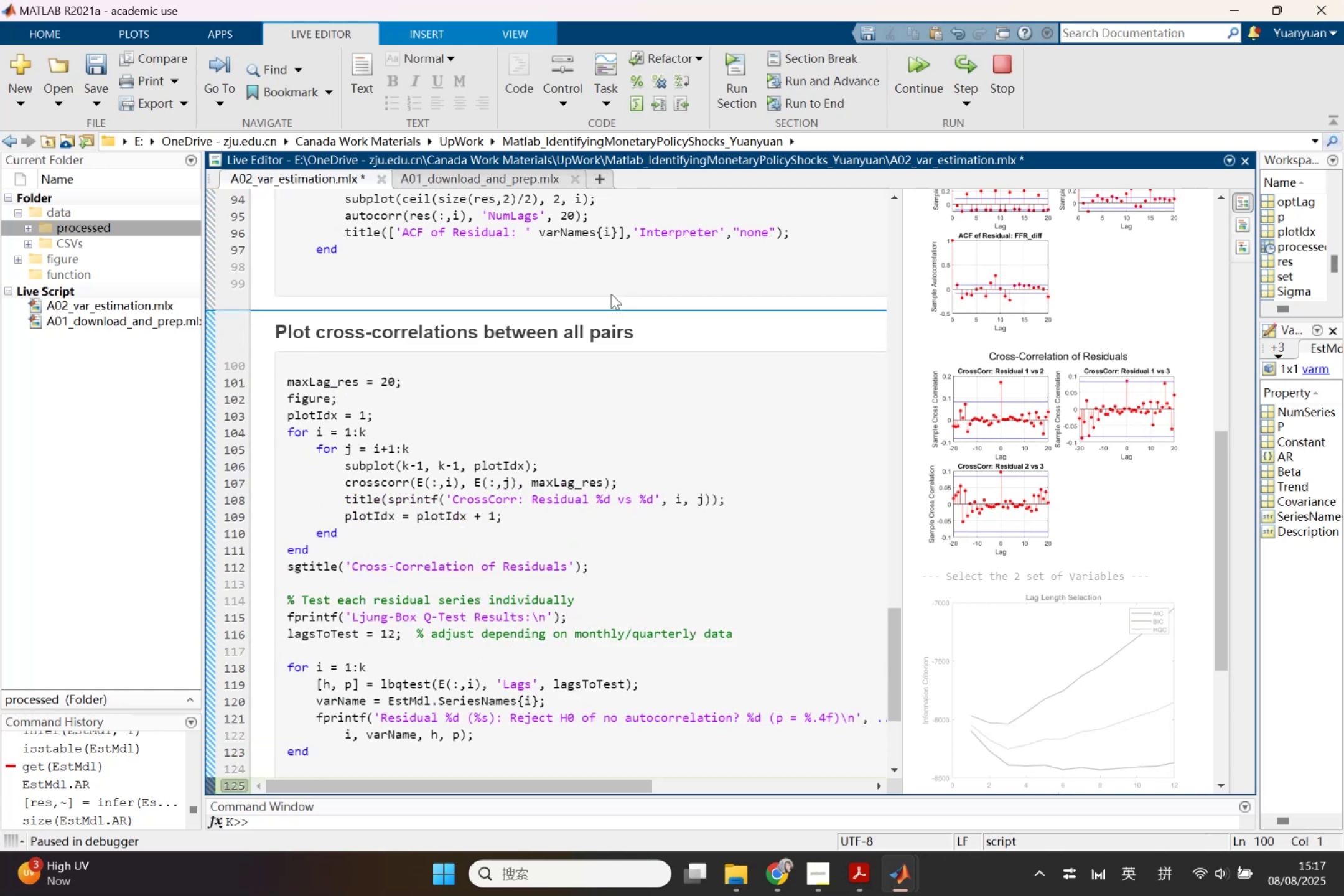 
key(Backspace)
 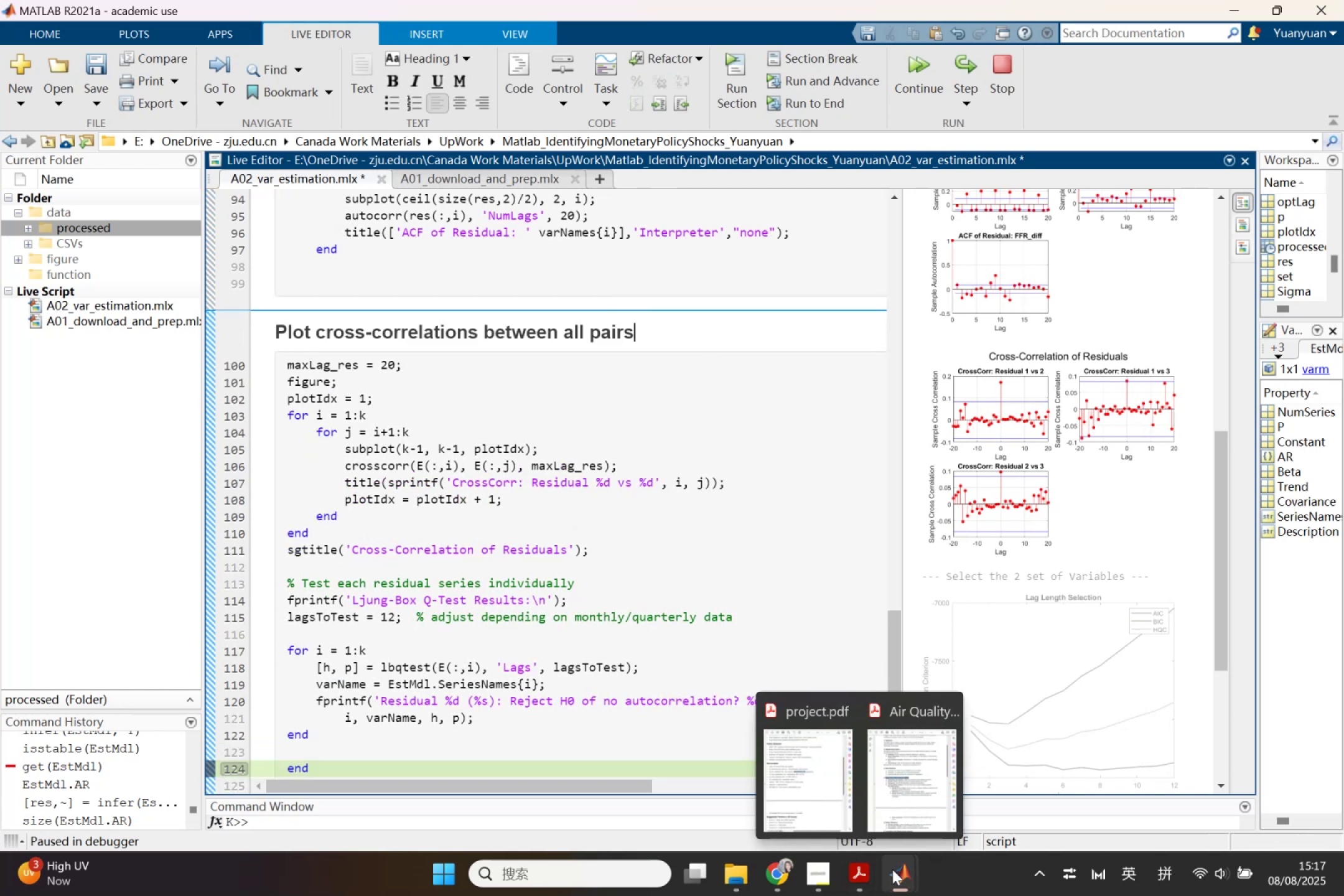 
double_click([715, 787])
 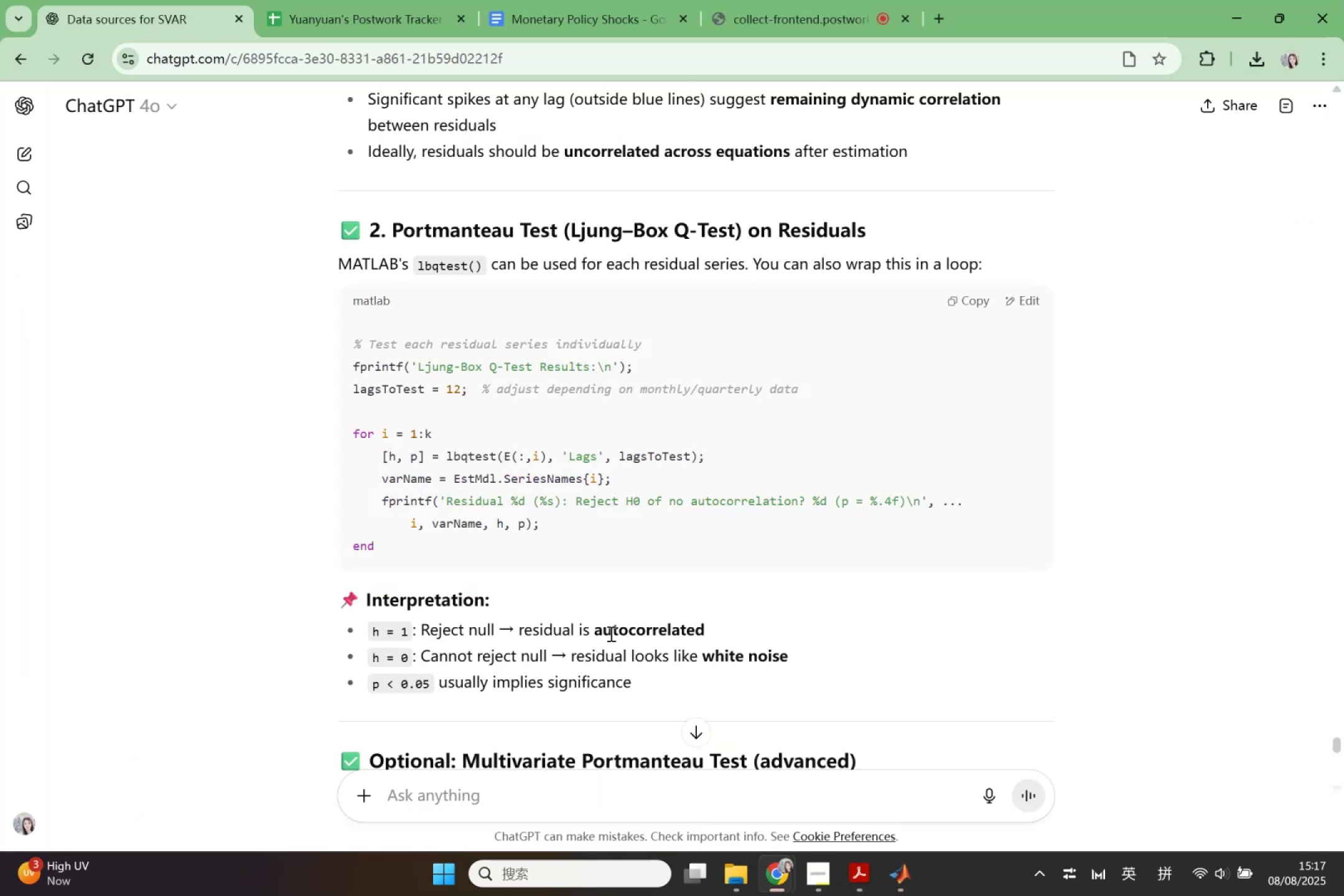 
scroll: coordinate [618, 627], scroll_direction: up, amount: 1.0
 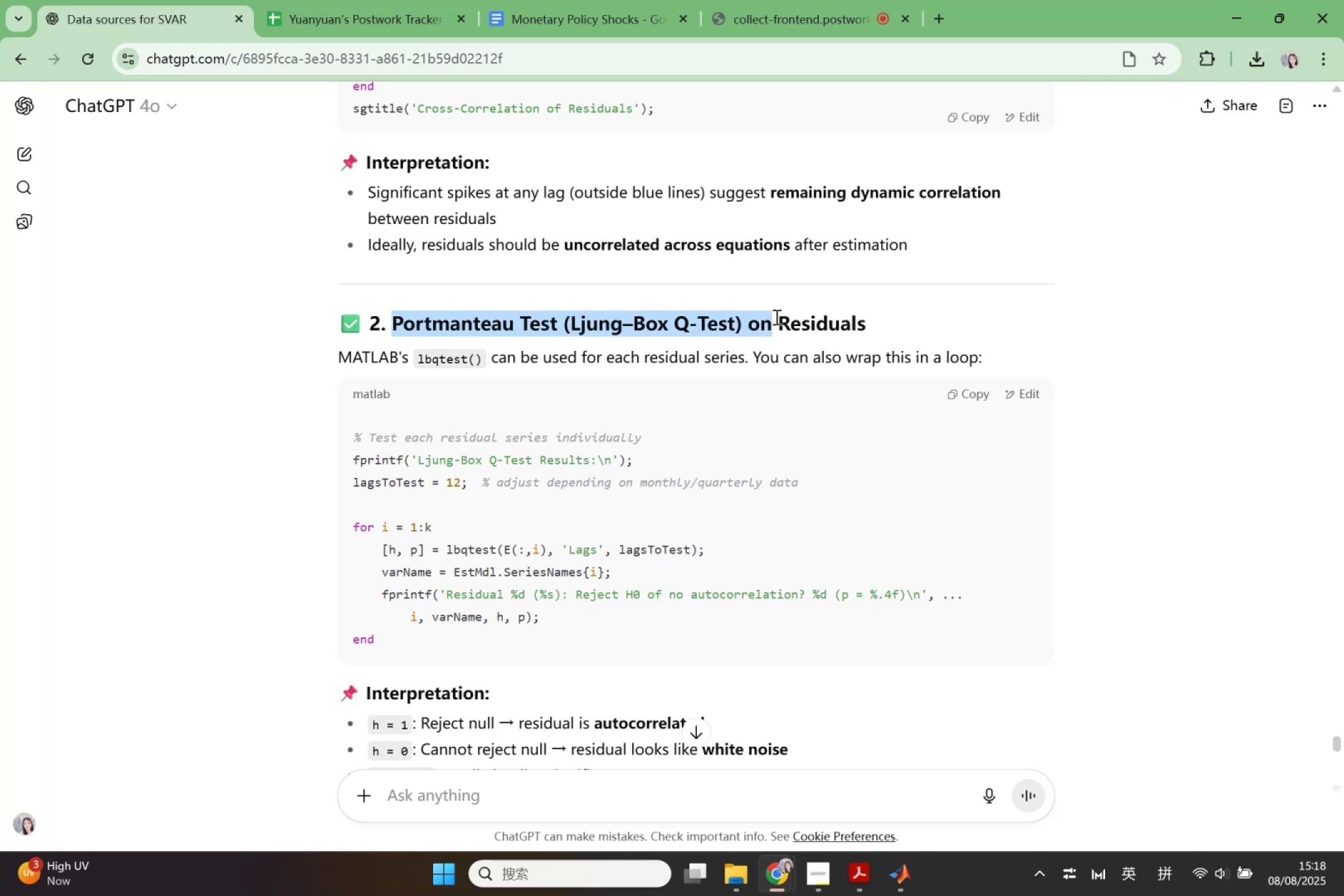 
key(Control+ControlLeft)
 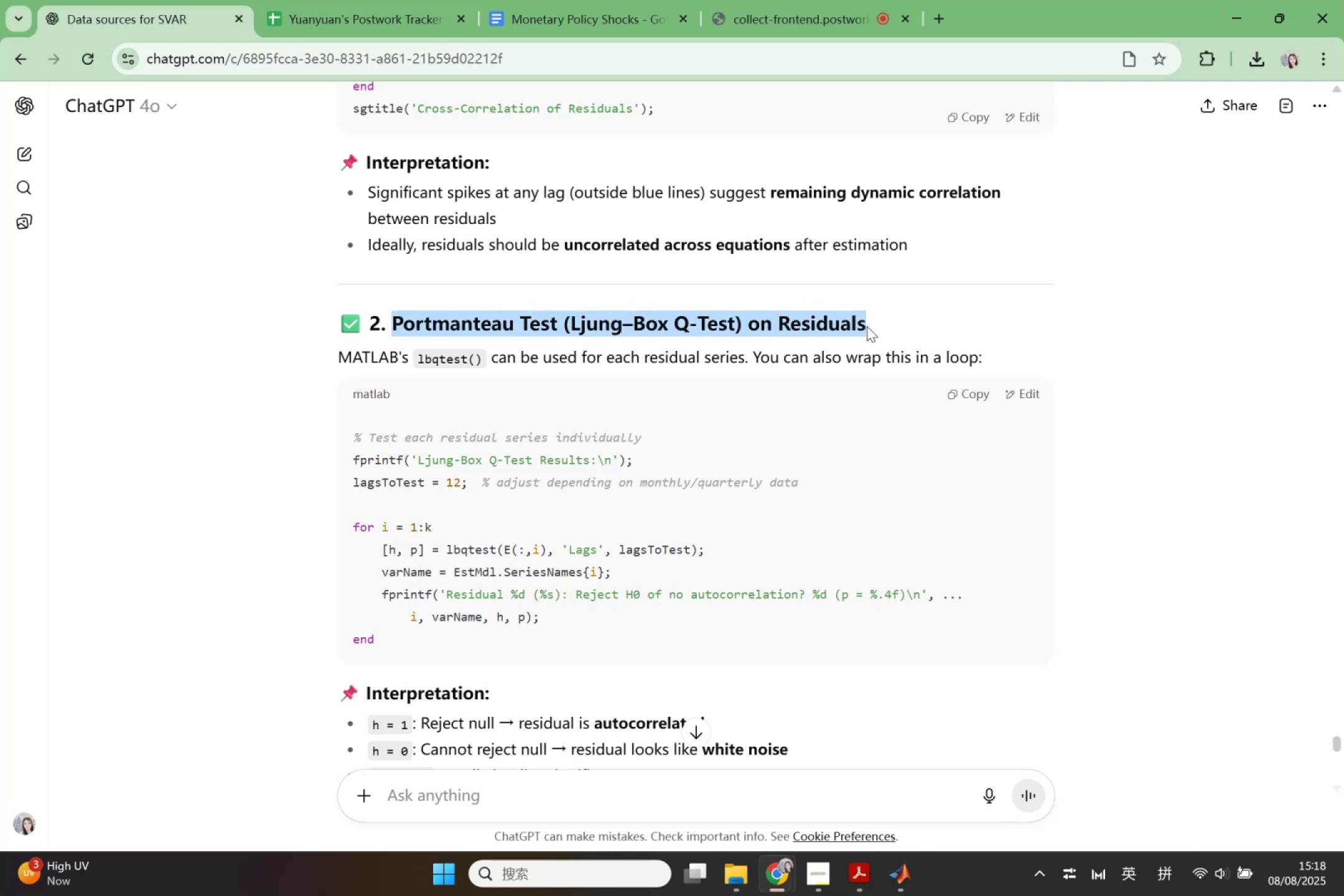 
key(Control+C)
 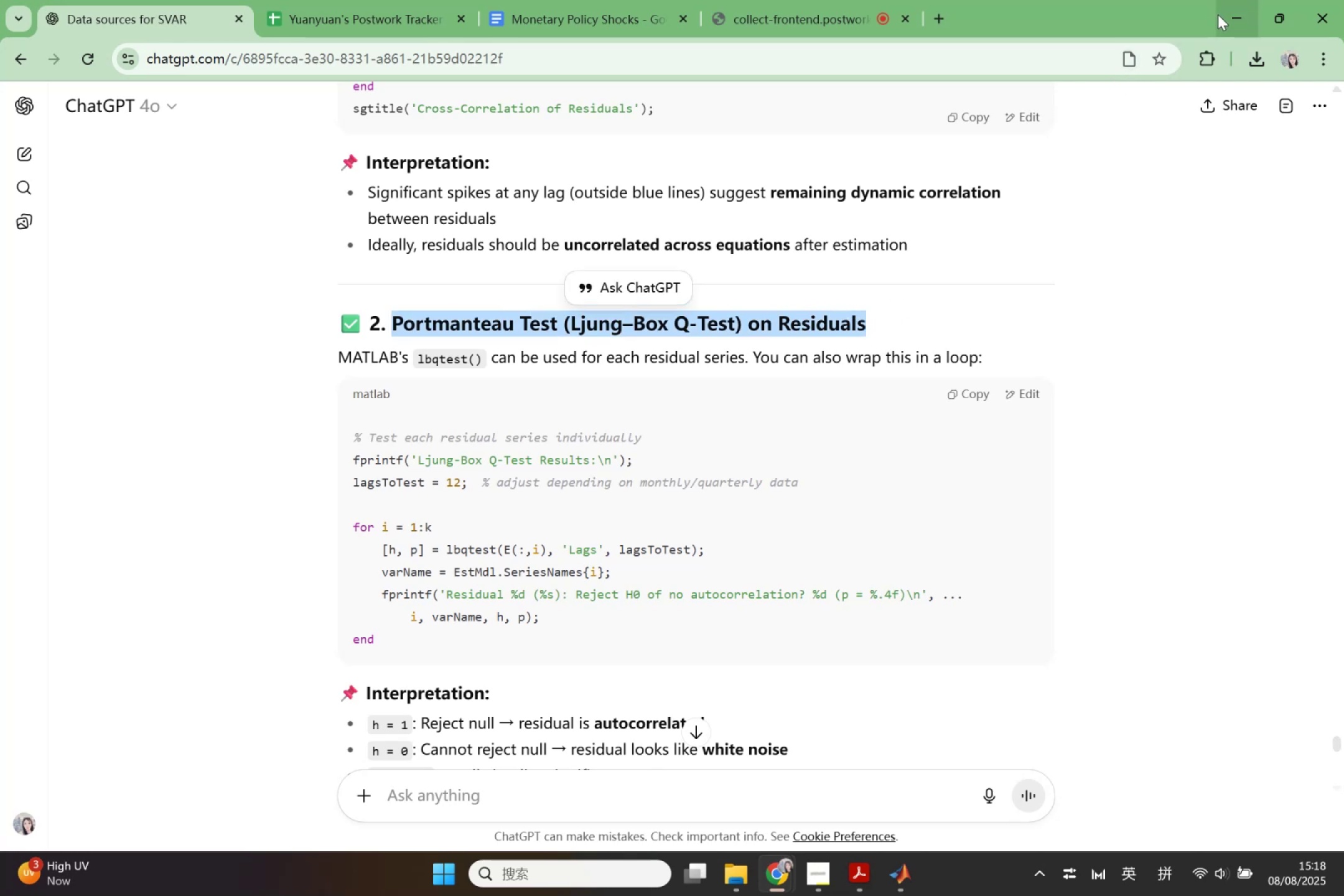 
left_click([1218, 14])
 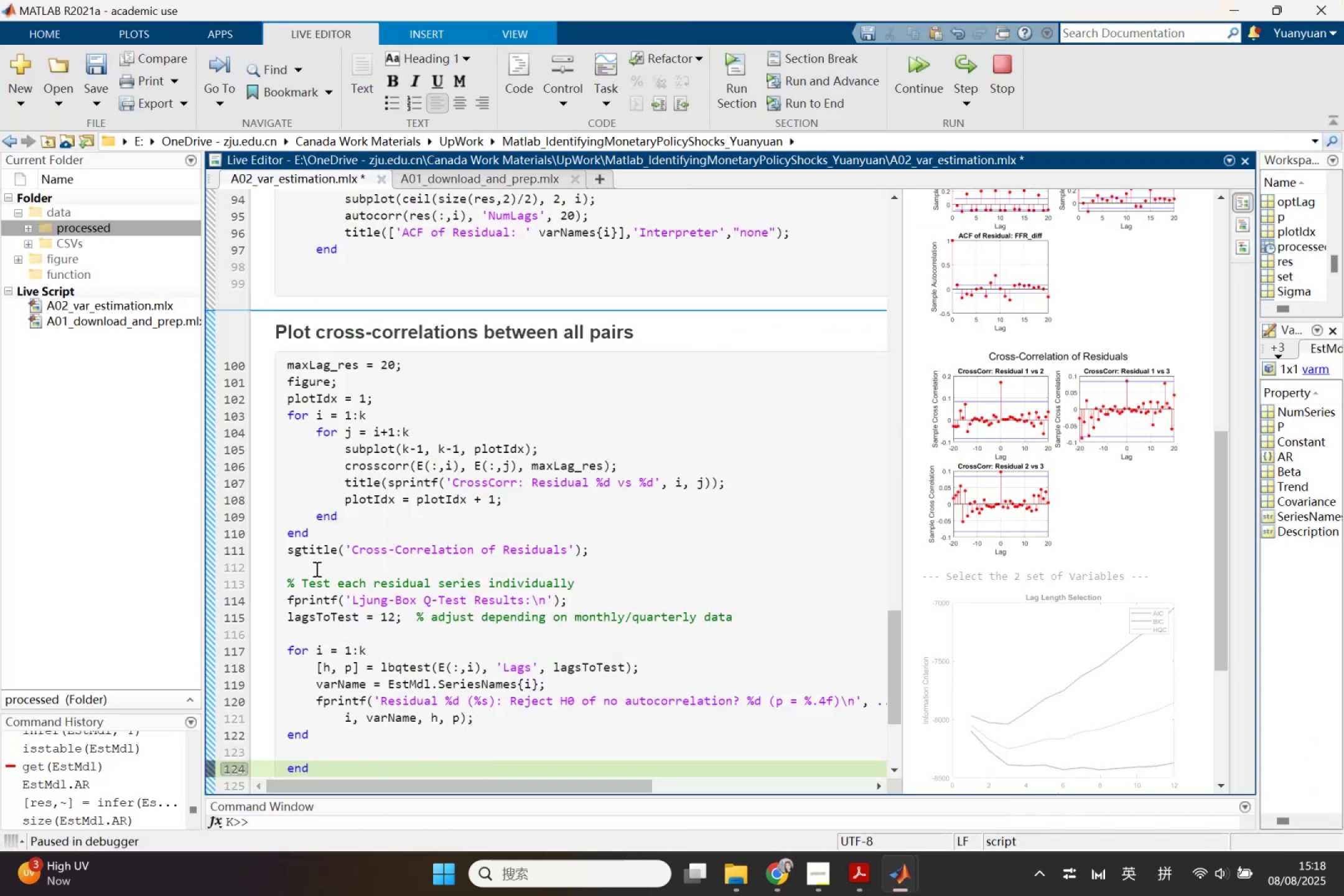 
scroll: coordinate [383, 619], scroll_direction: down, amount: 1.0
 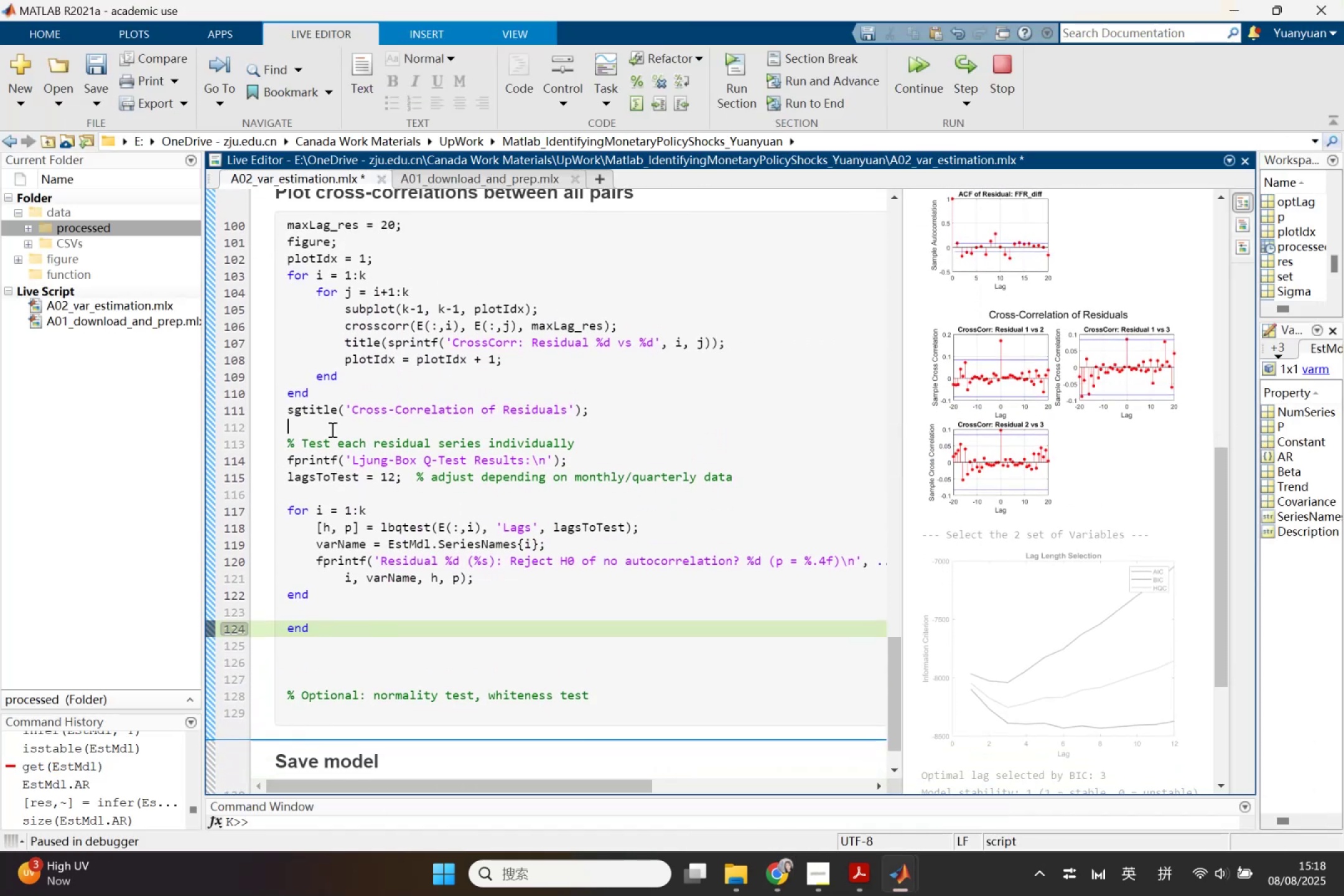 
key(Enter)
 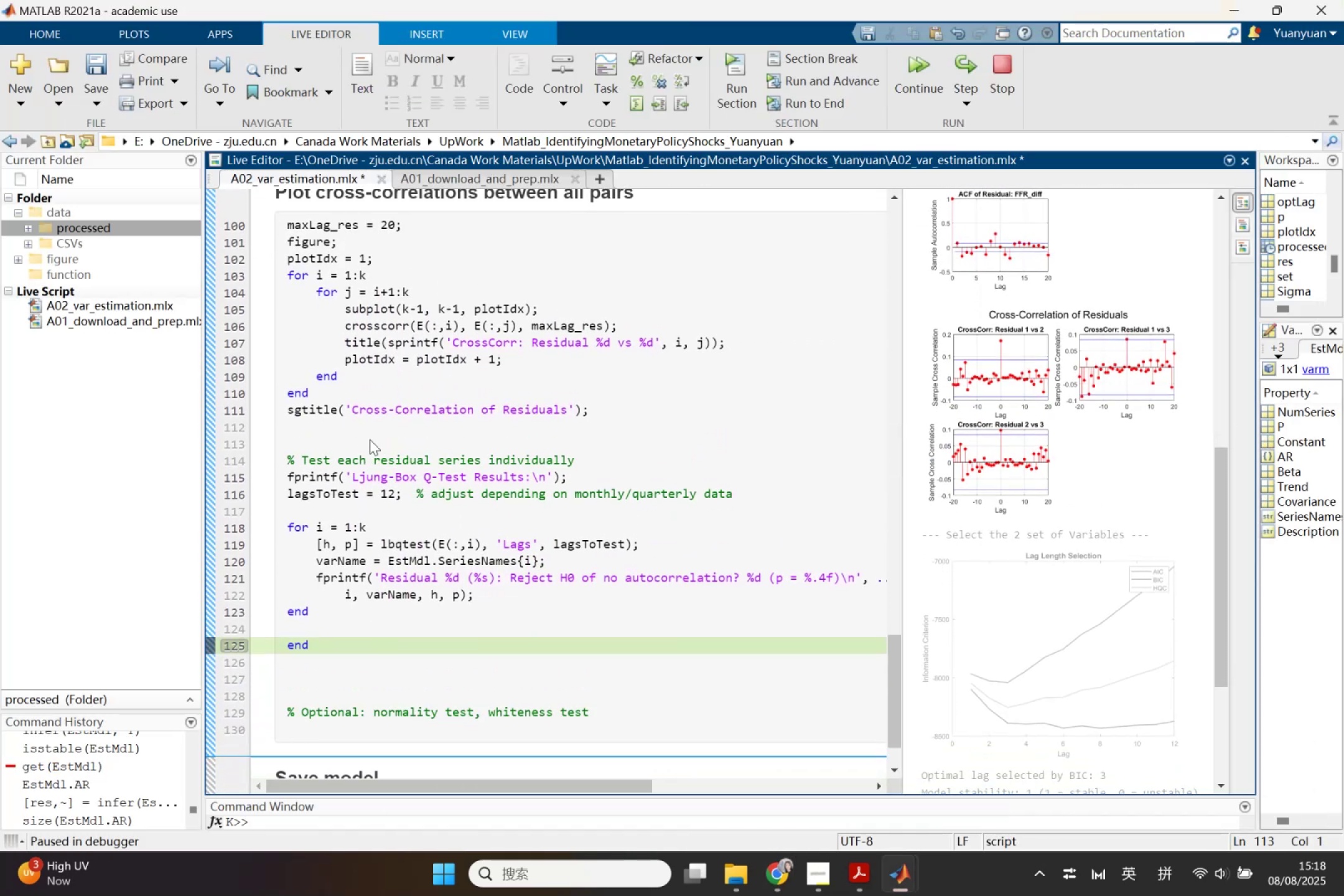 
type(%%)
 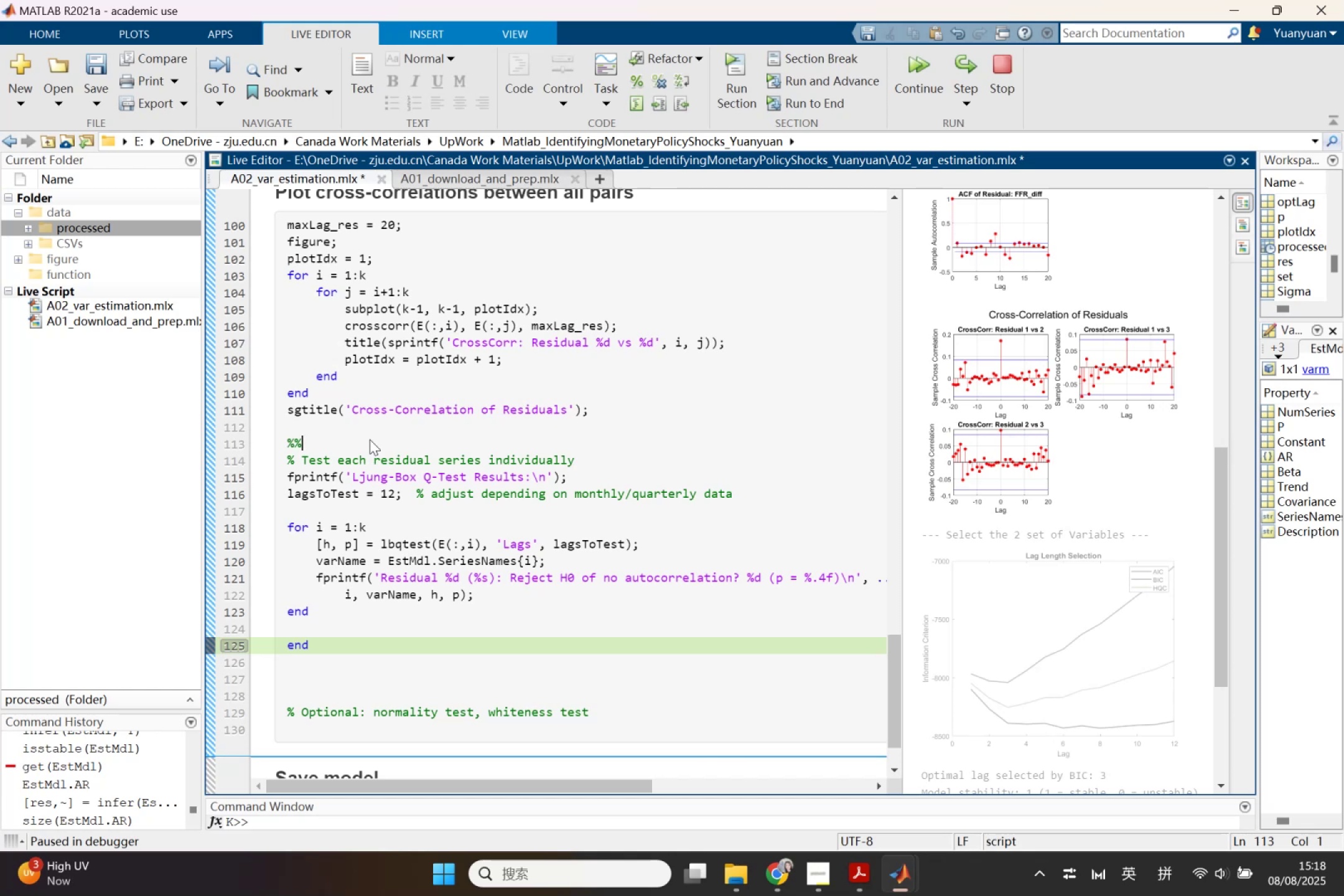 
key(Control+V)
 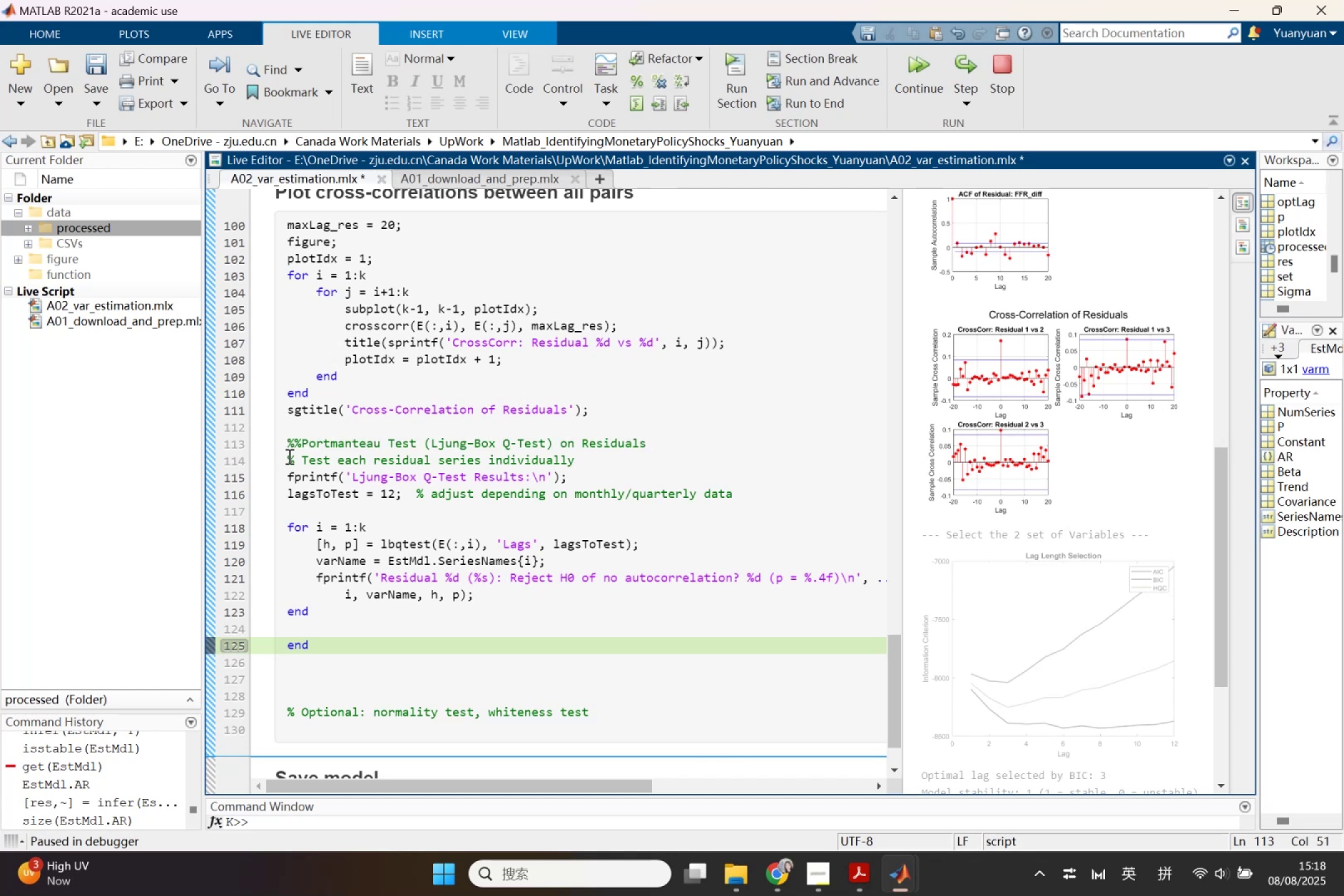 
left_click([301, 446])
 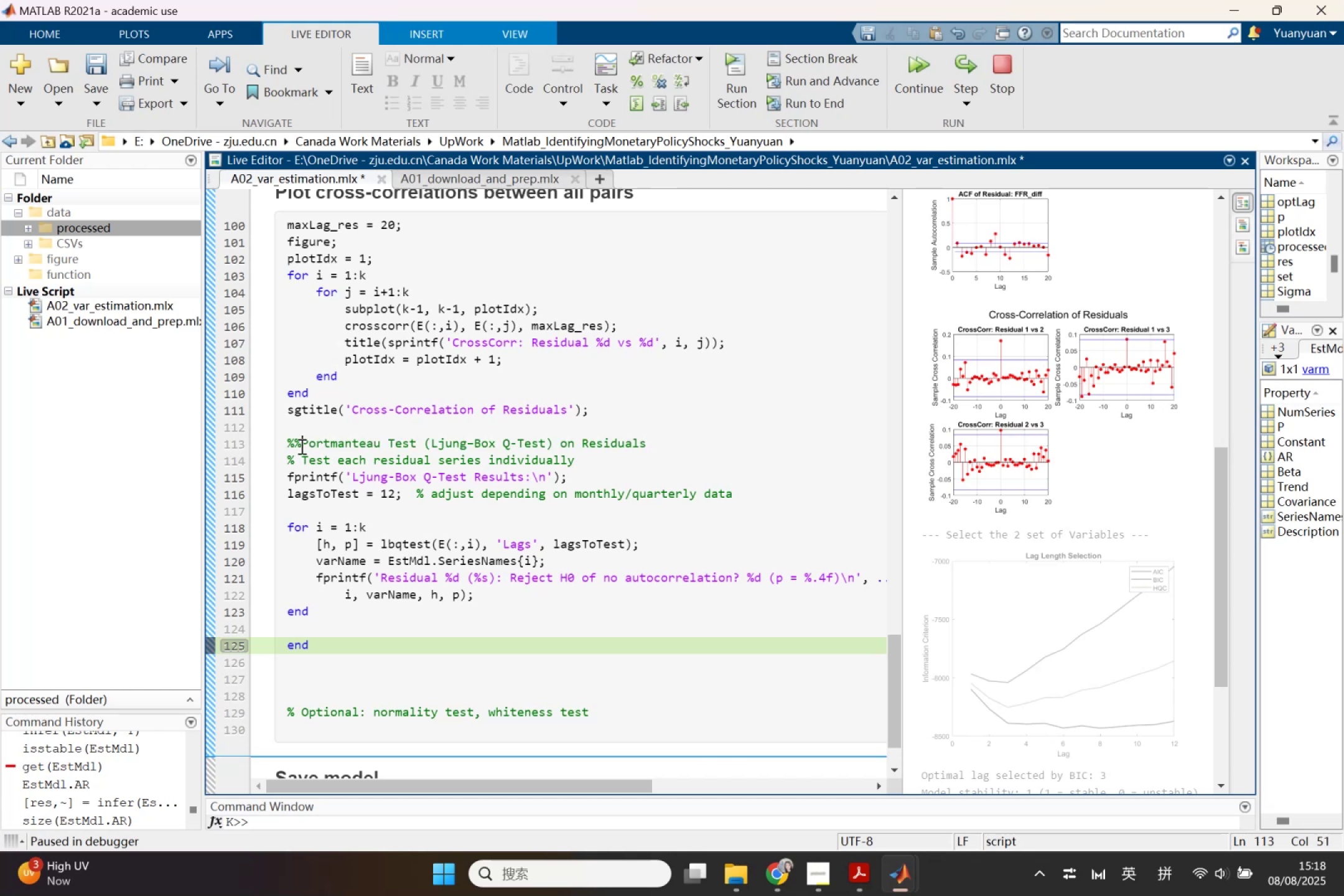 
left_click([727, 444])
 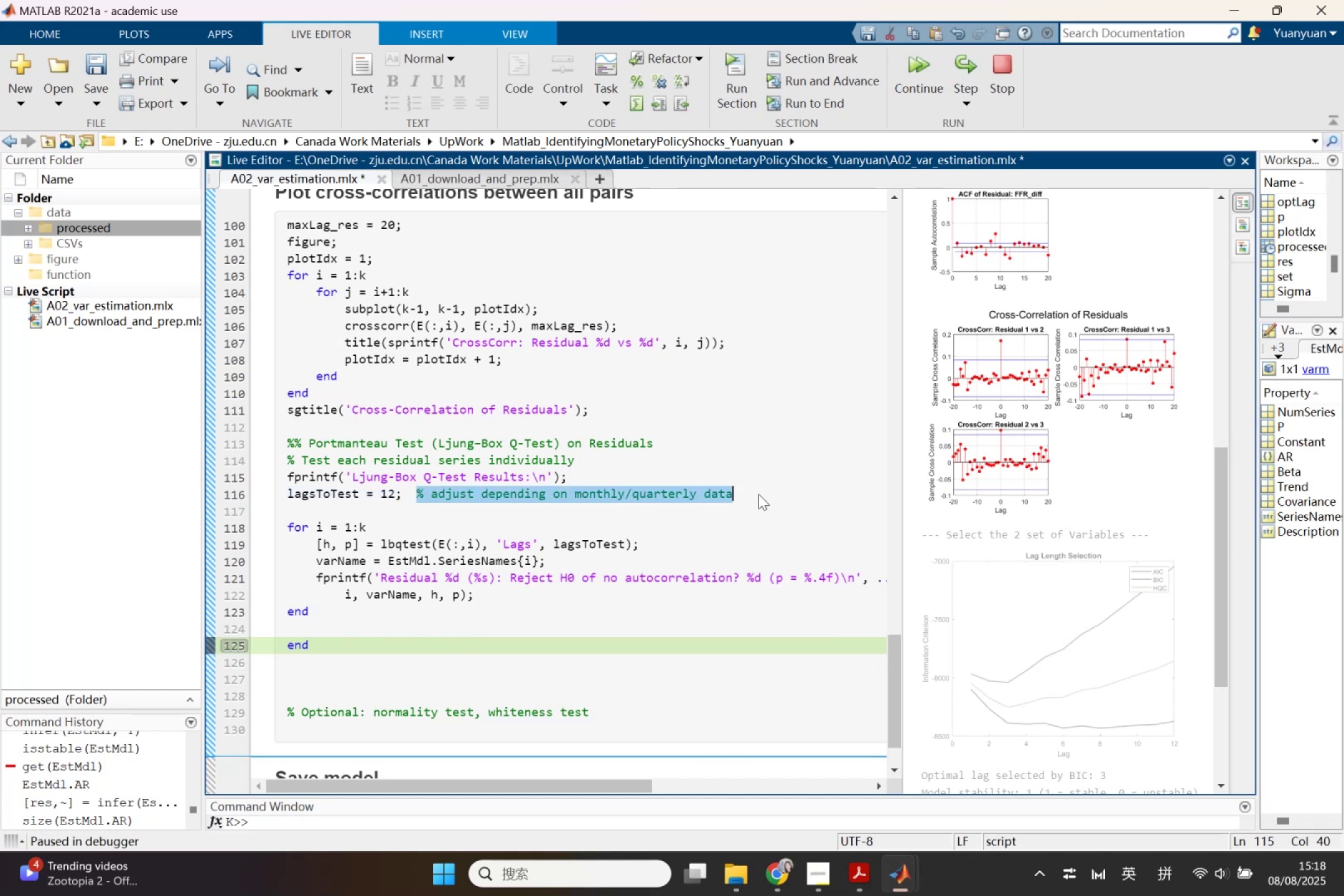 
key(Backspace)
 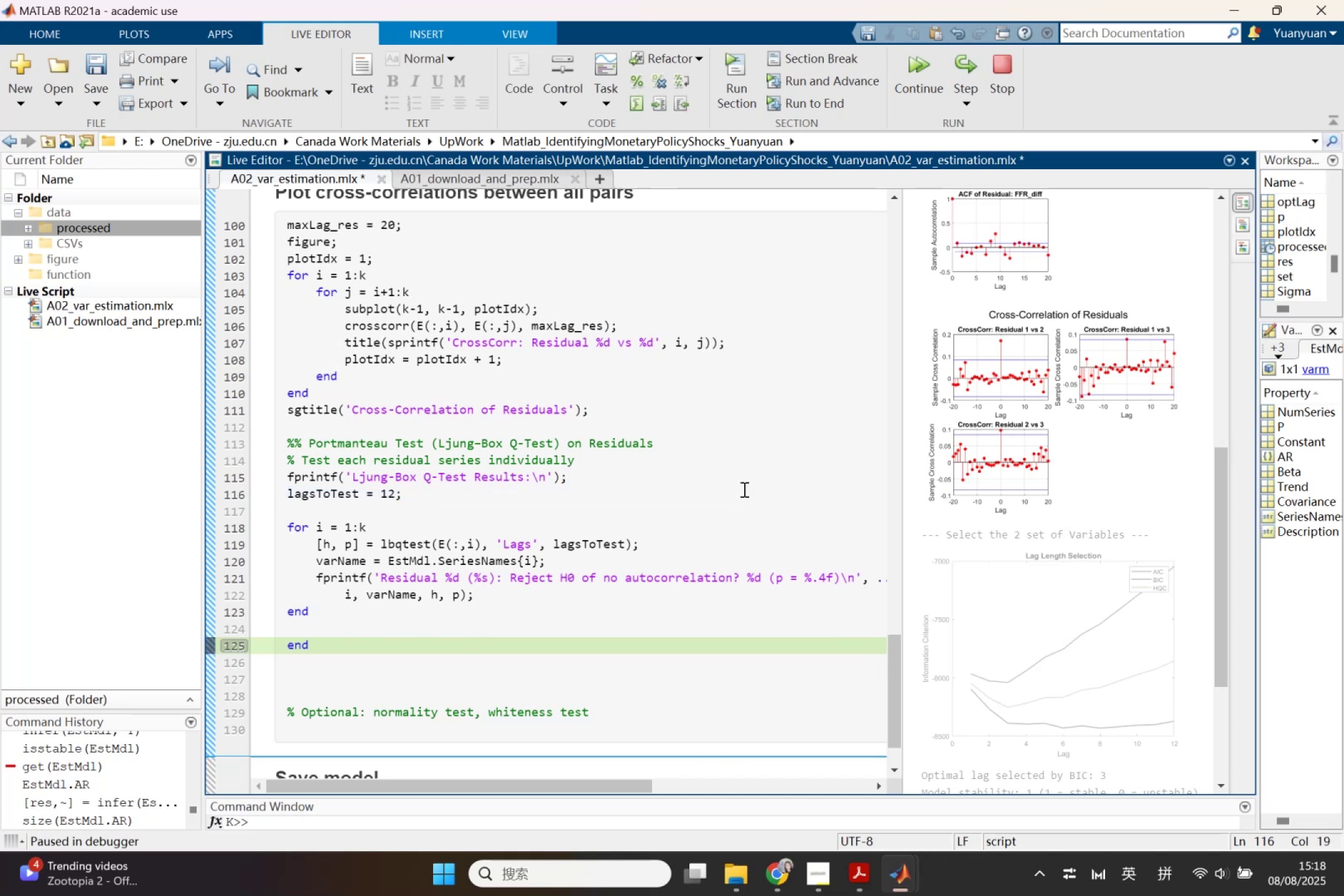 
left_click([733, 446])
 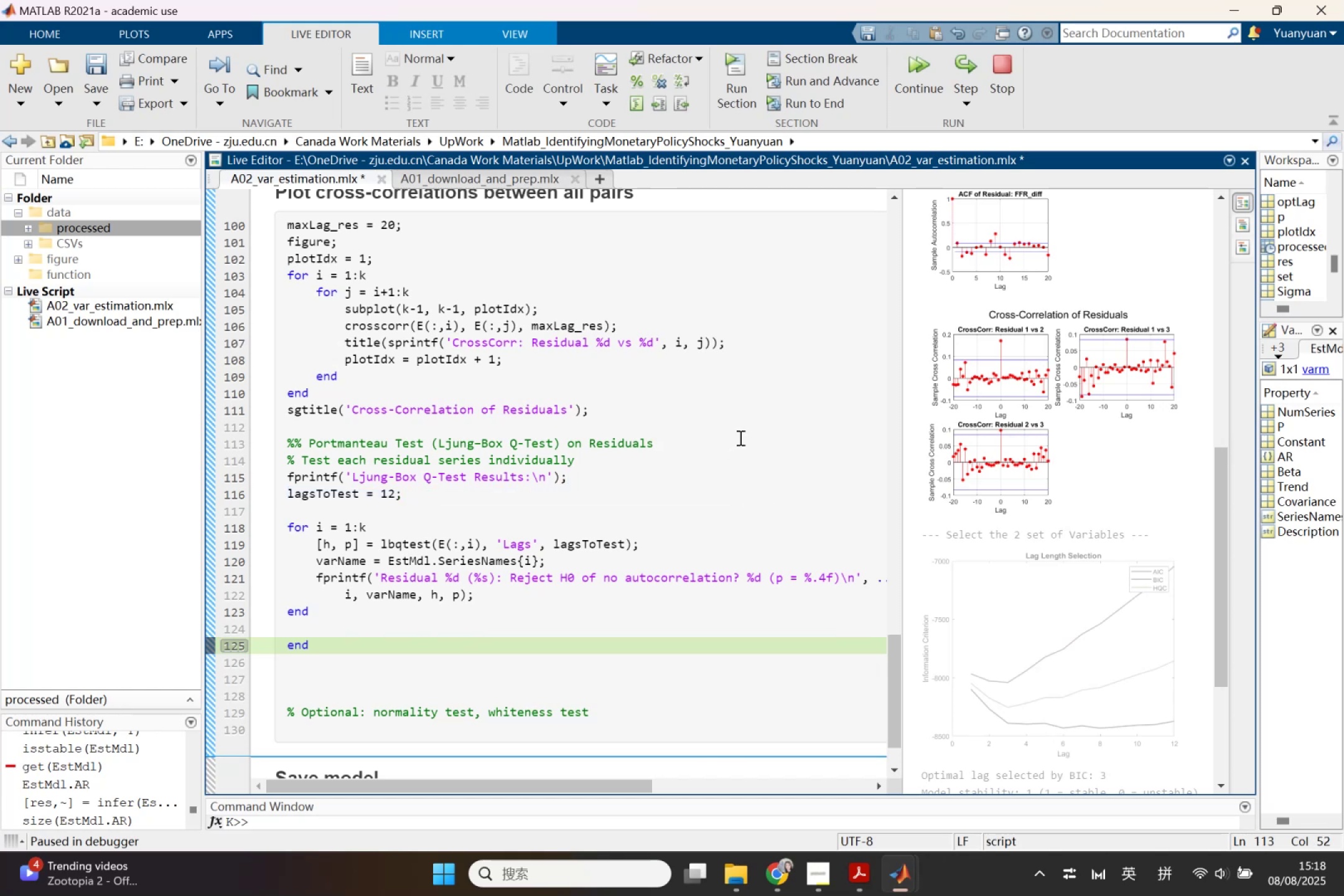 
key(Enter)
 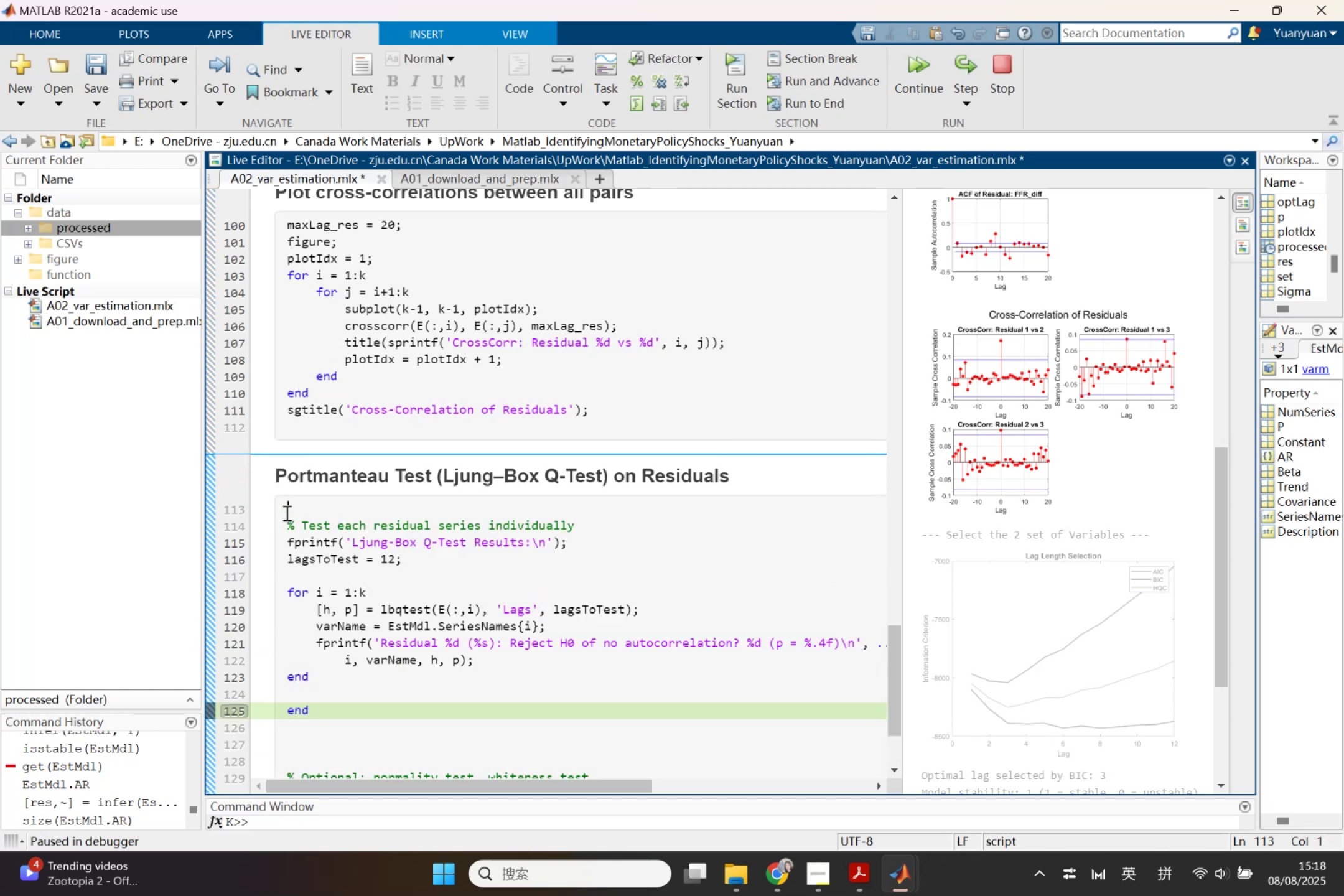 
left_click([997, 83])
 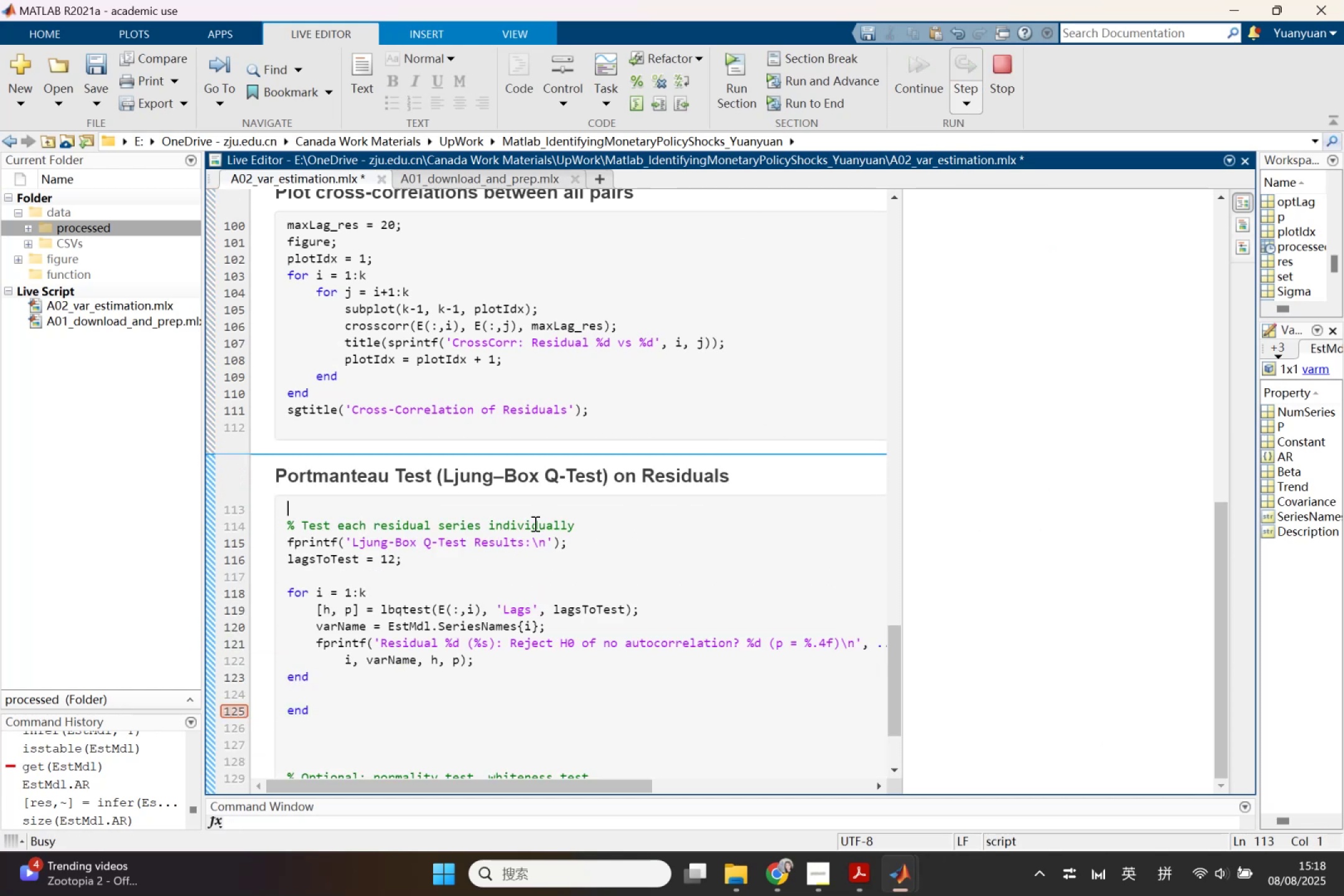 
left_click([533, 525])
 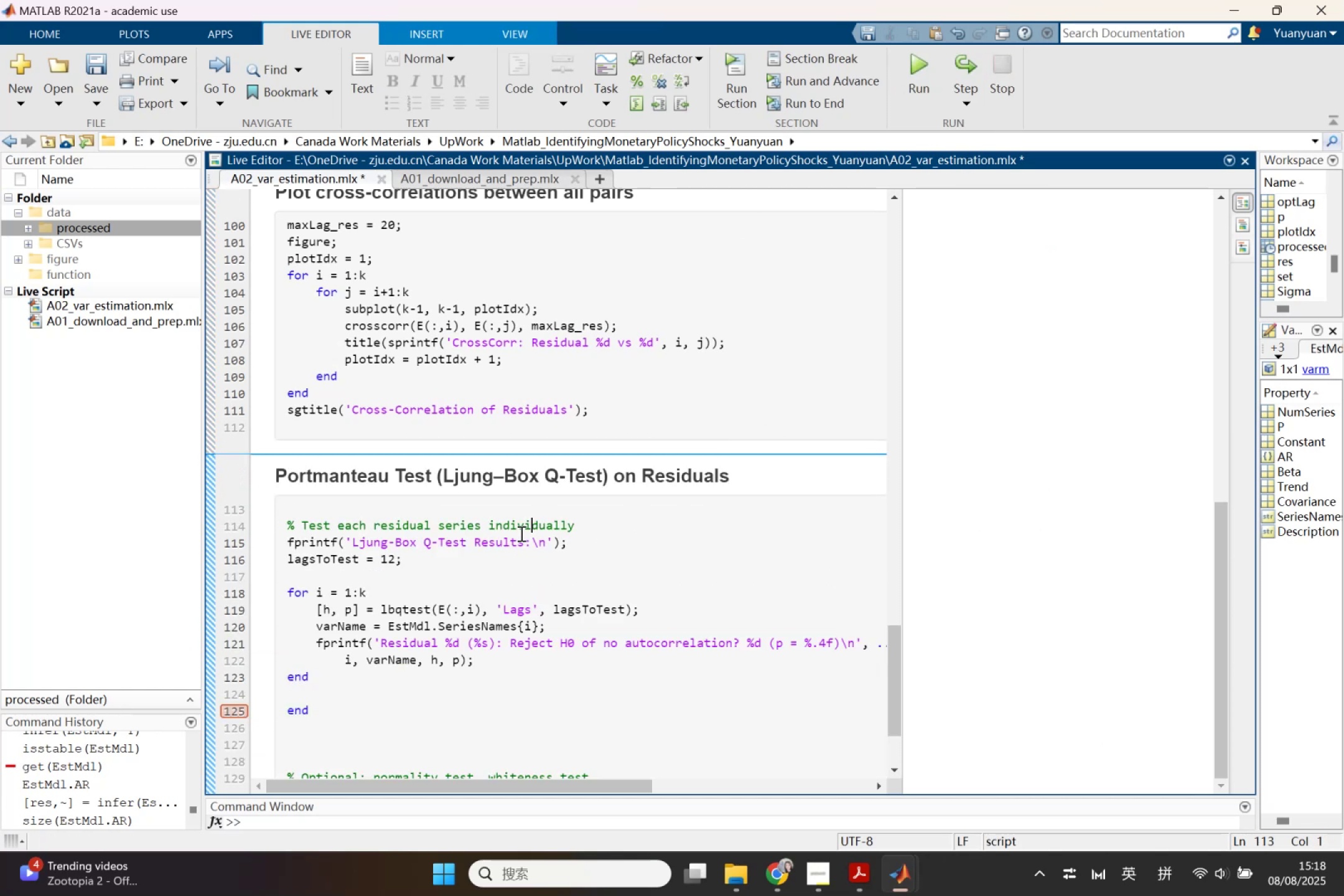 
scroll: coordinate [486, 556], scroll_direction: up, amount: 1.0
 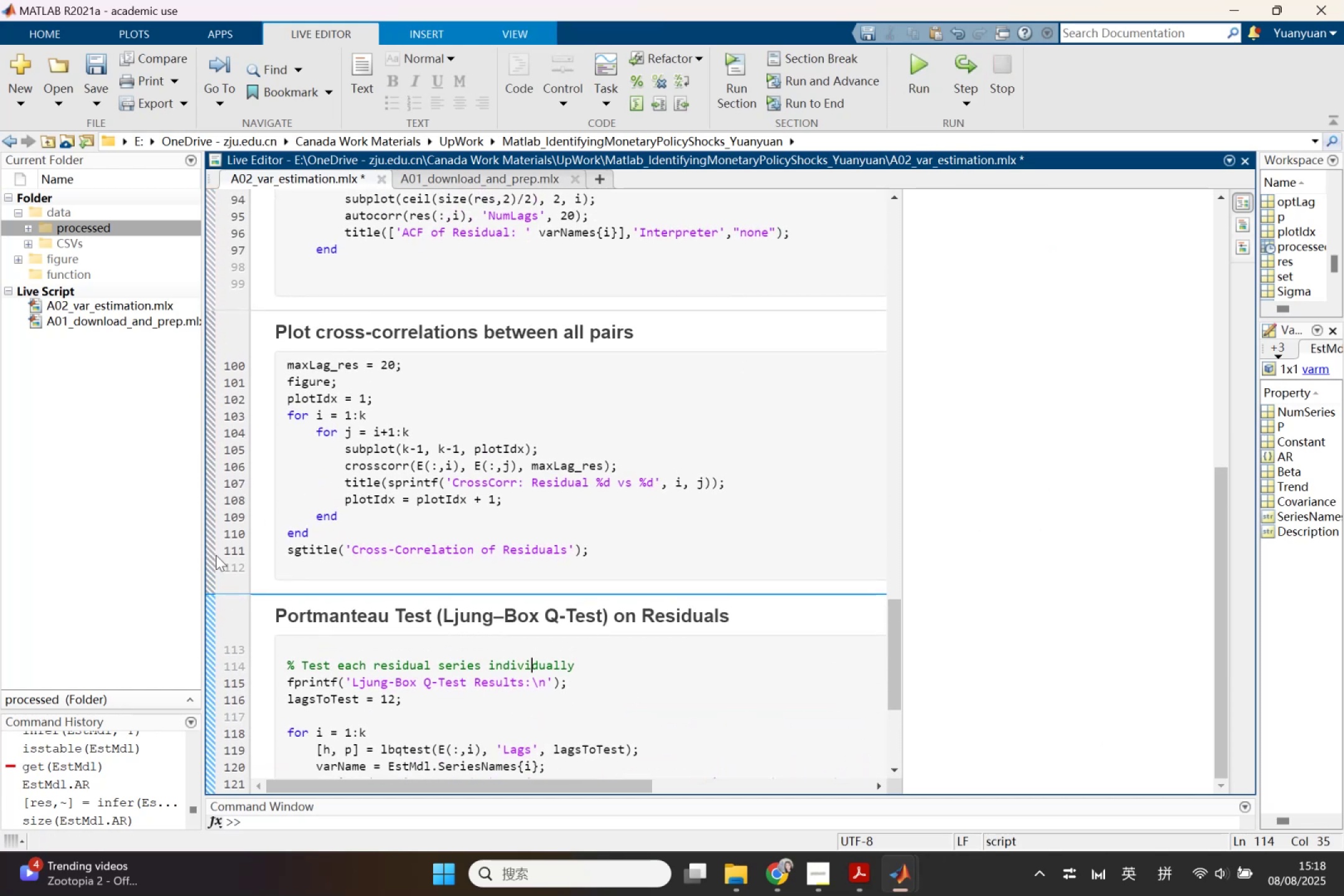 
left_click([226, 555])
 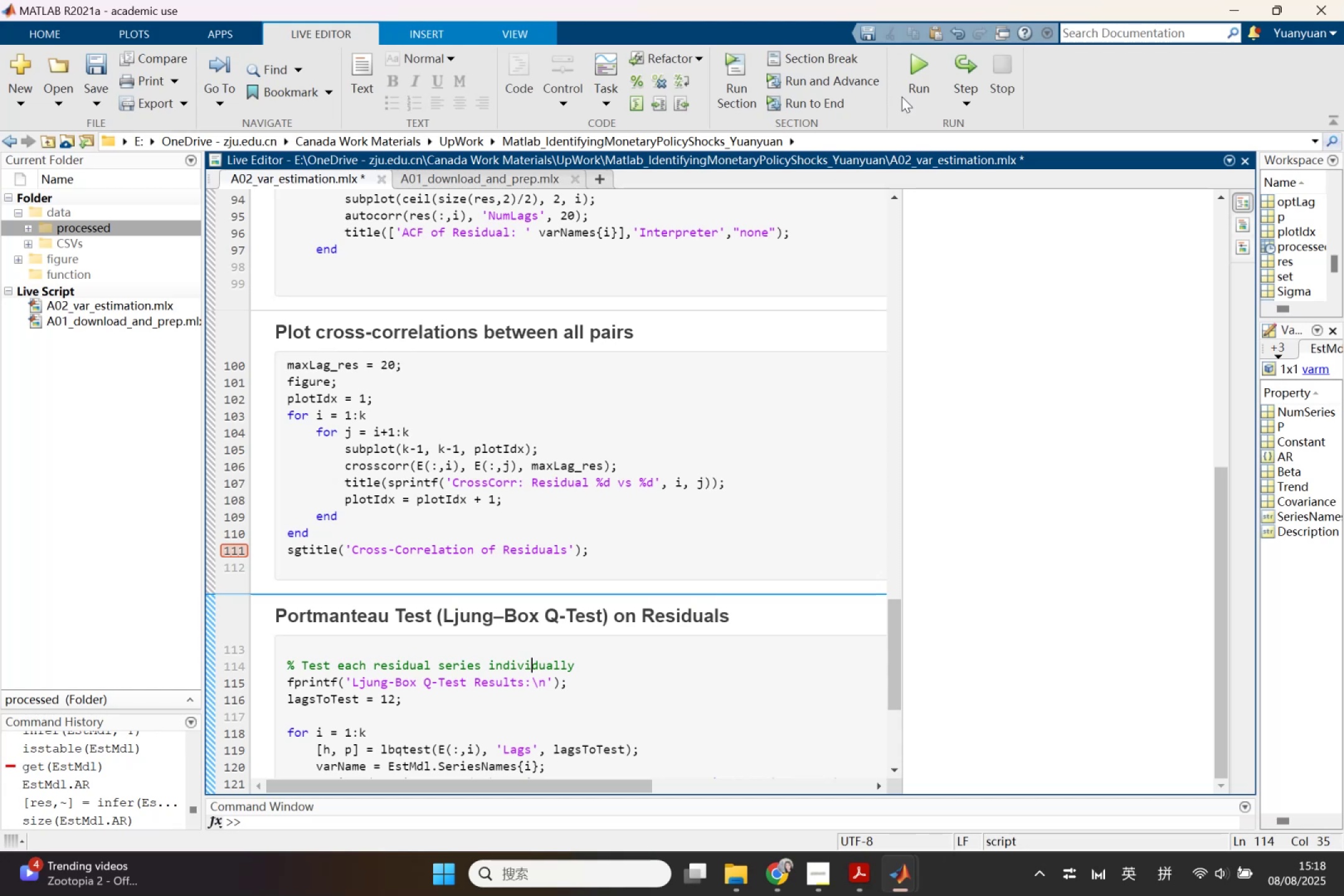 
left_click([928, 72])
 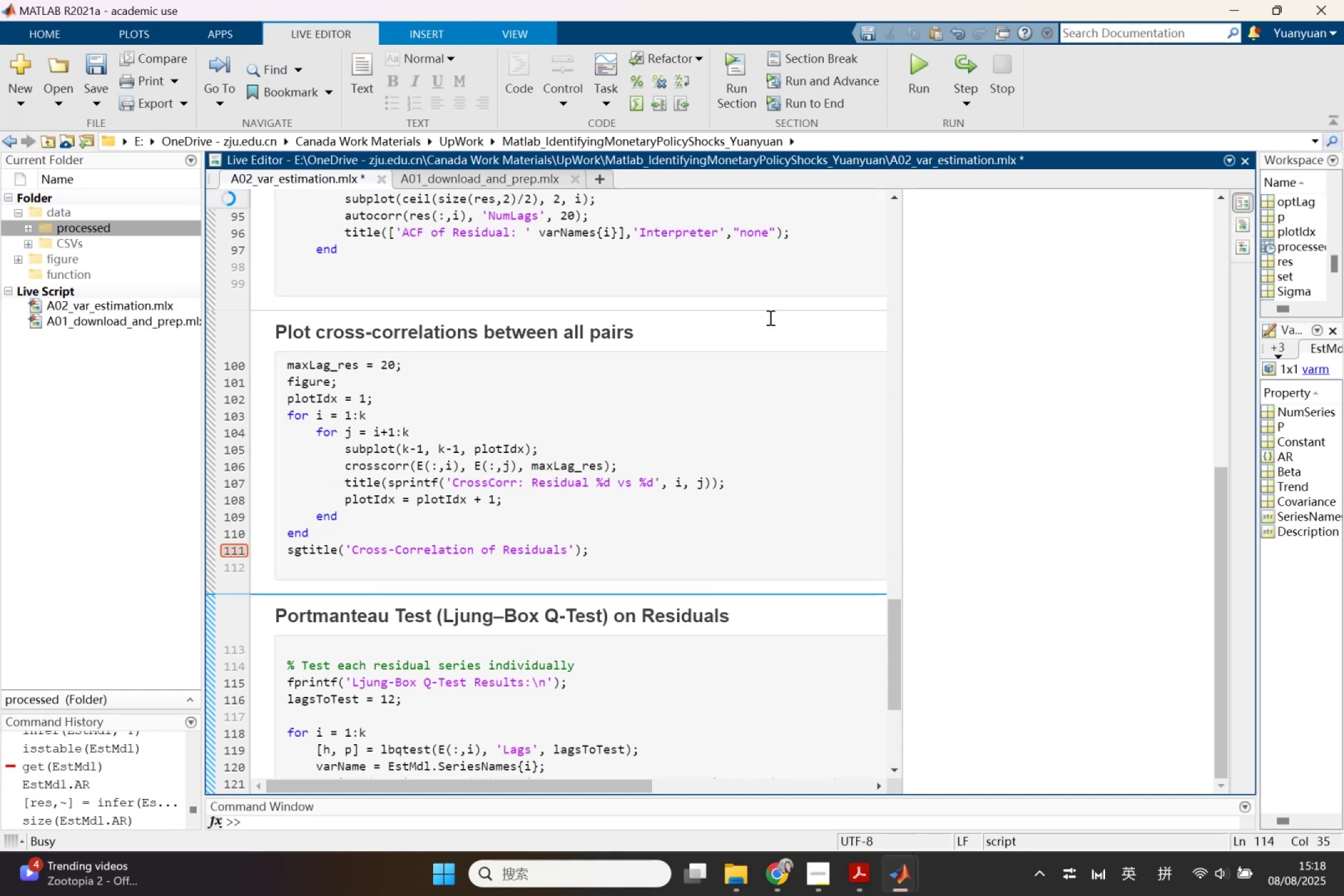 
scroll: coordinate [579, 583], scroll_direction: down, amount: 3.0
 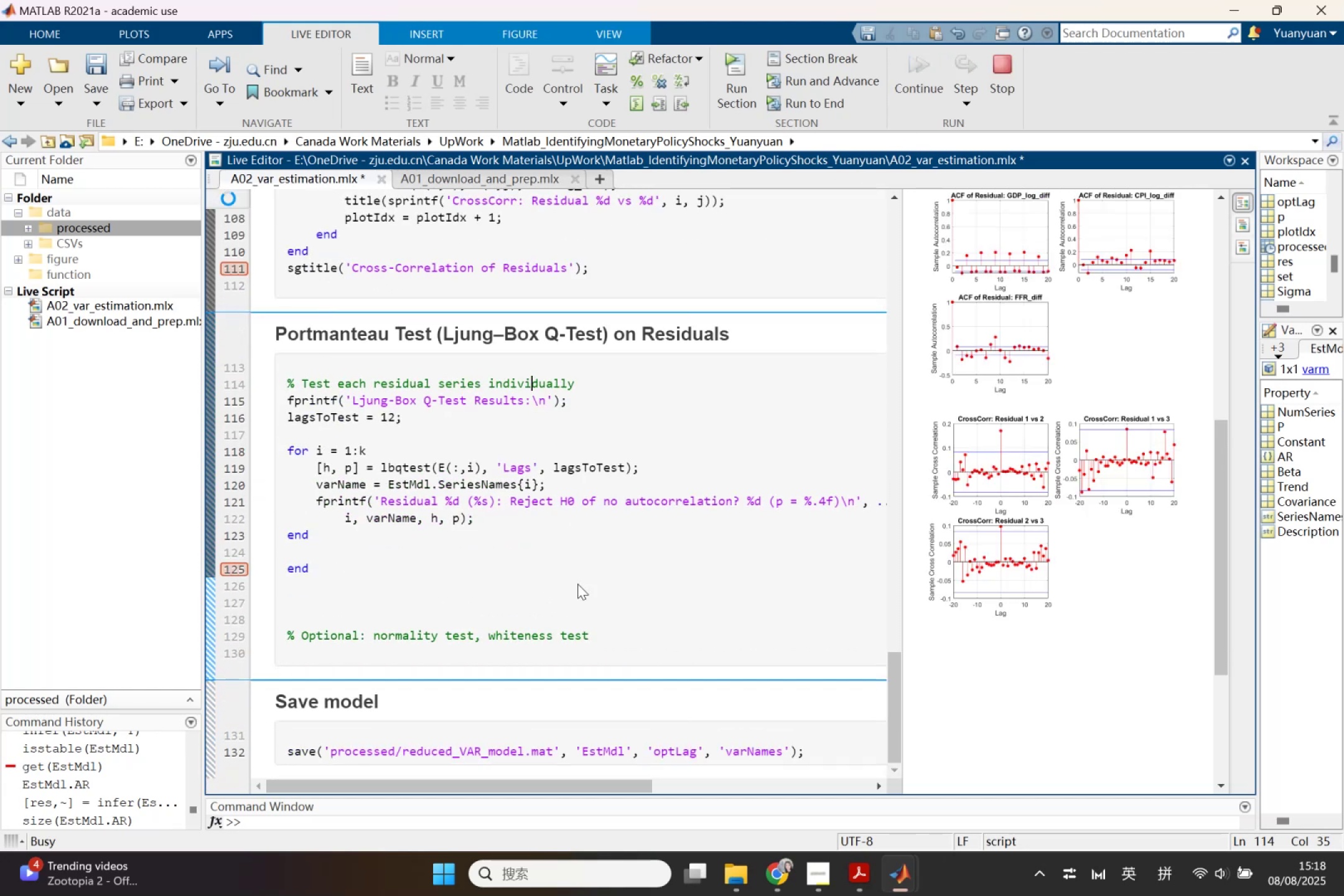 
wait(9.13)
 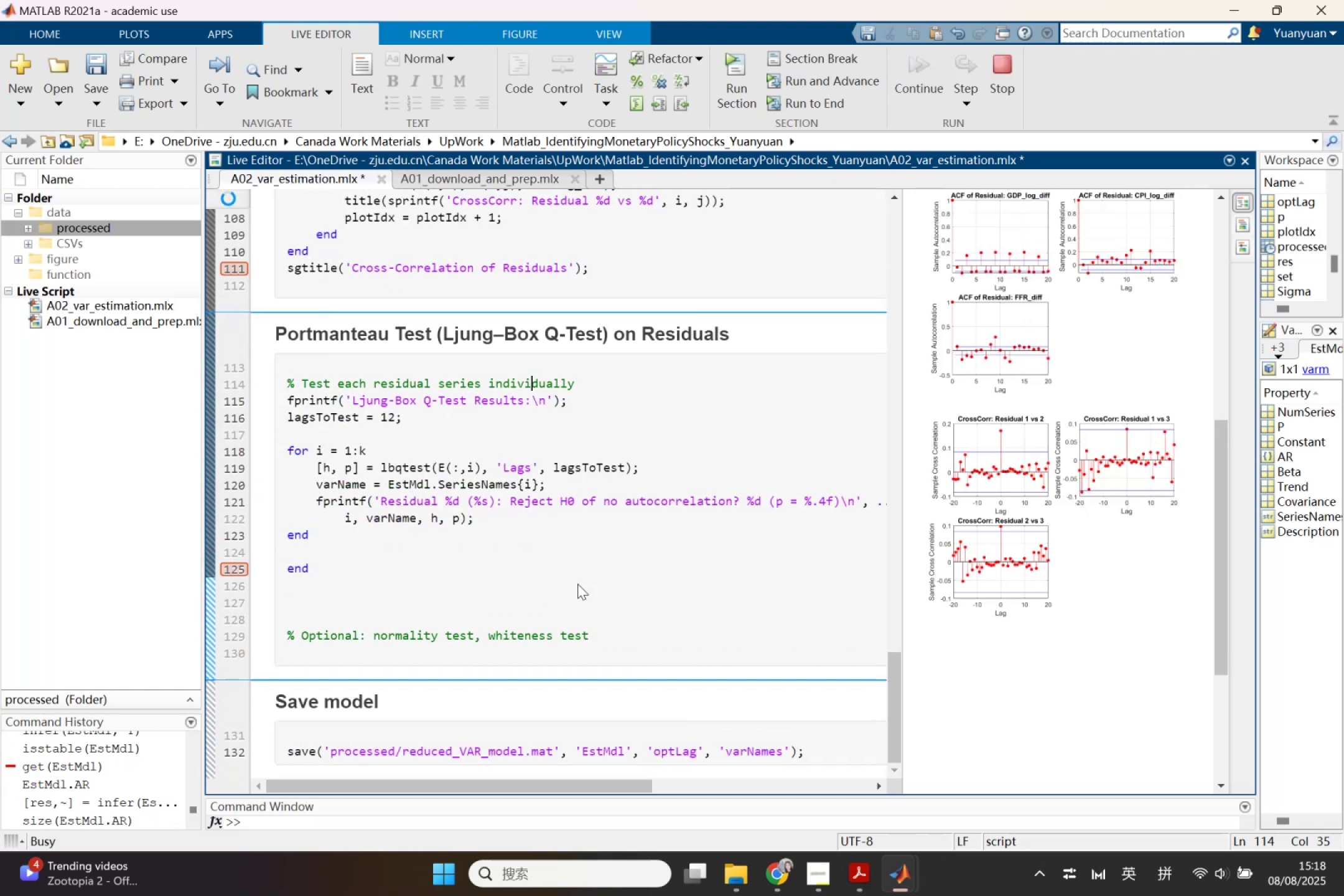 
left_click([917, 71])
 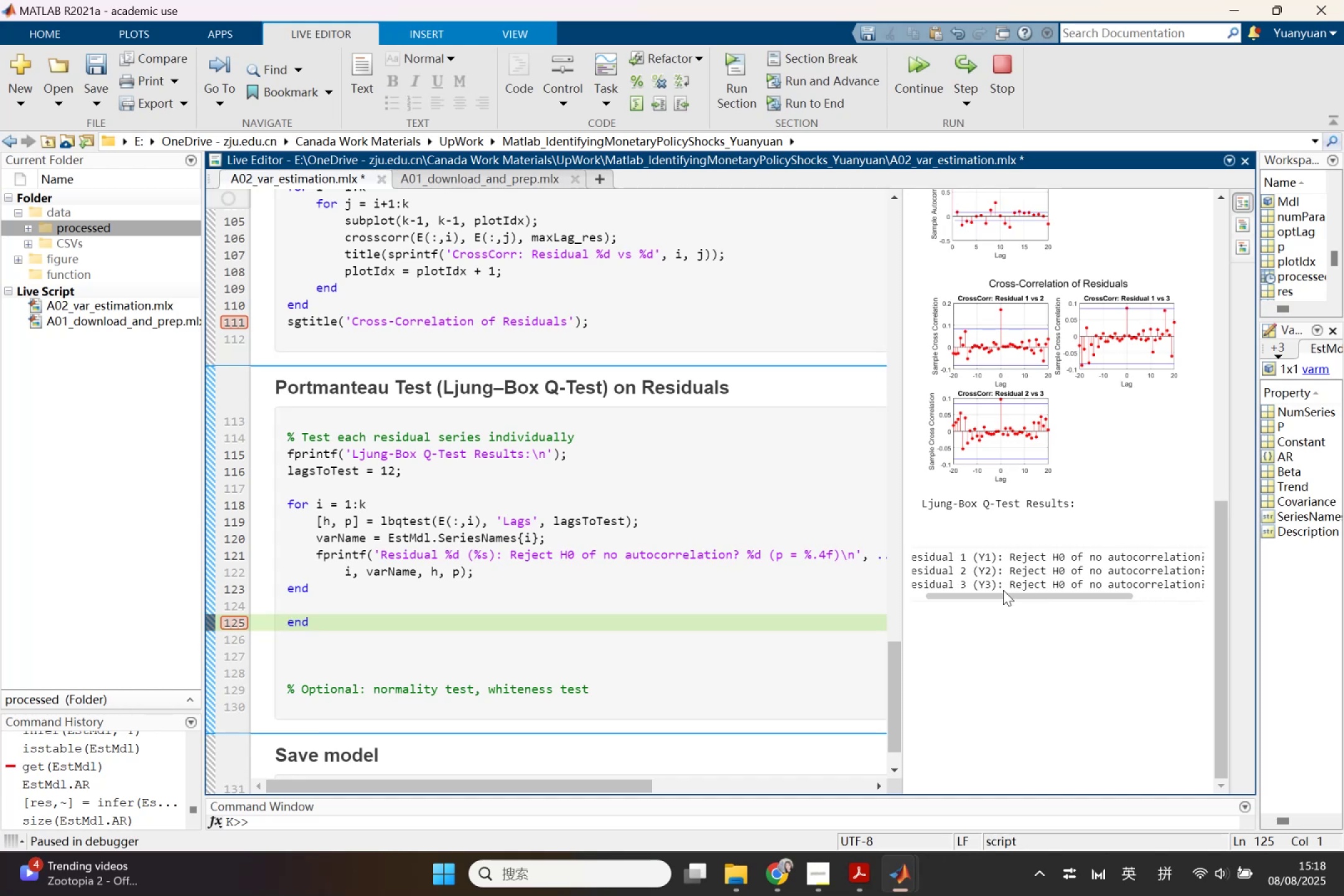 
wait(15.59)
 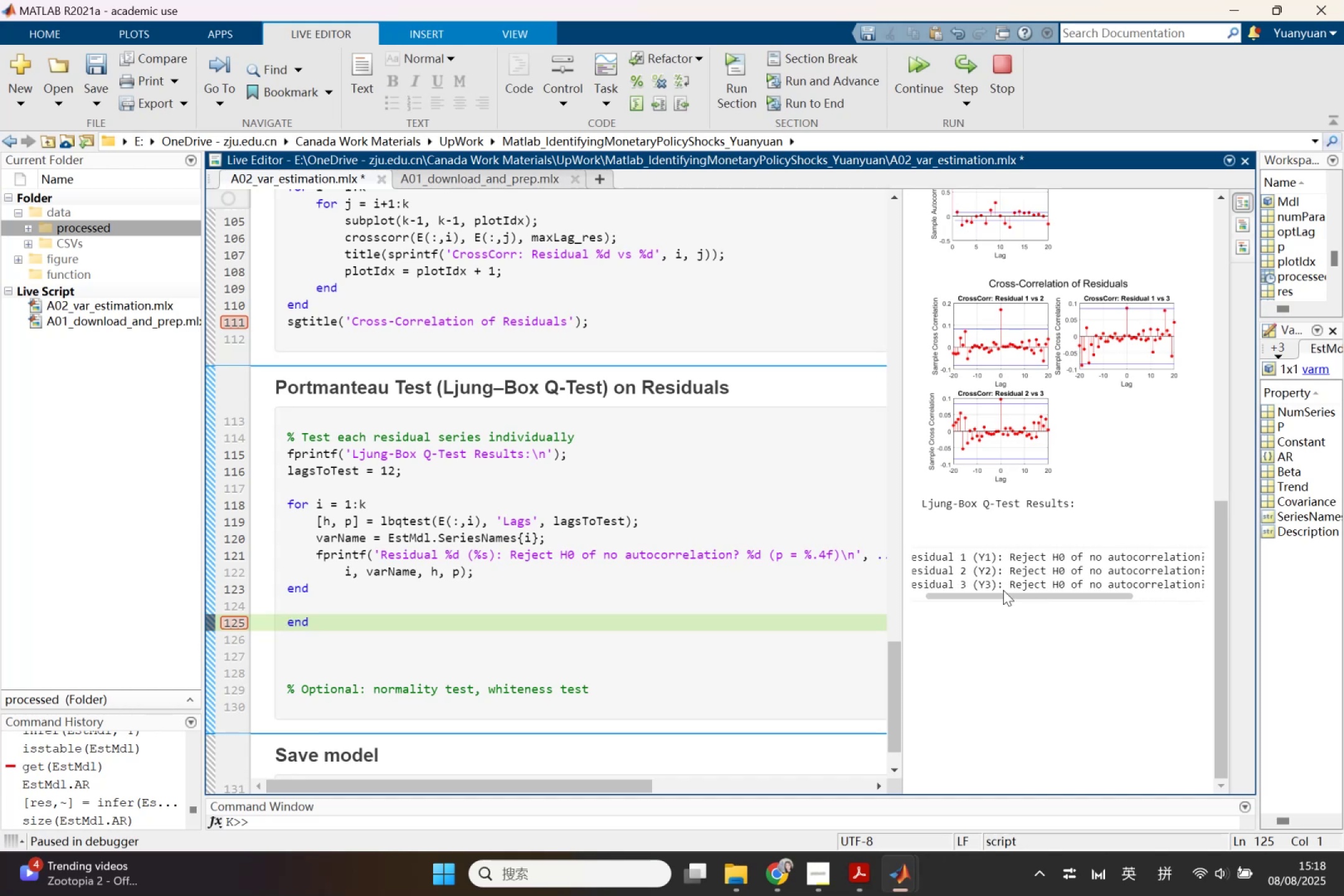 
left_click([915, 728])
 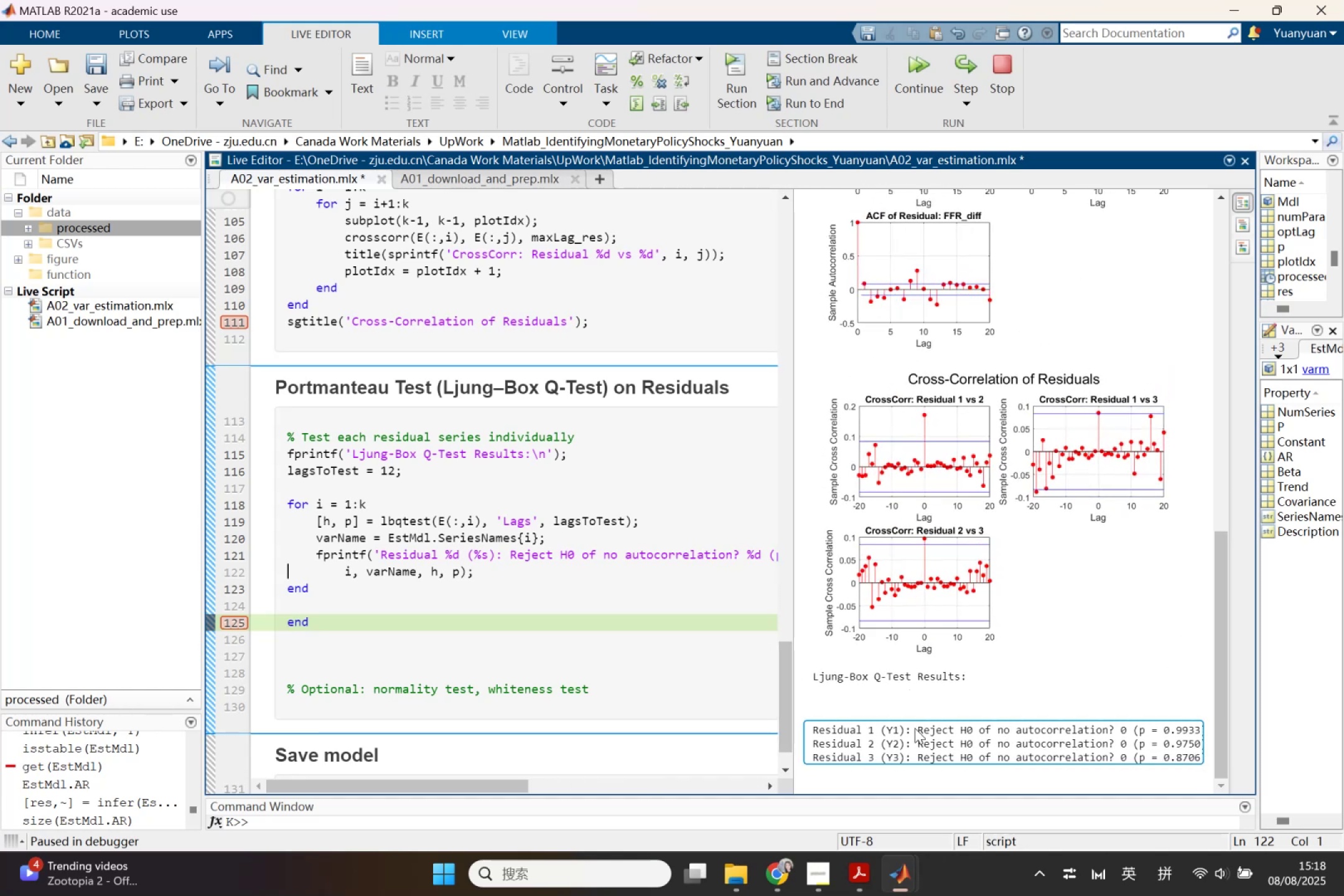 
right_click([915, 728])
 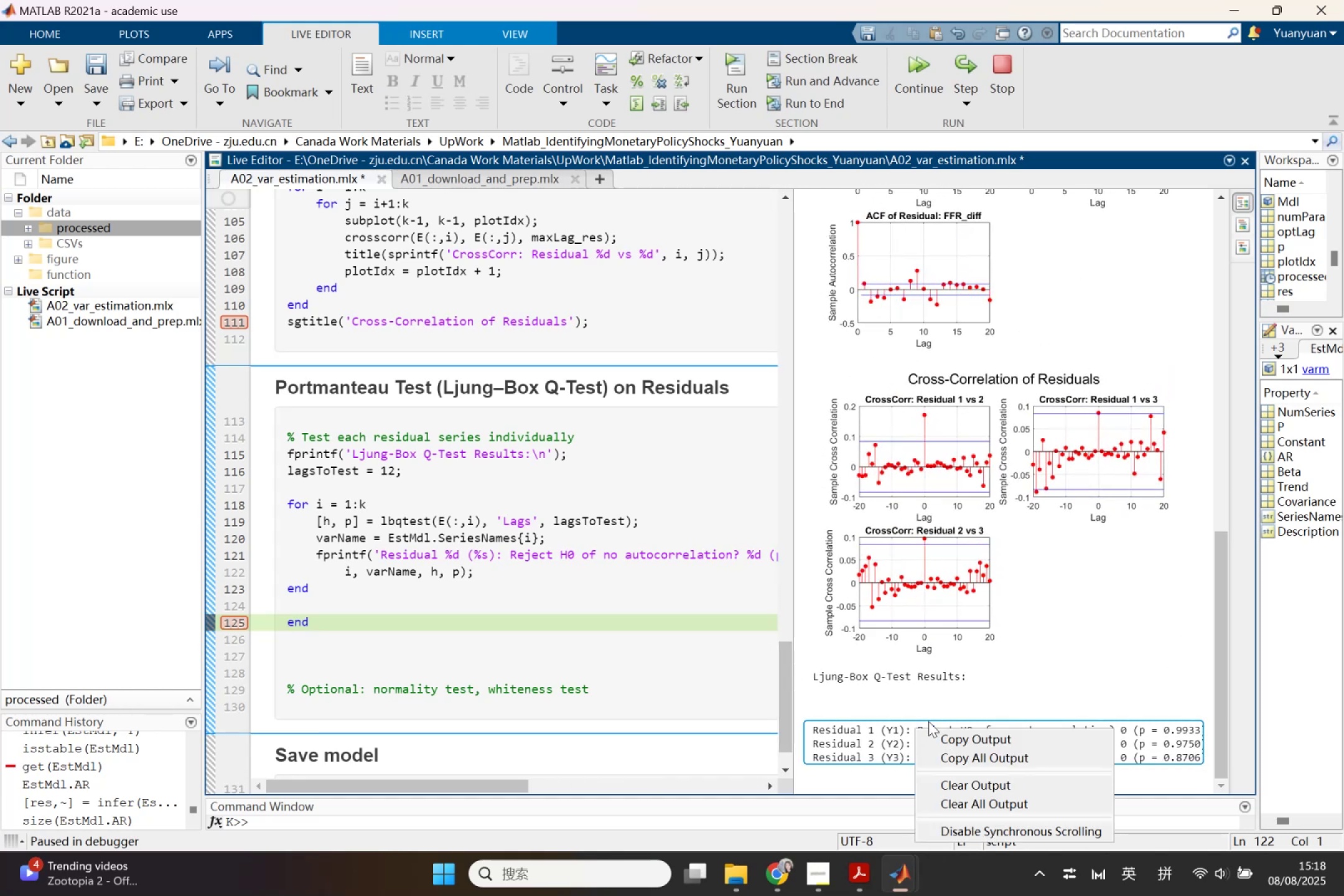 
left_click([942, 738])
 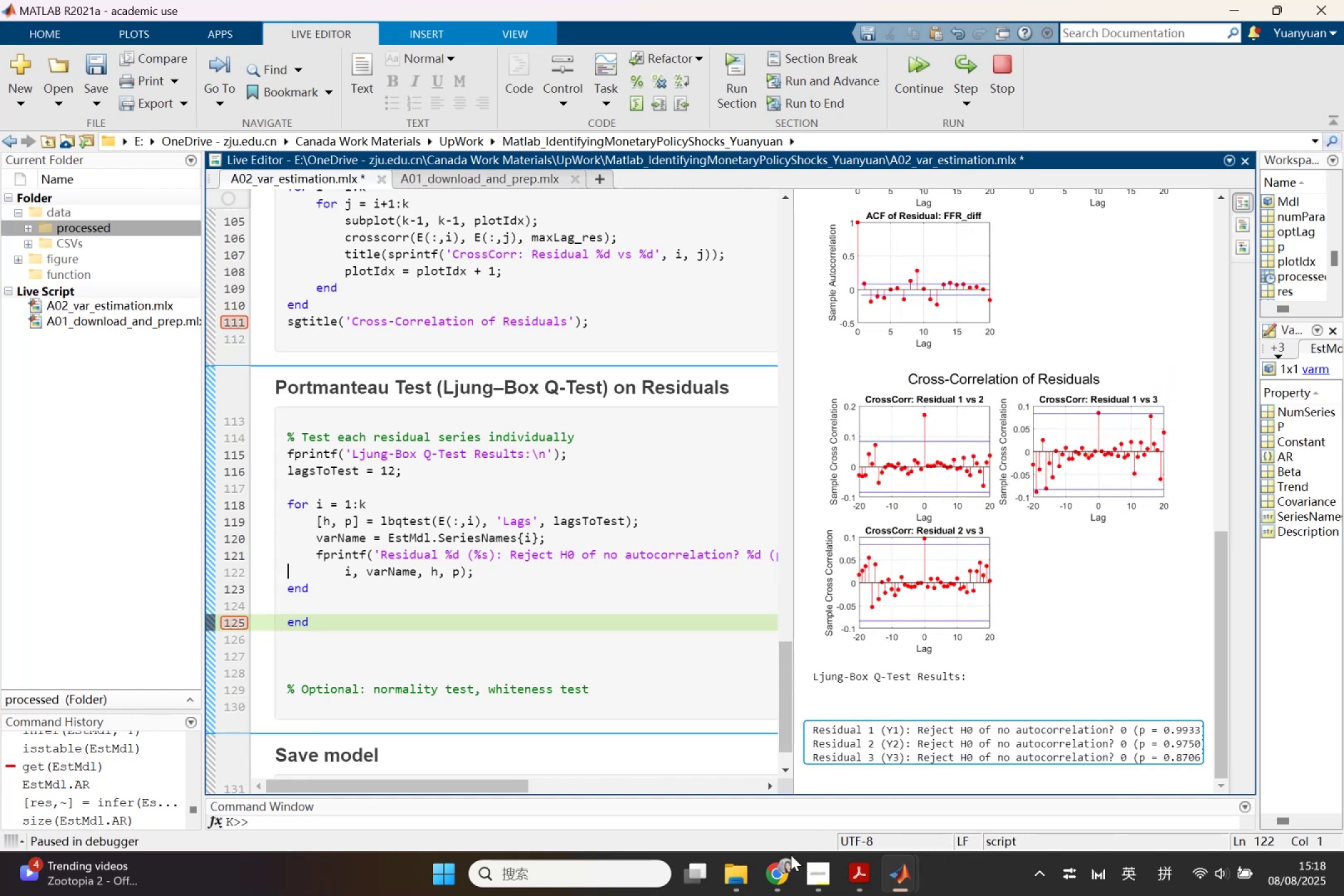 
left_click([780, 859])
 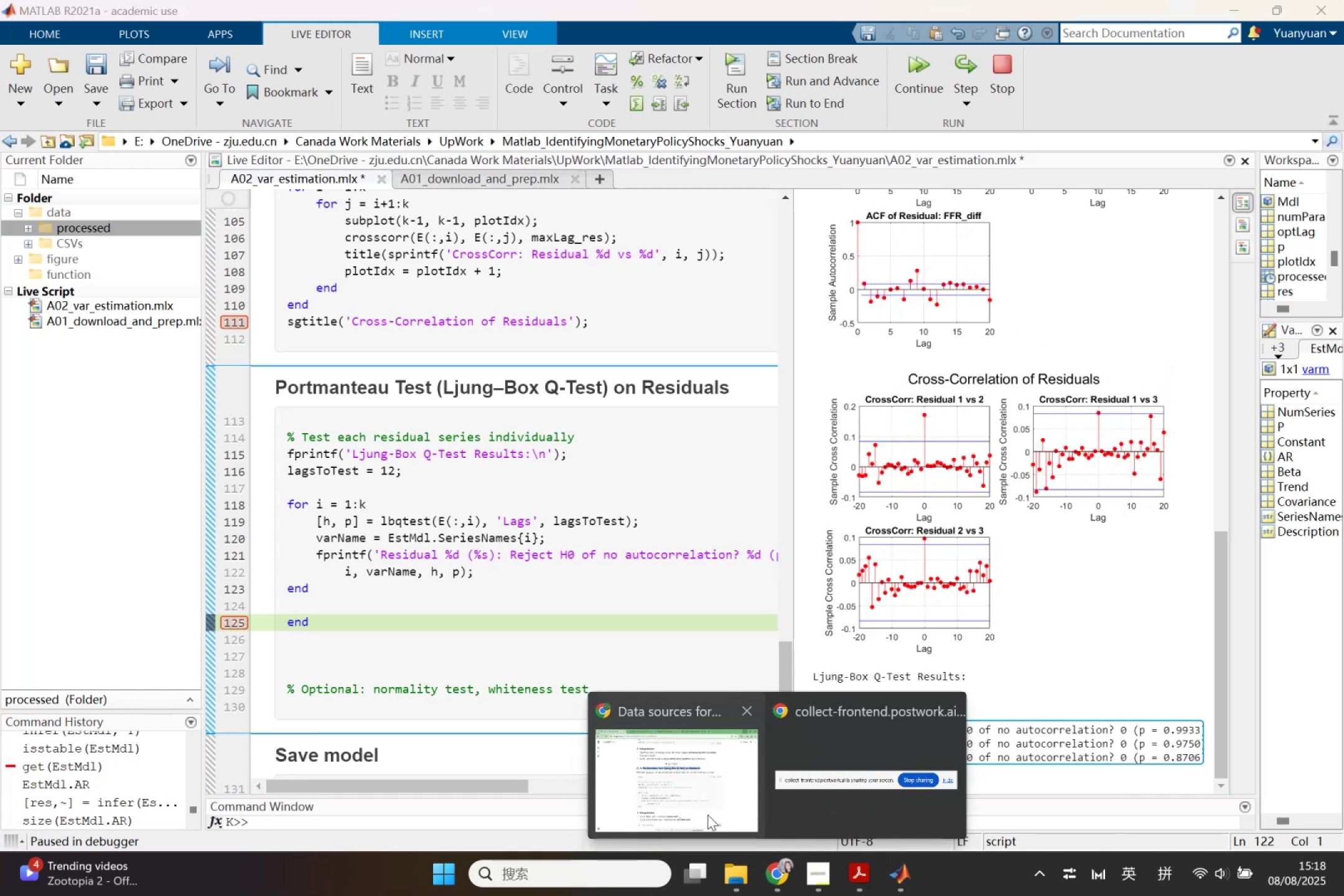 
left_click([693, 804])
 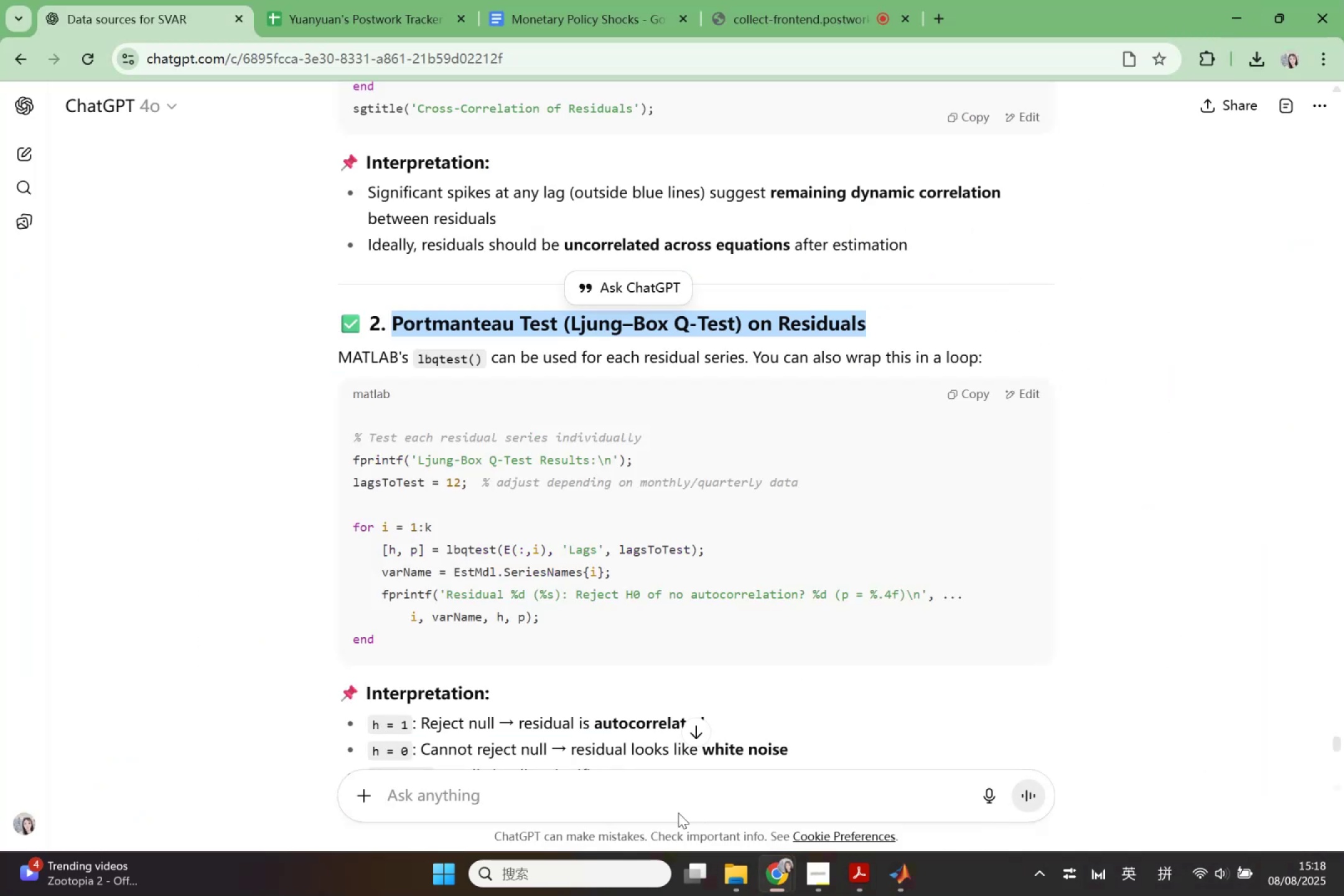 
left_click([665, 800])
 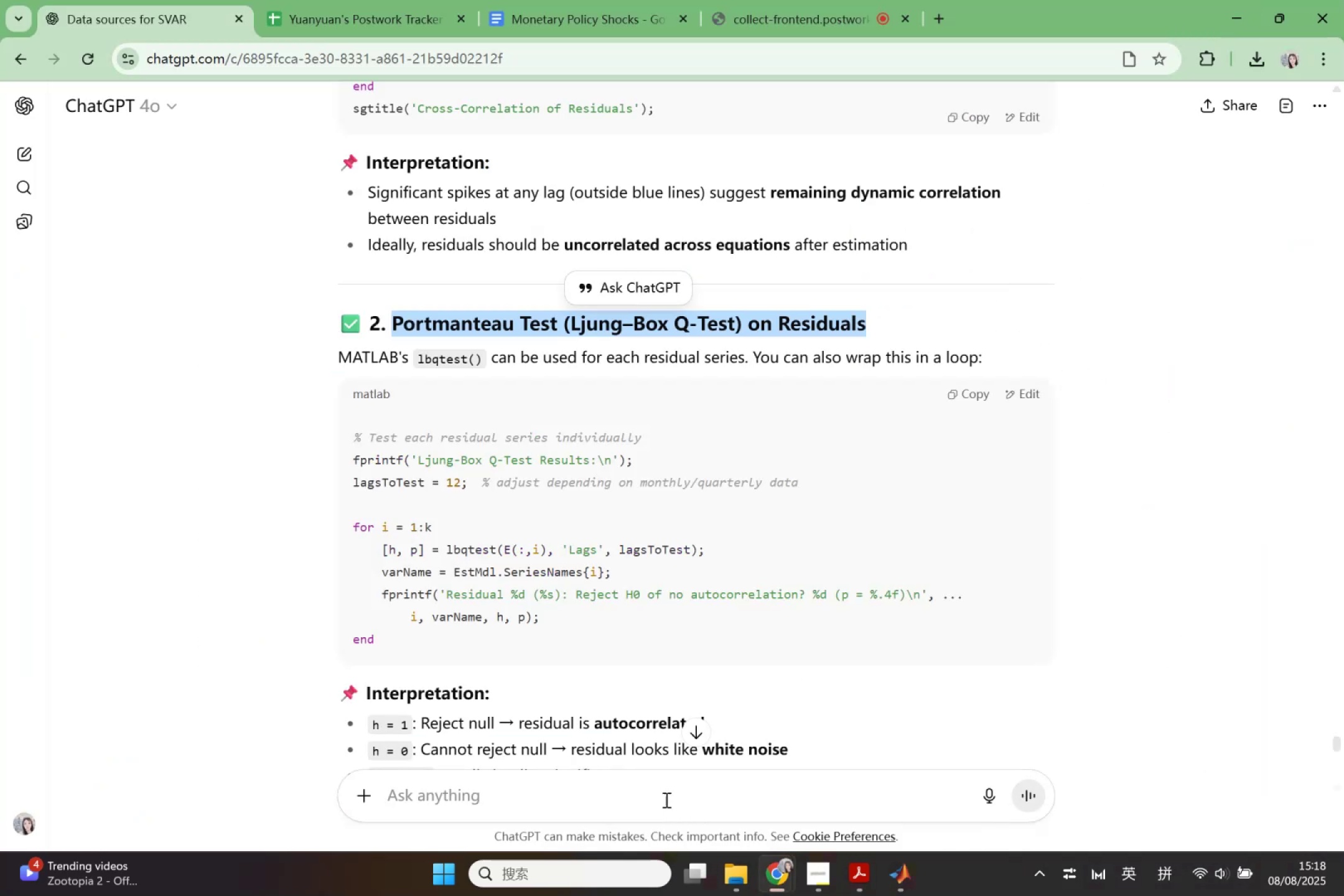 
key(Control+V)
 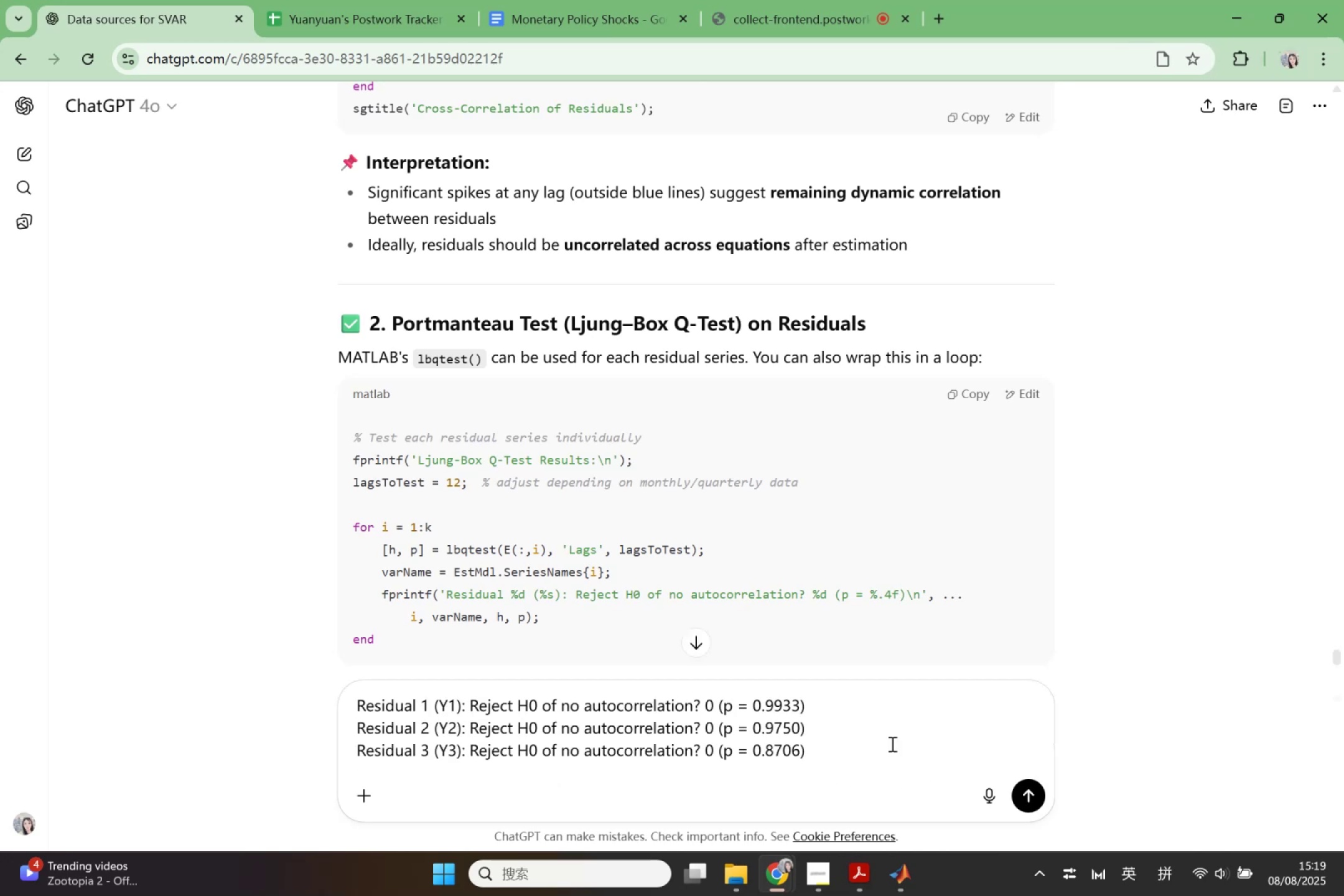 
scroll: coordinate [793, 603], scroll_direction: up, amount: 3.0
 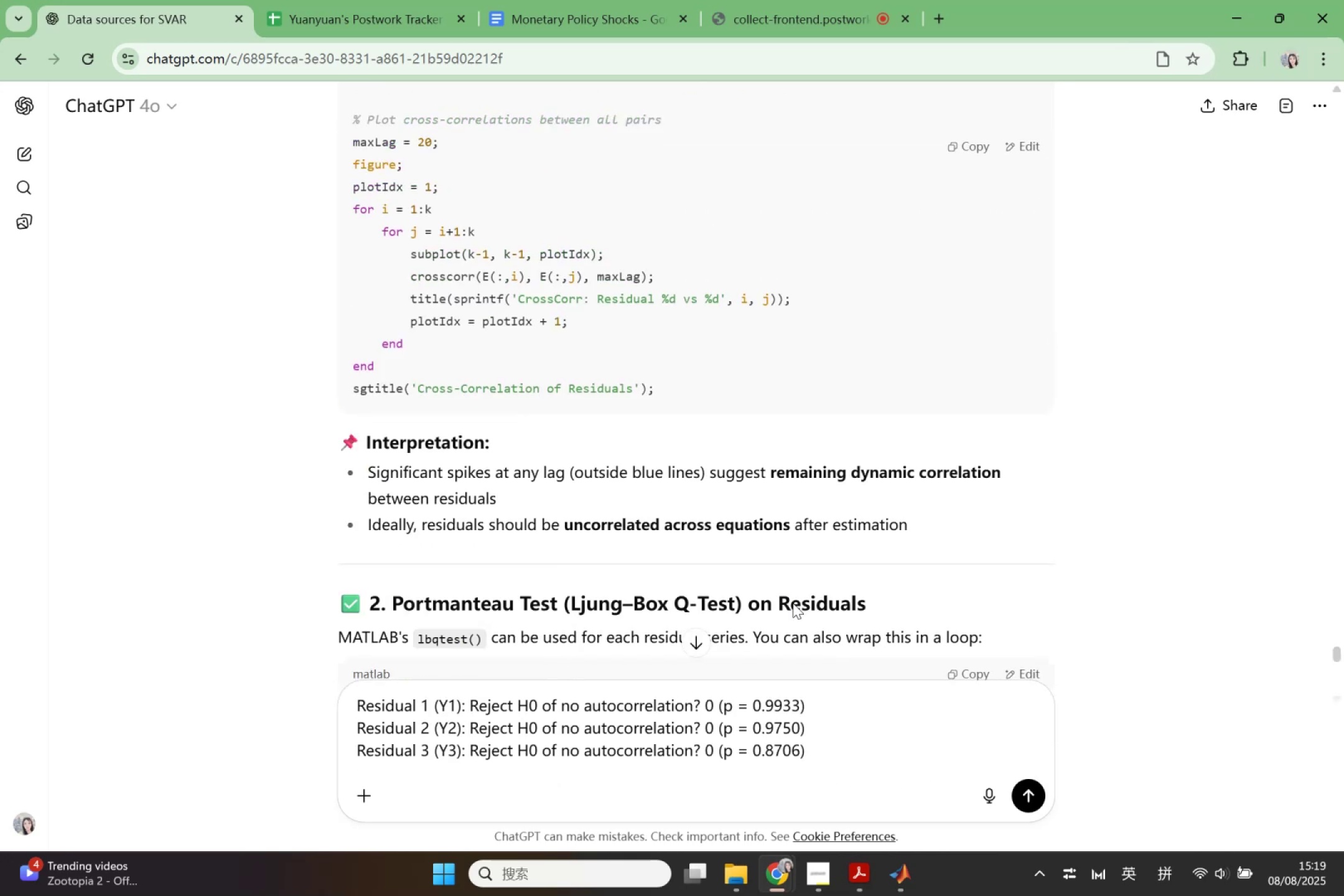 
scroll: coordinate [799, 618], scroll_direction: down, amount: 10.0
 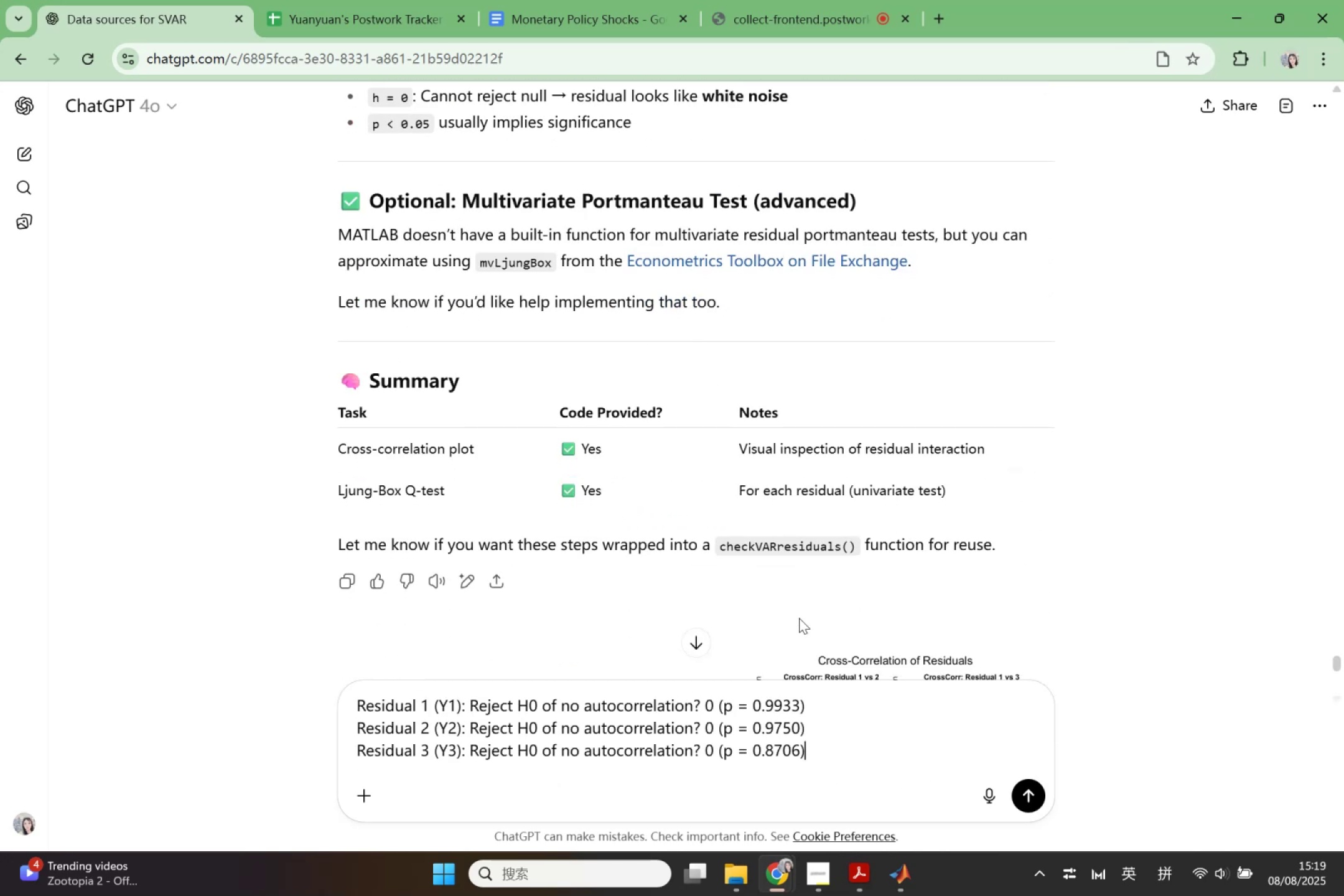 
scroll: coordinate [799, 618], scroll_direction: up, amount: 1.0
 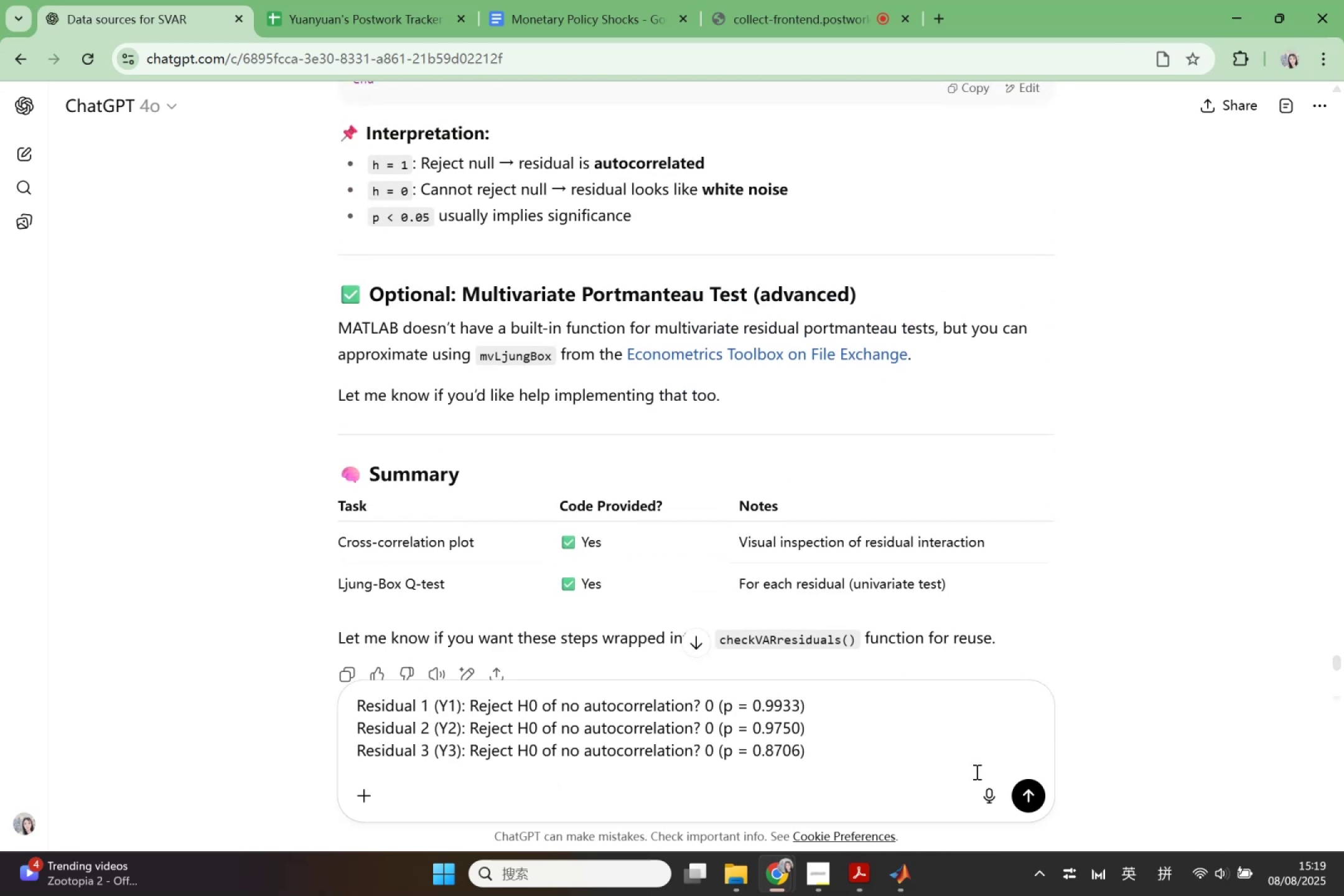 
left_click([1025, 795])
 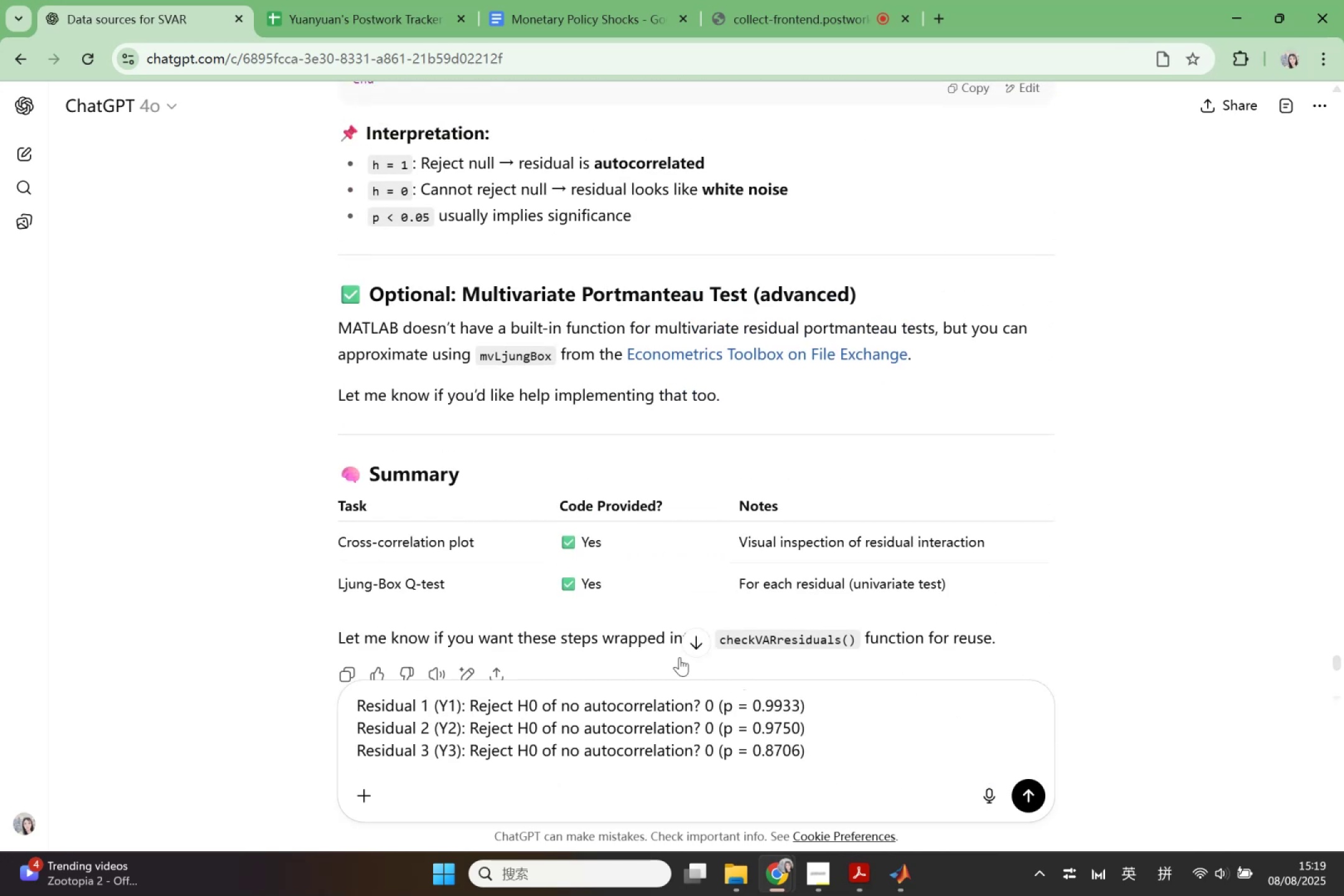 
scroll: coordinate [629, 623], scroll_direction: up, amount: 7.0
 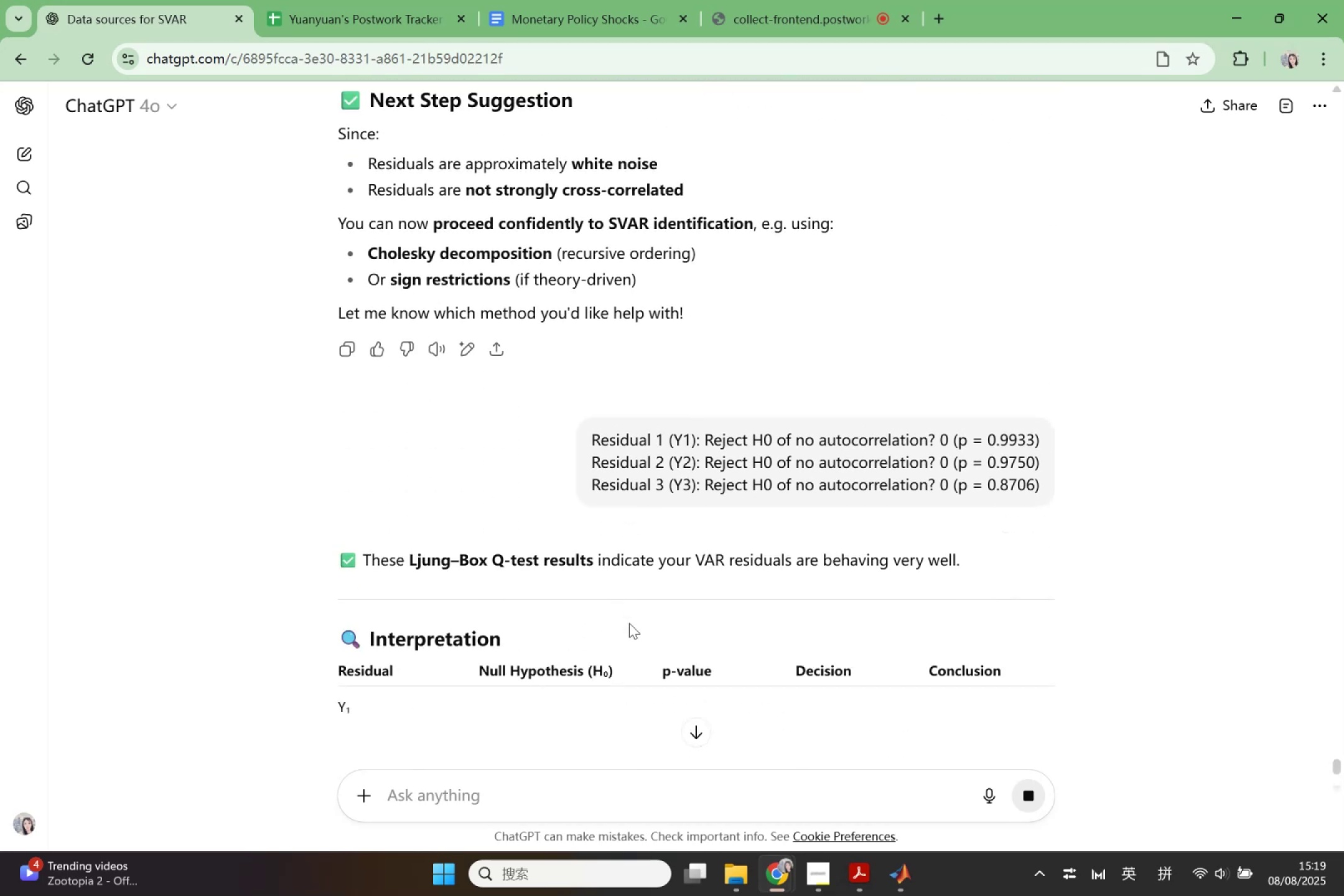 
scroll: coordinate [629, 624], scroll_direction: down, amount: 2.0
 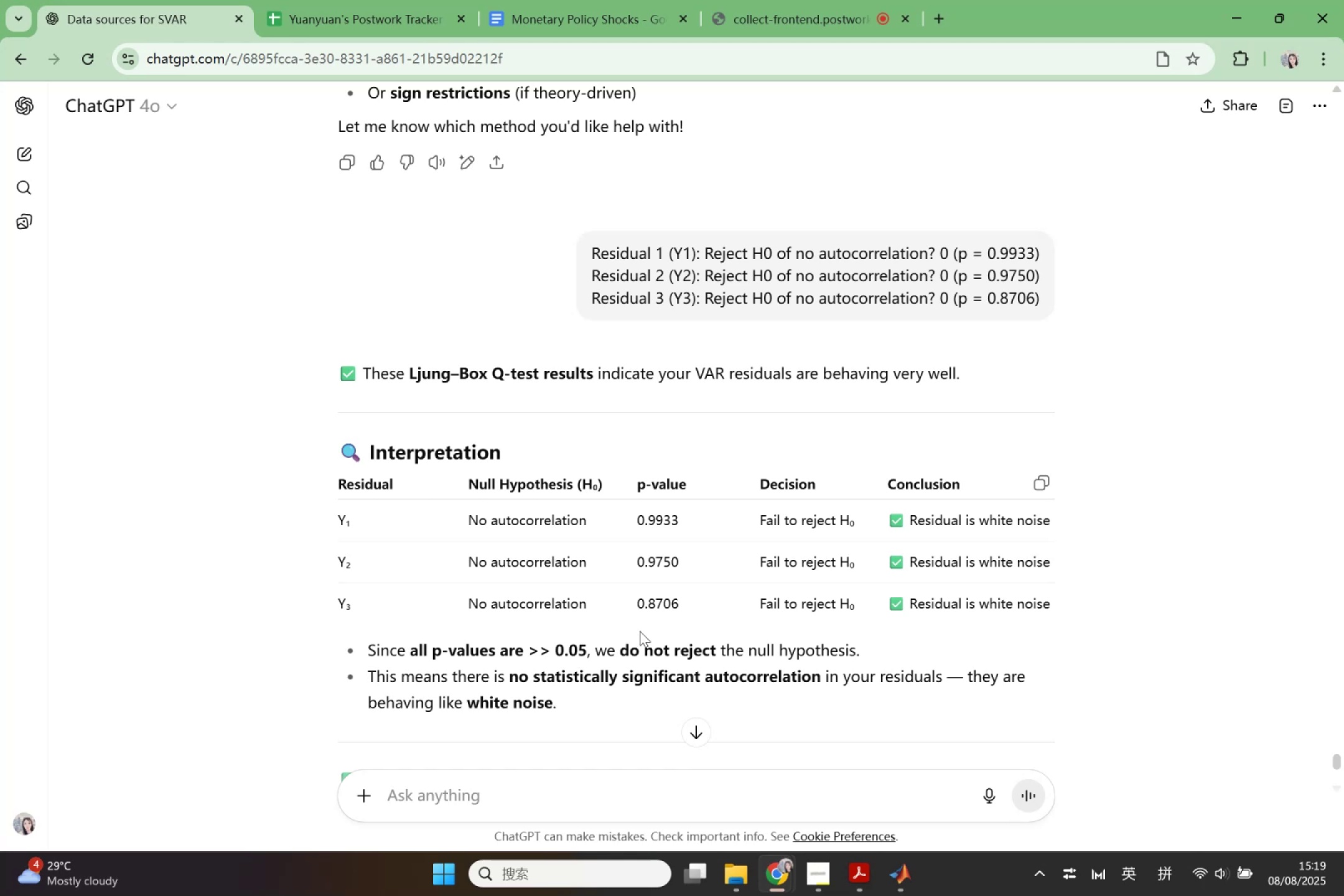 
wait(16.5)
 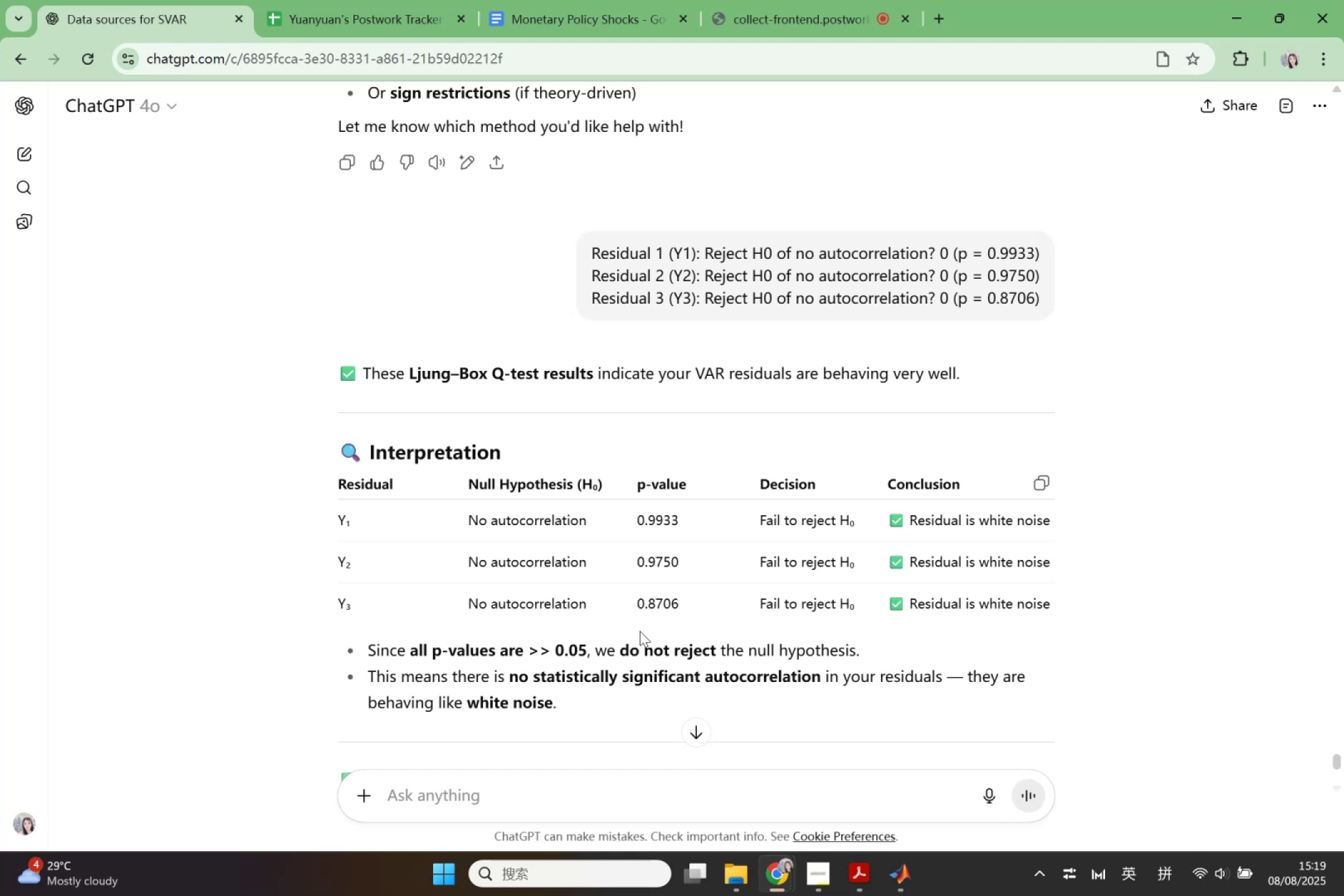 
left_click([847, 808])
 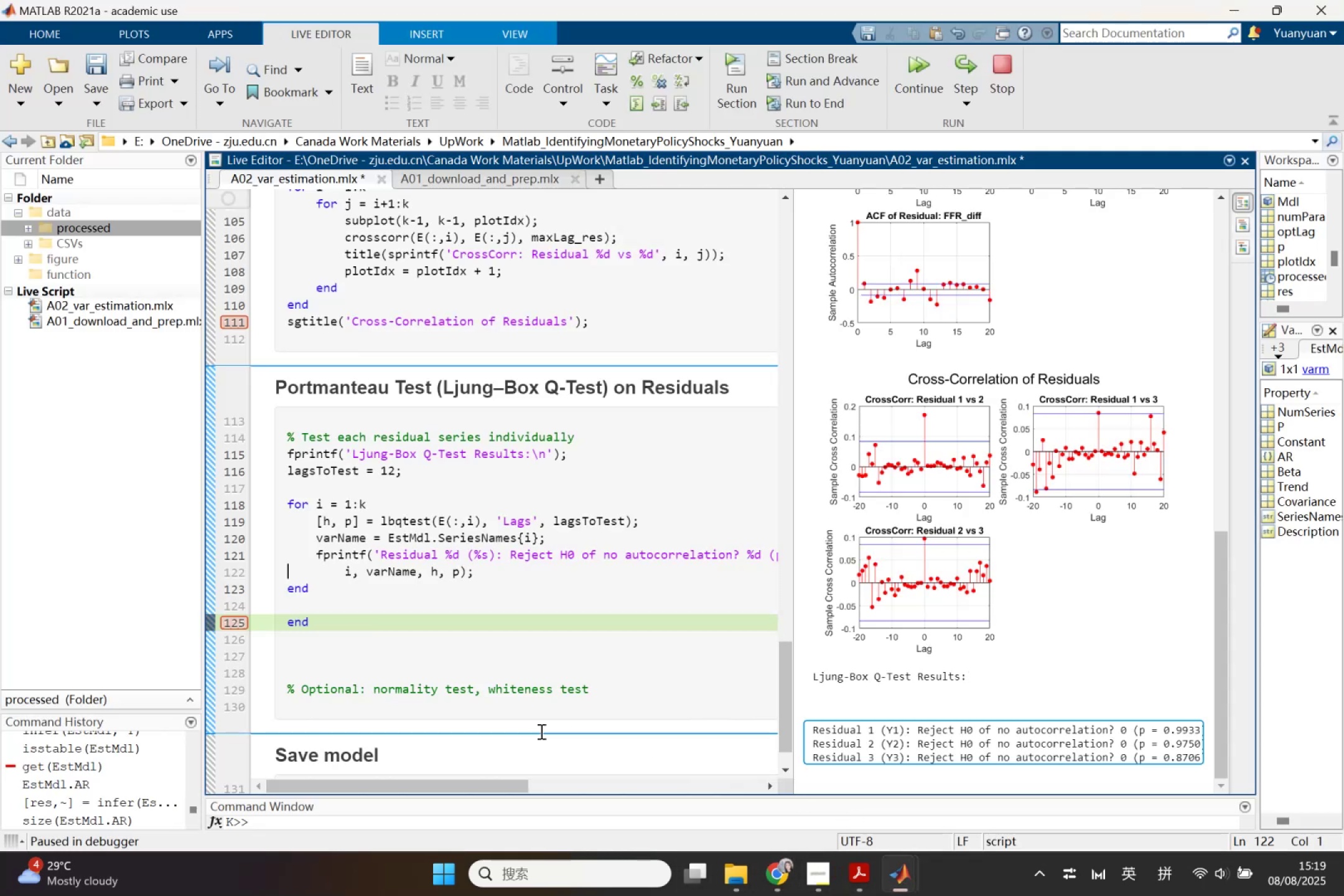 
left_click([408, 704])
 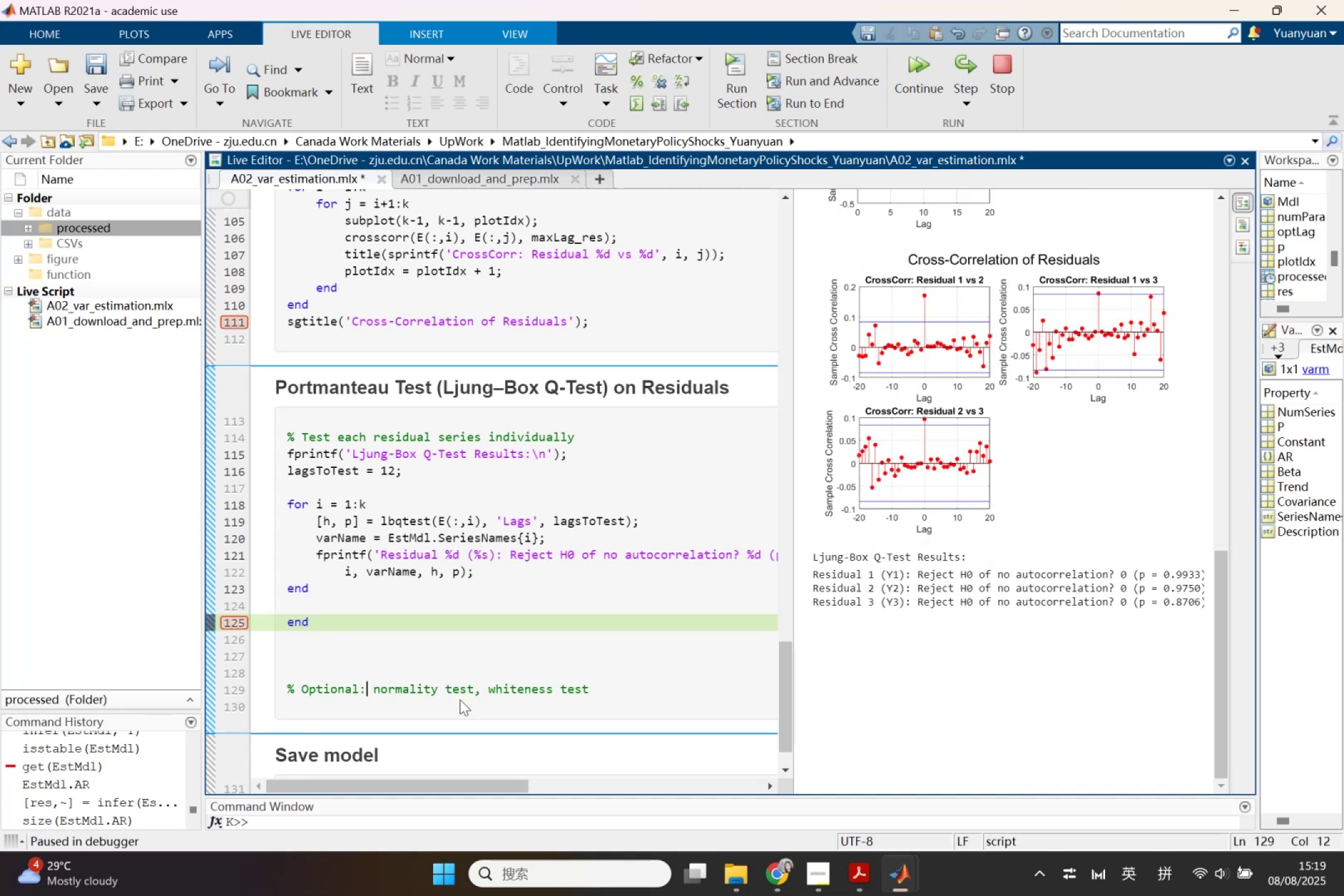 
key(Control+ControlLeft)
 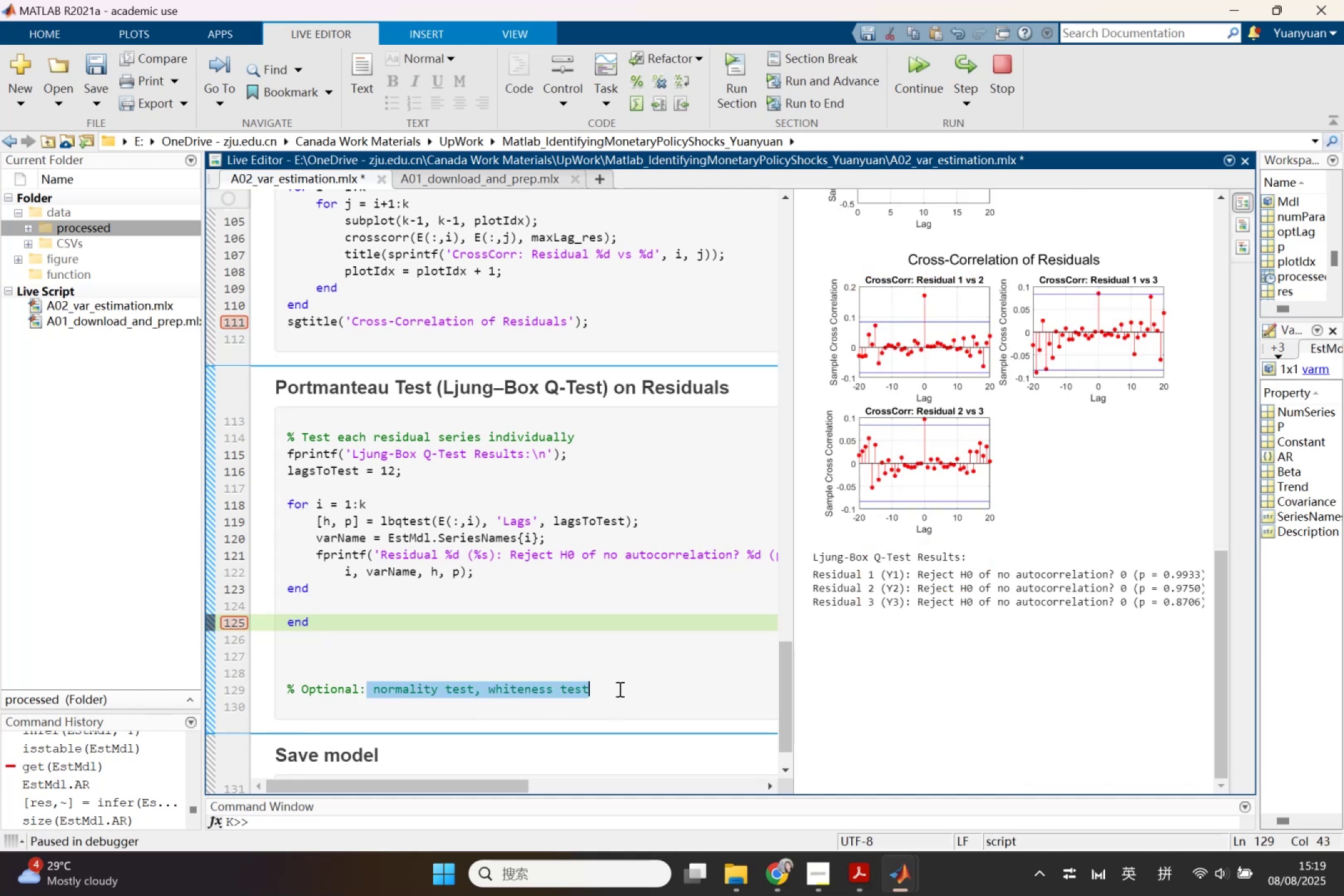 
key(Control+C)
 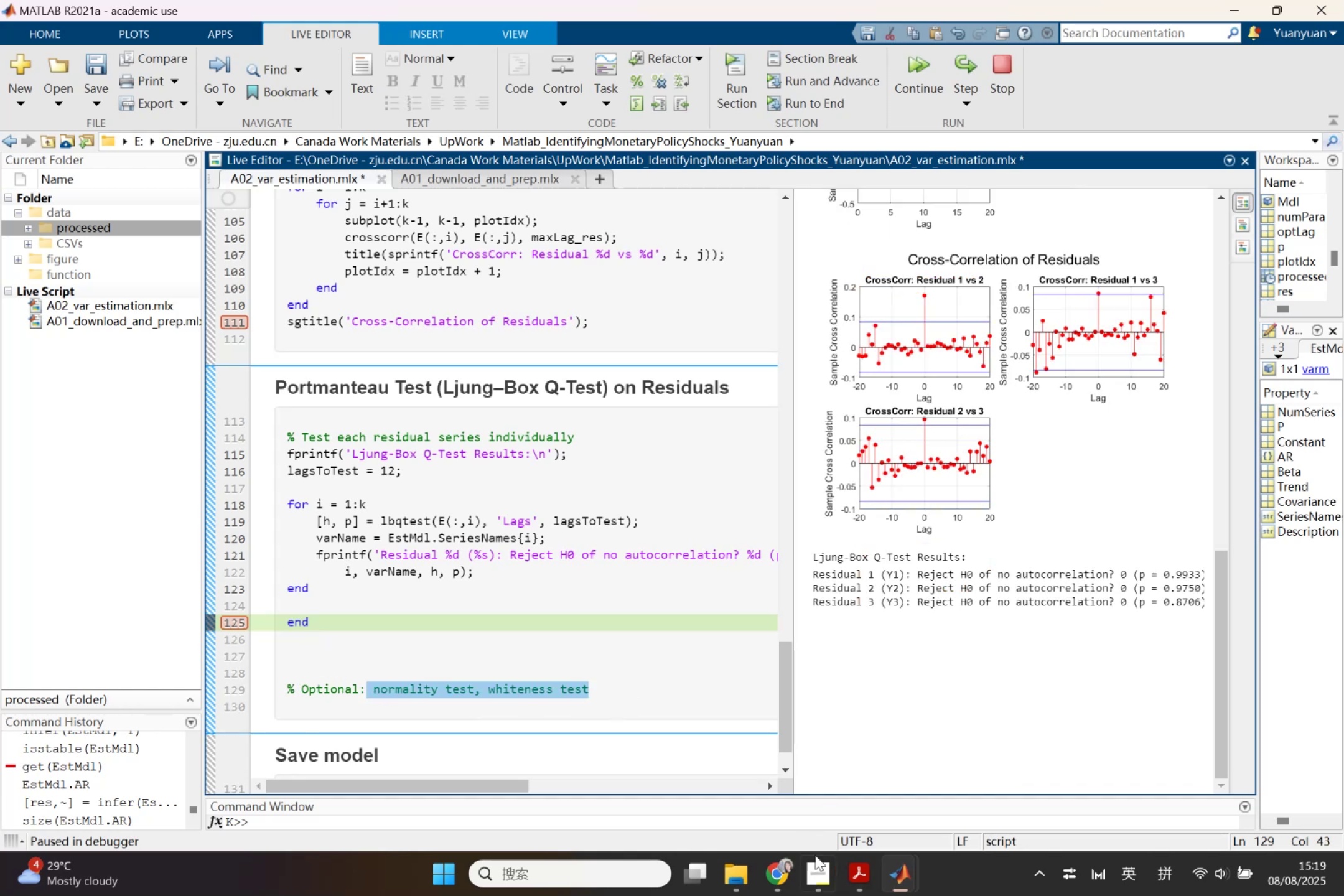 
left_click([767, 873])
 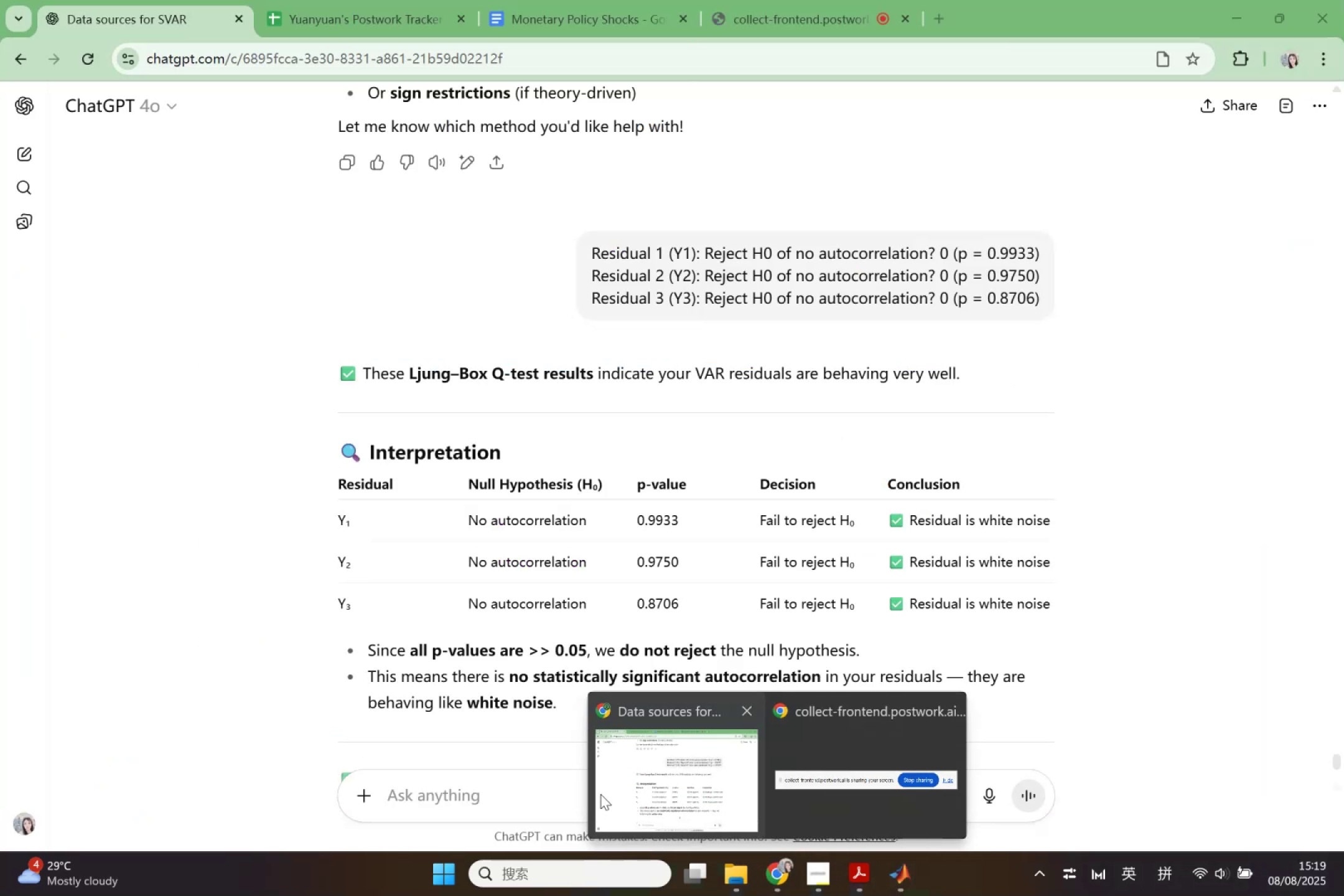 
left_click([600, 794])
 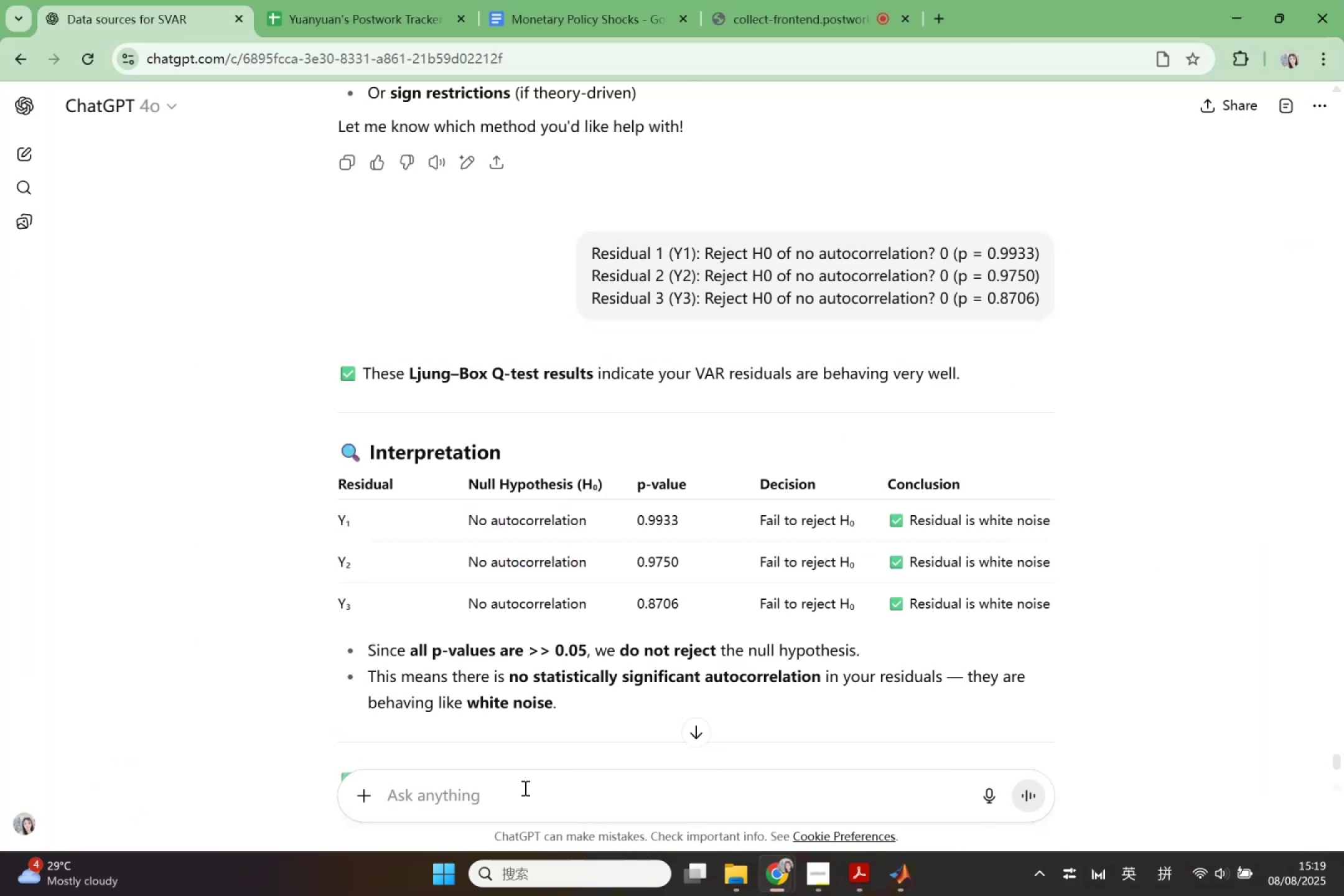 
double_click([524, 788])
 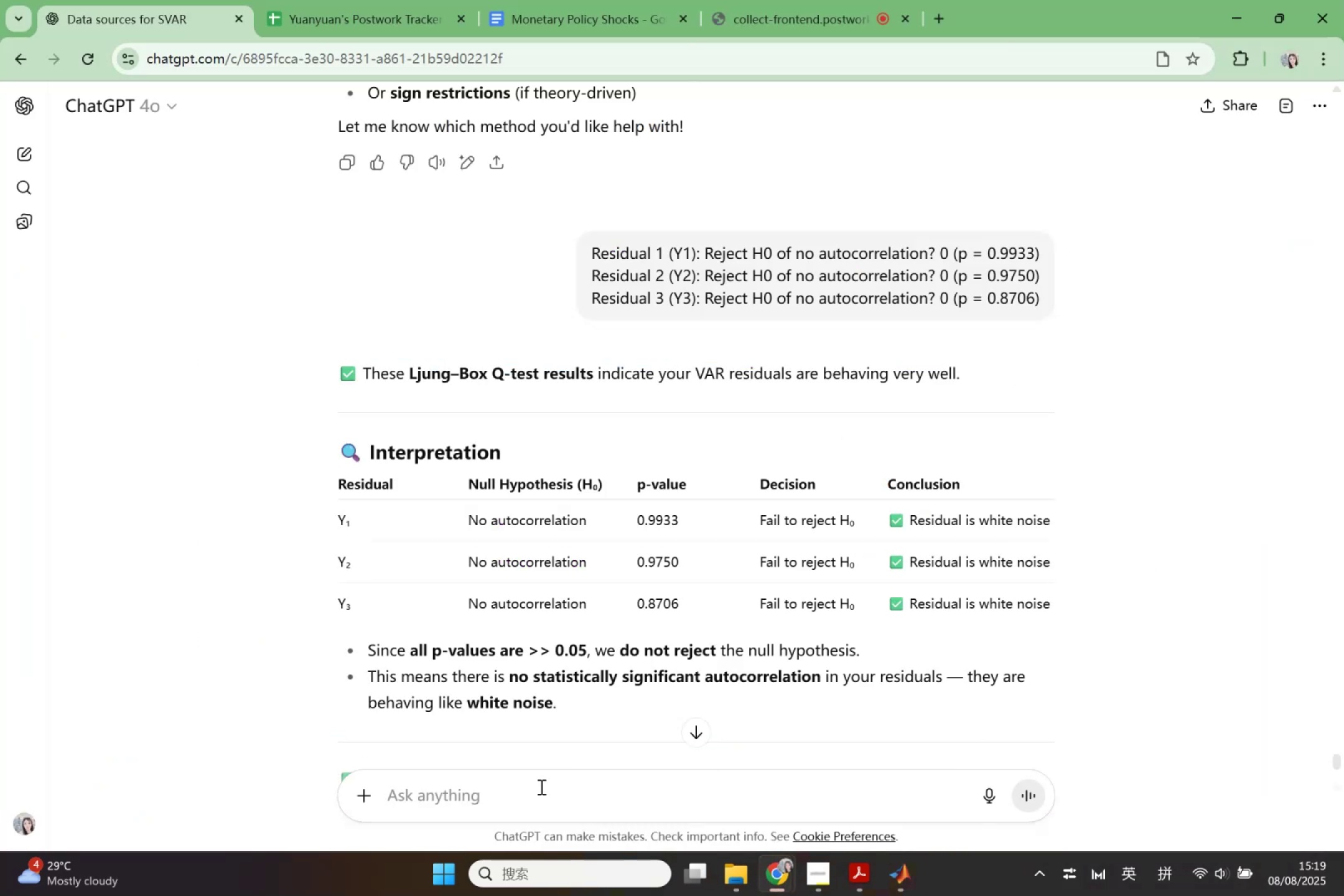 
type(what the use of )
 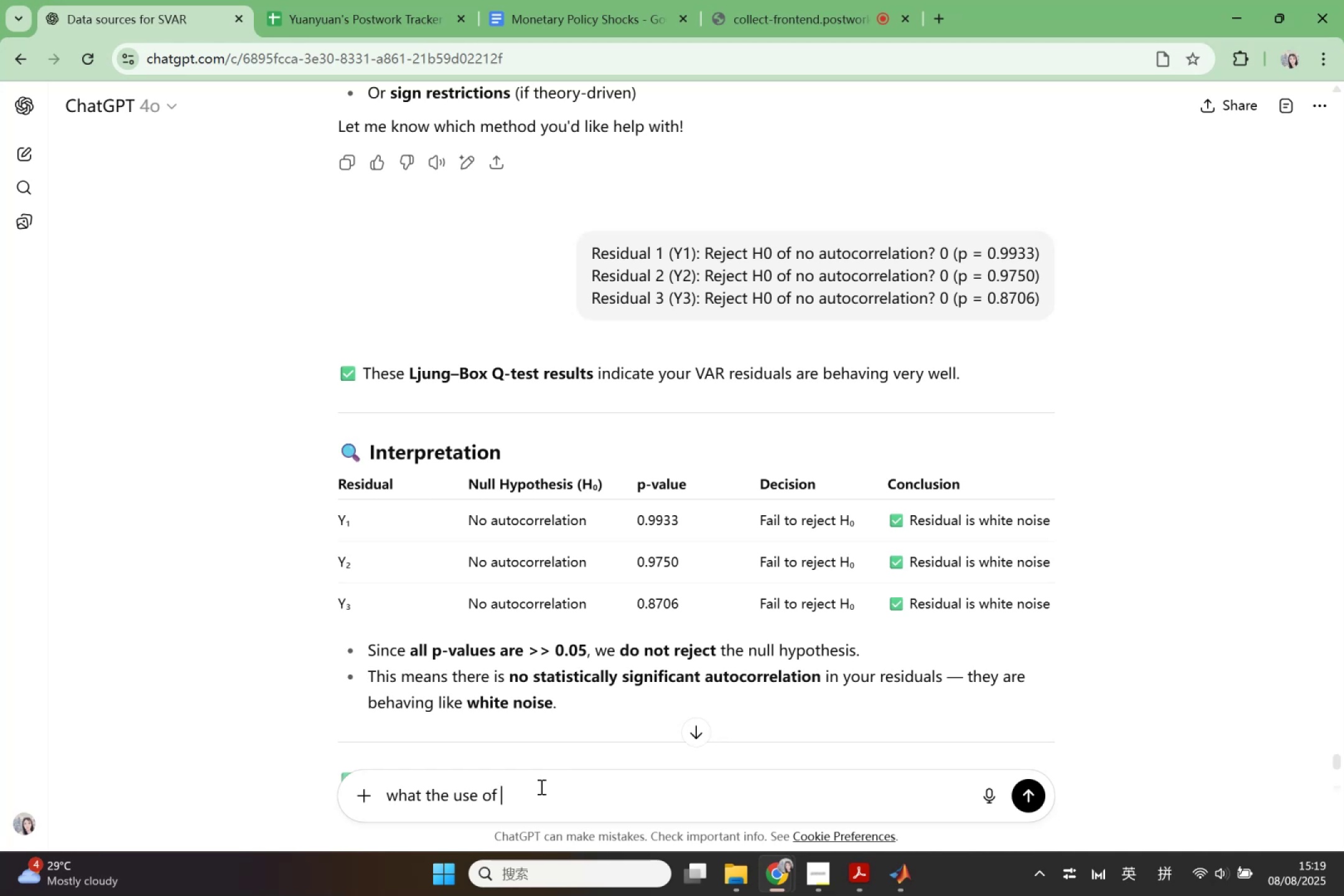 
key(Control+V)
 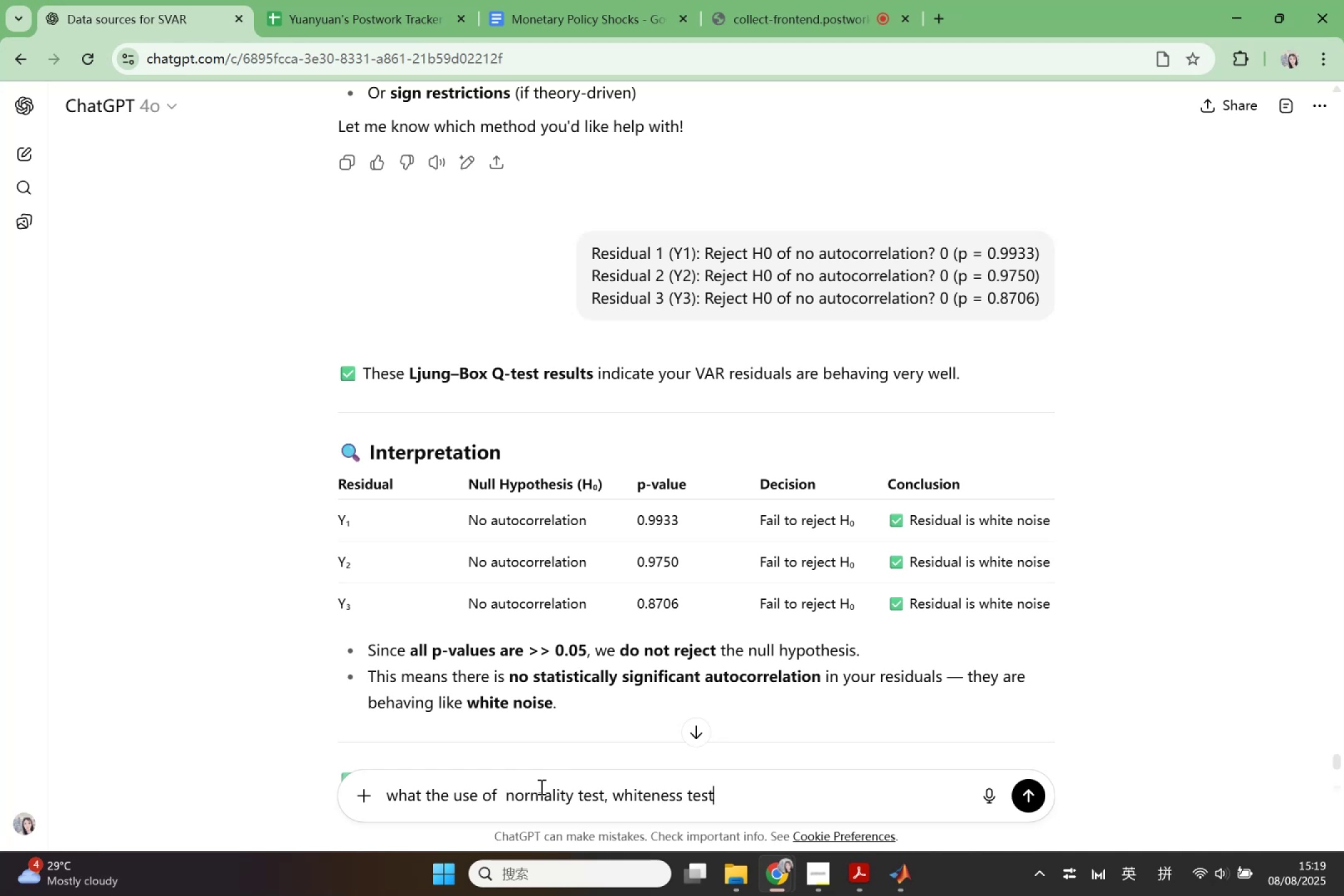 
key(Shift+Slash)
 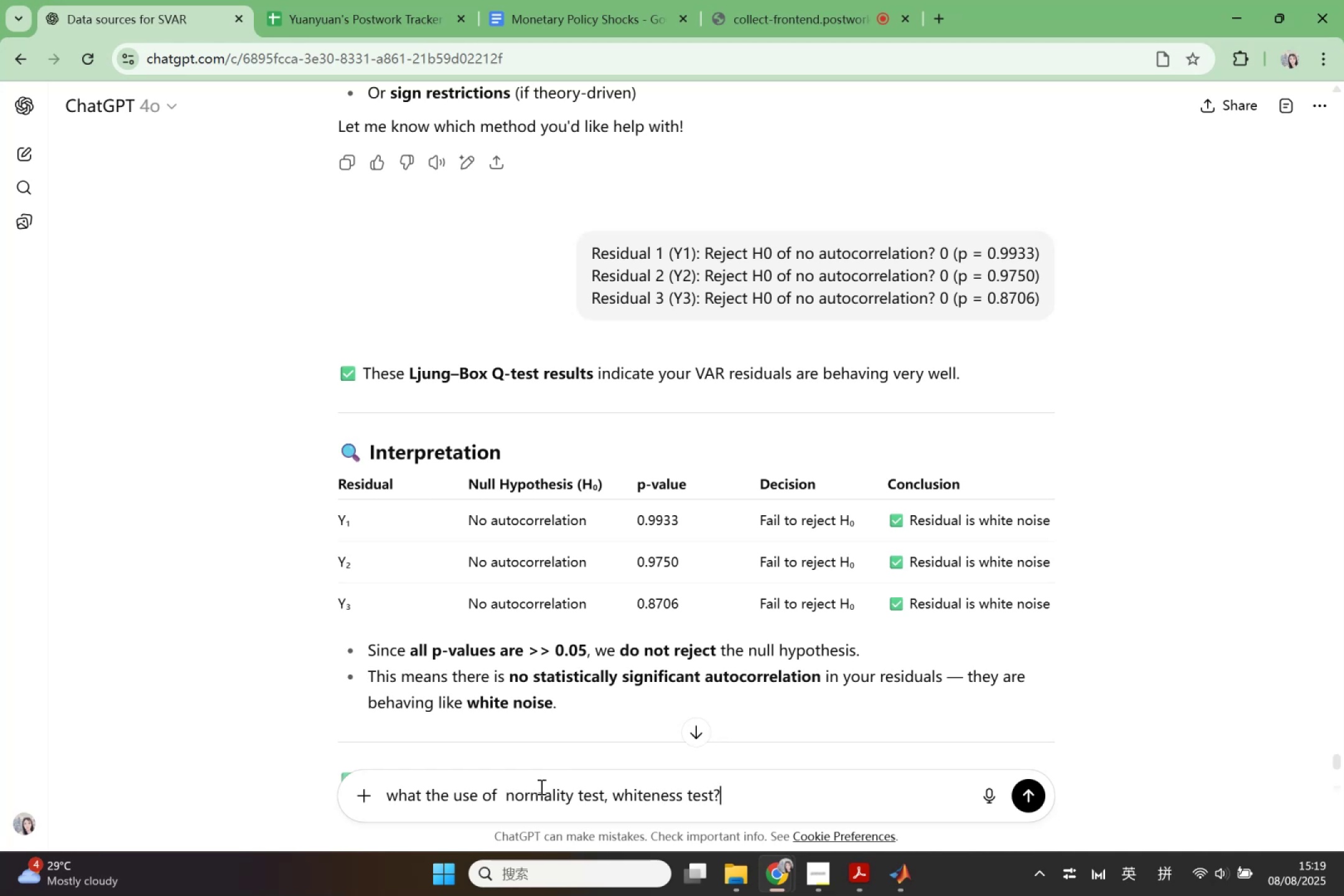 
key(Shift+Space)
 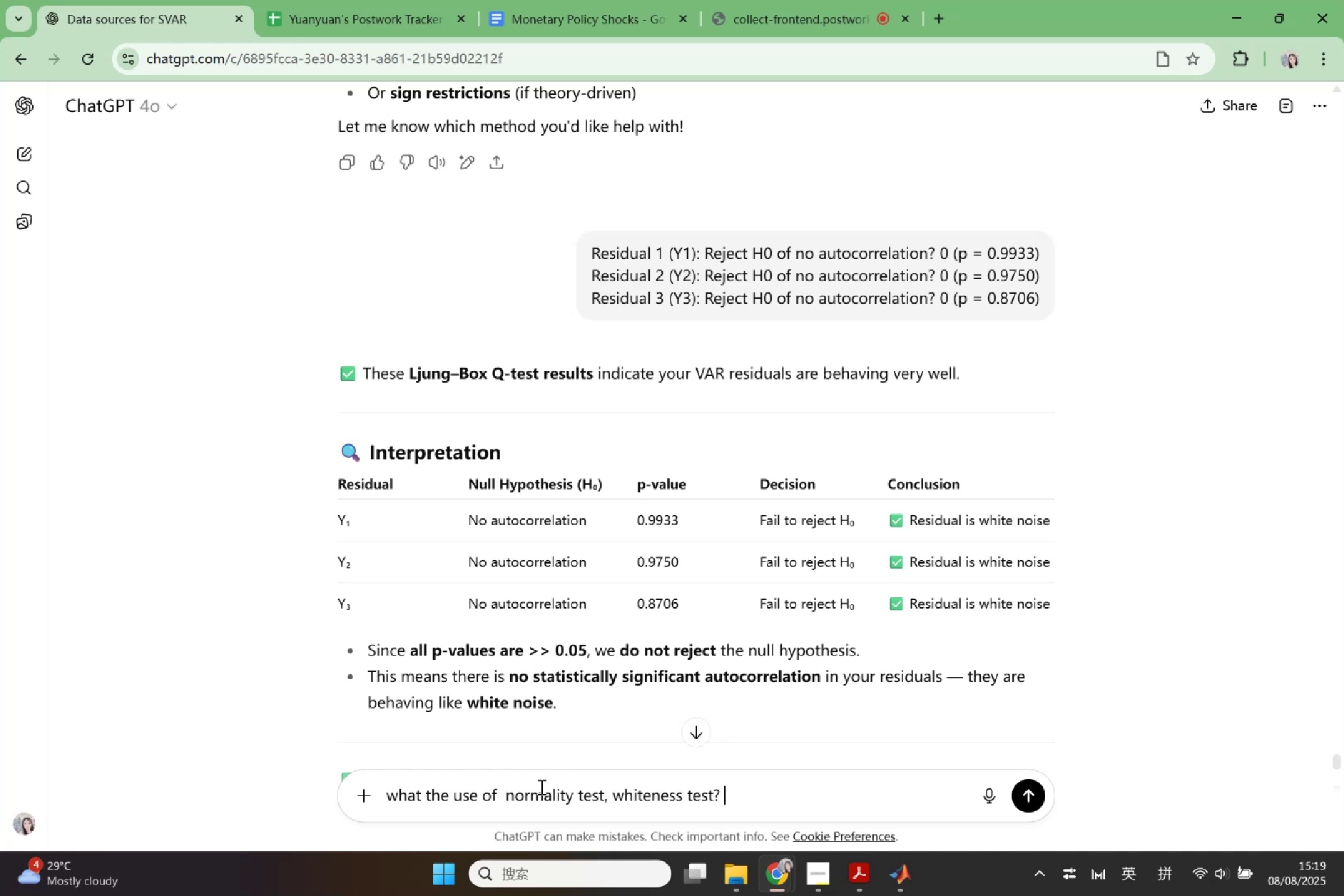 
key(Shift+Enter)
 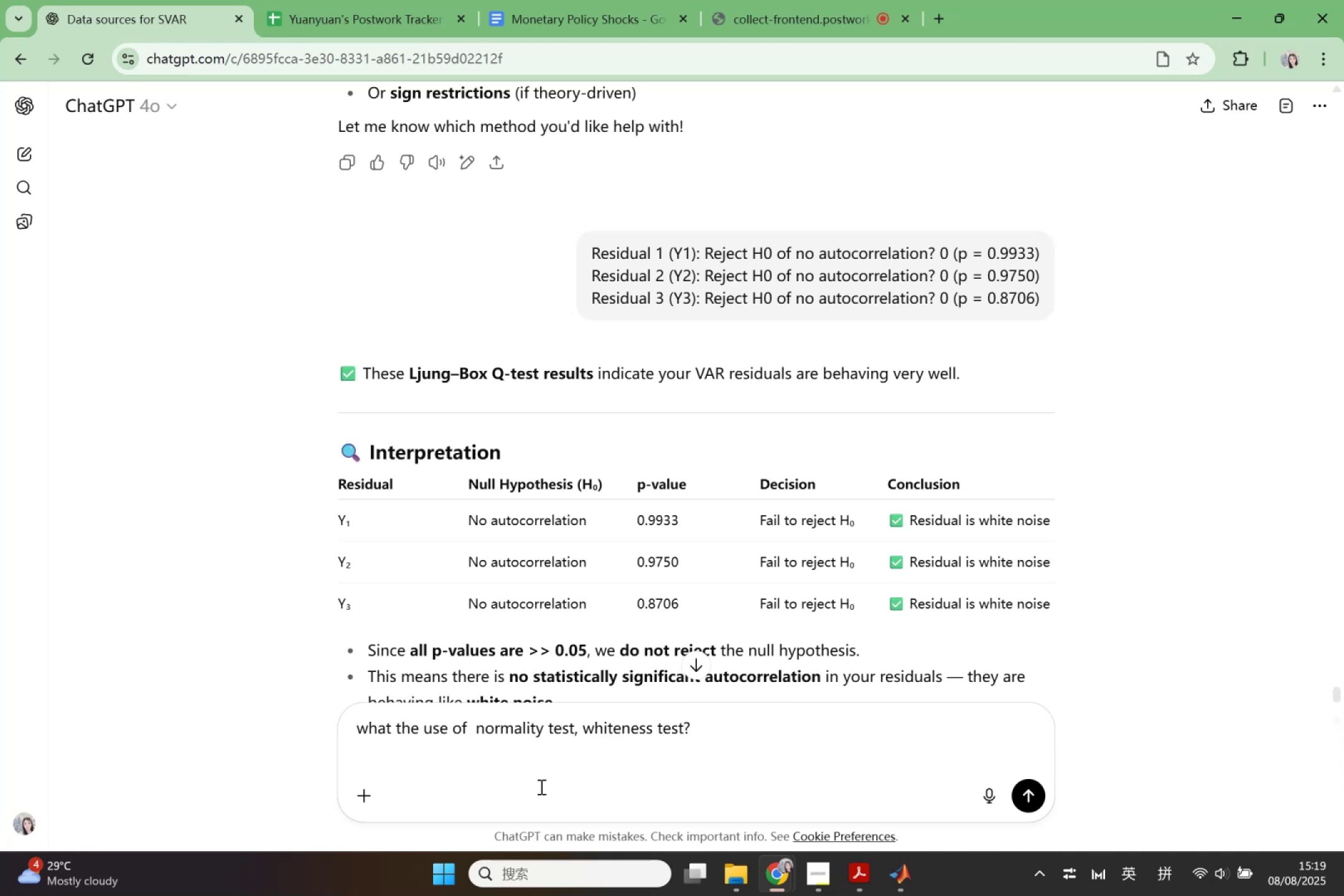 
key(Shift+ShiftLeft)
 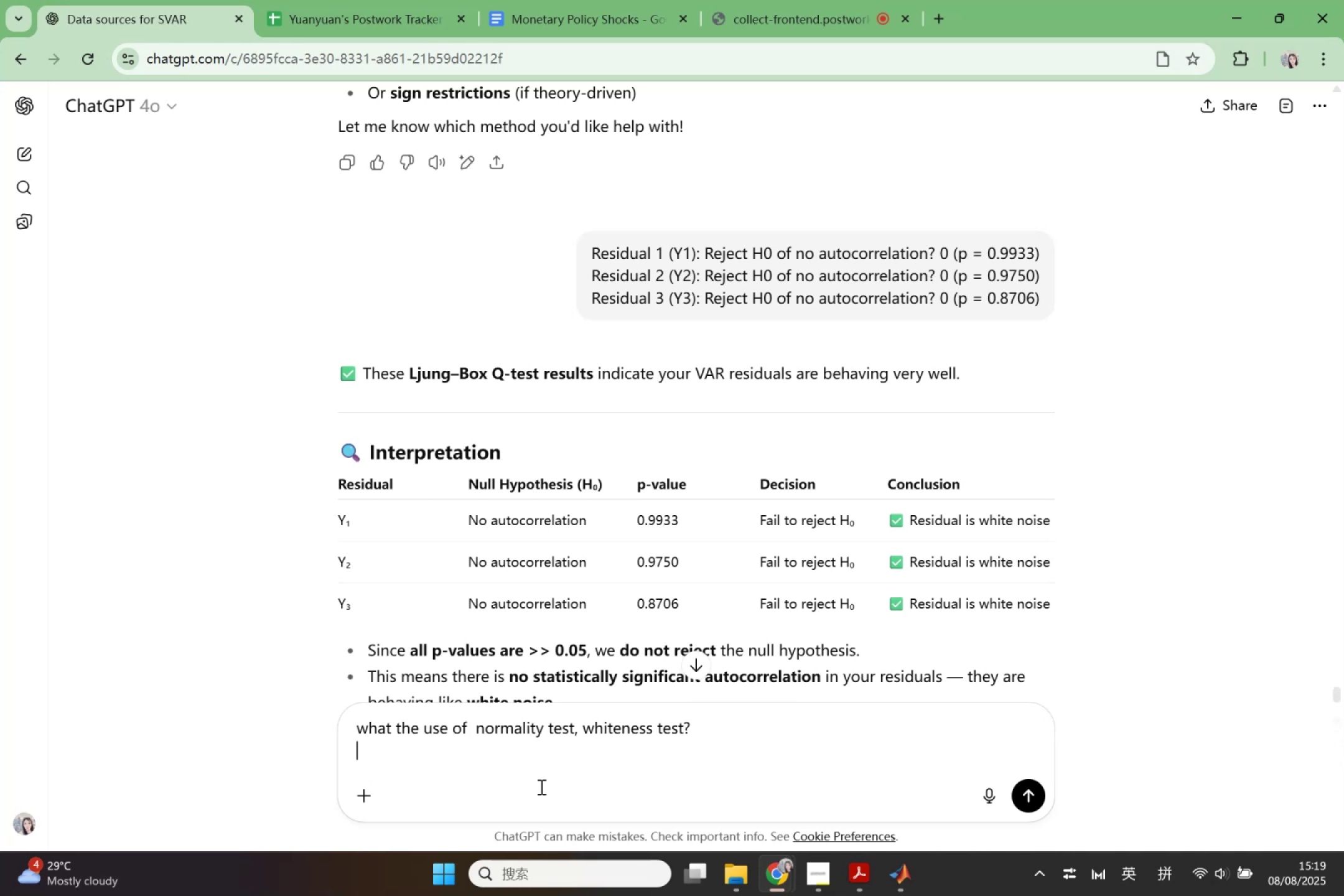 
key(Shift+I)
 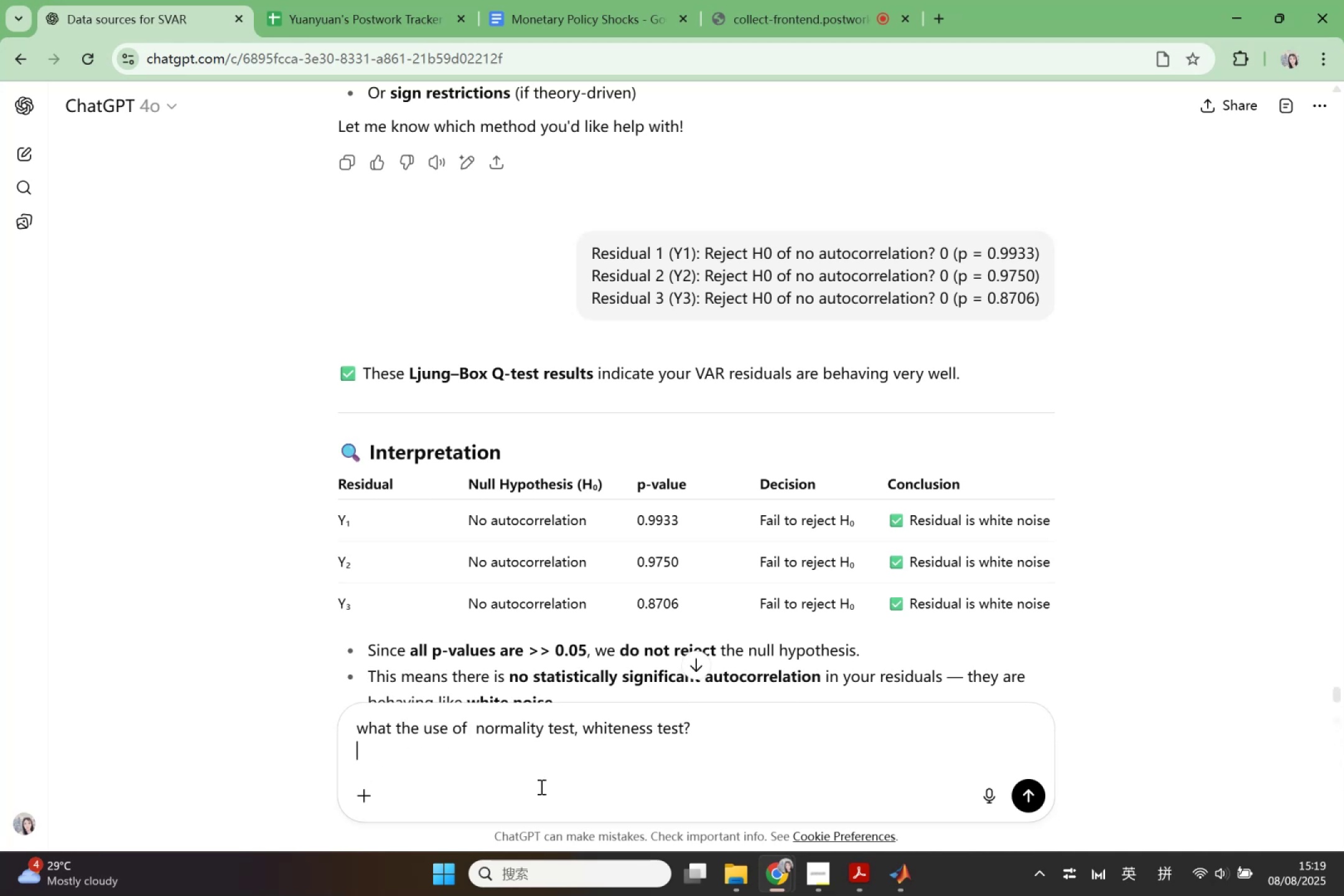 
key(Space)
 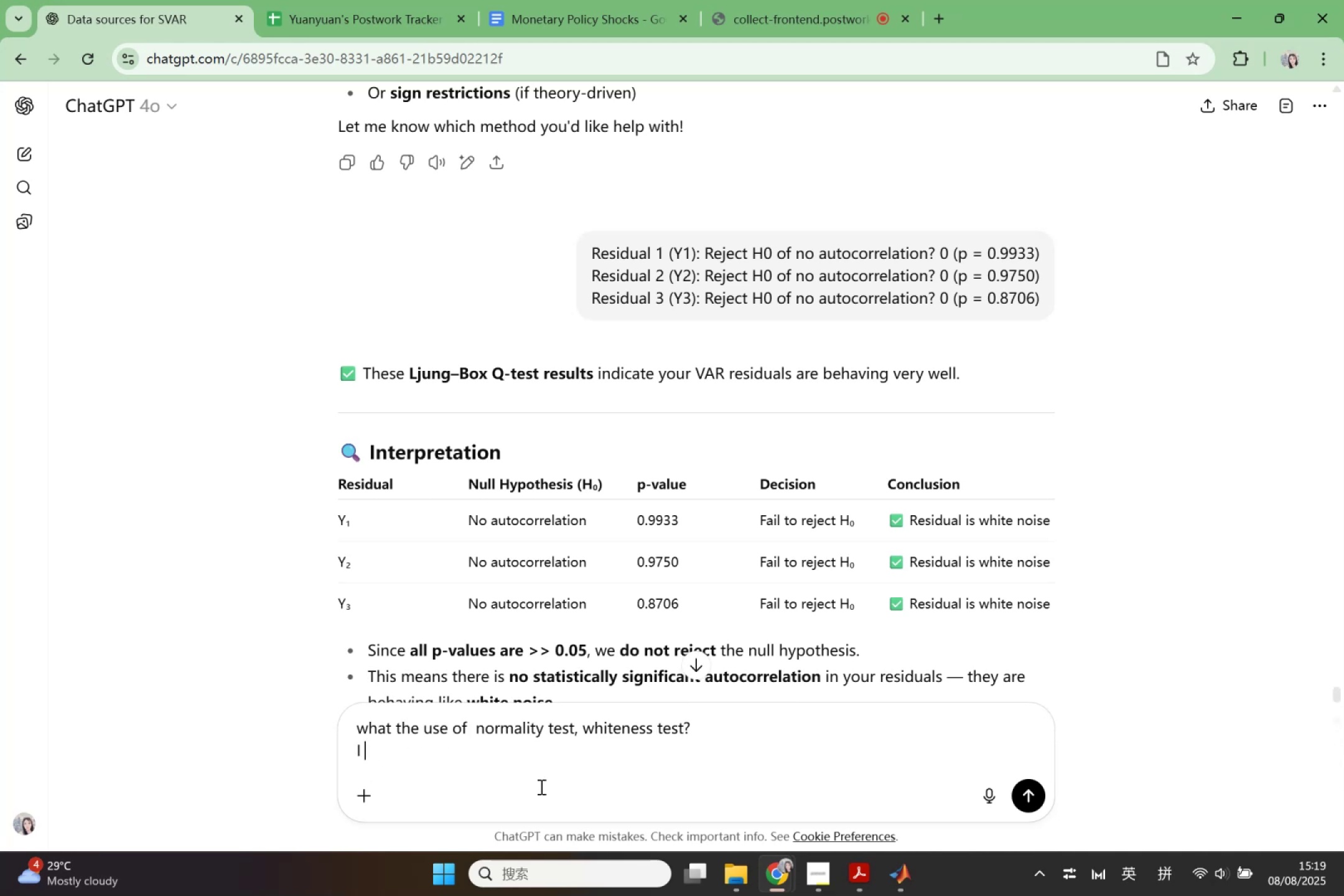 
key(A)
 